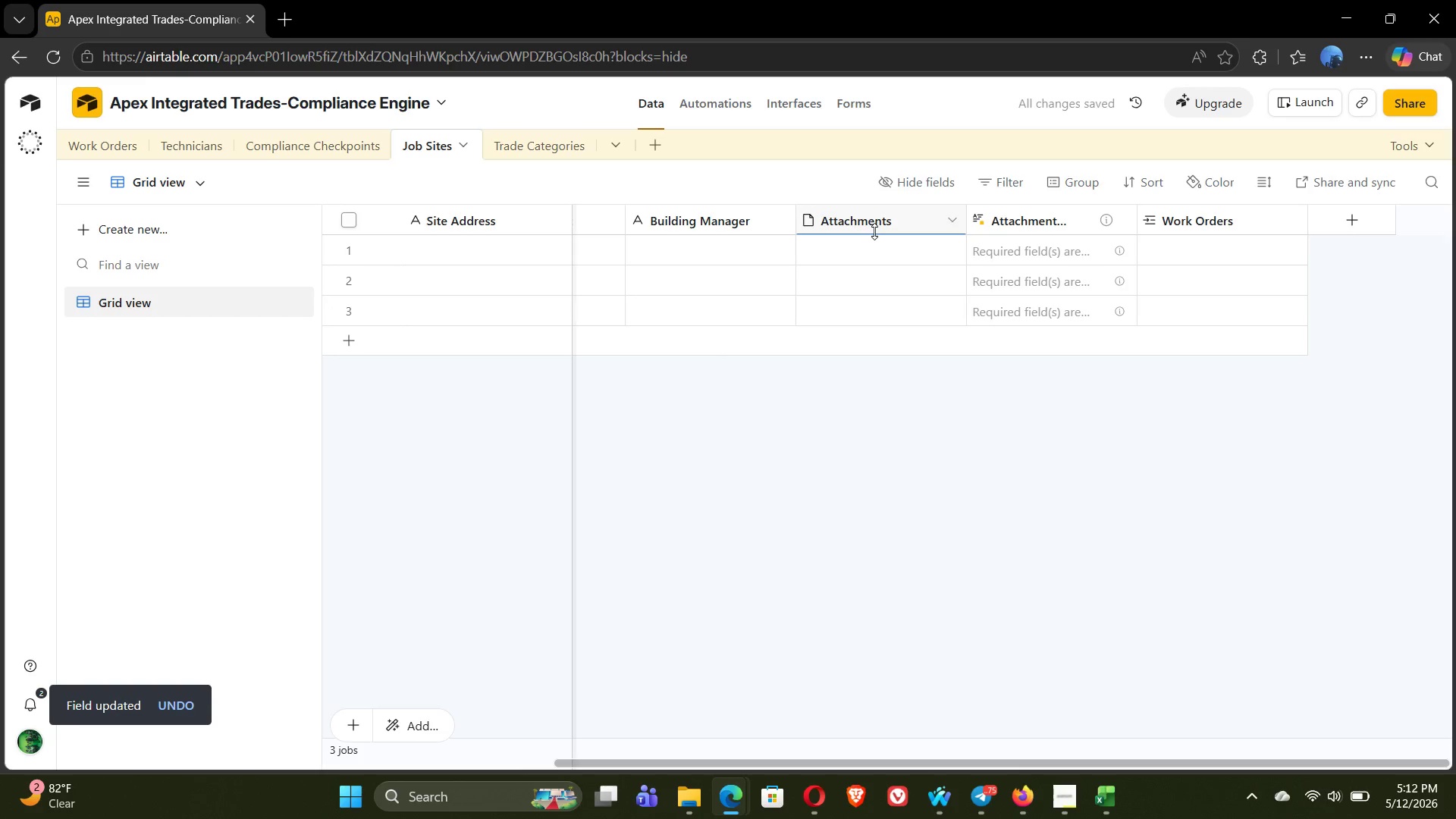 
double_click([858, 221])
 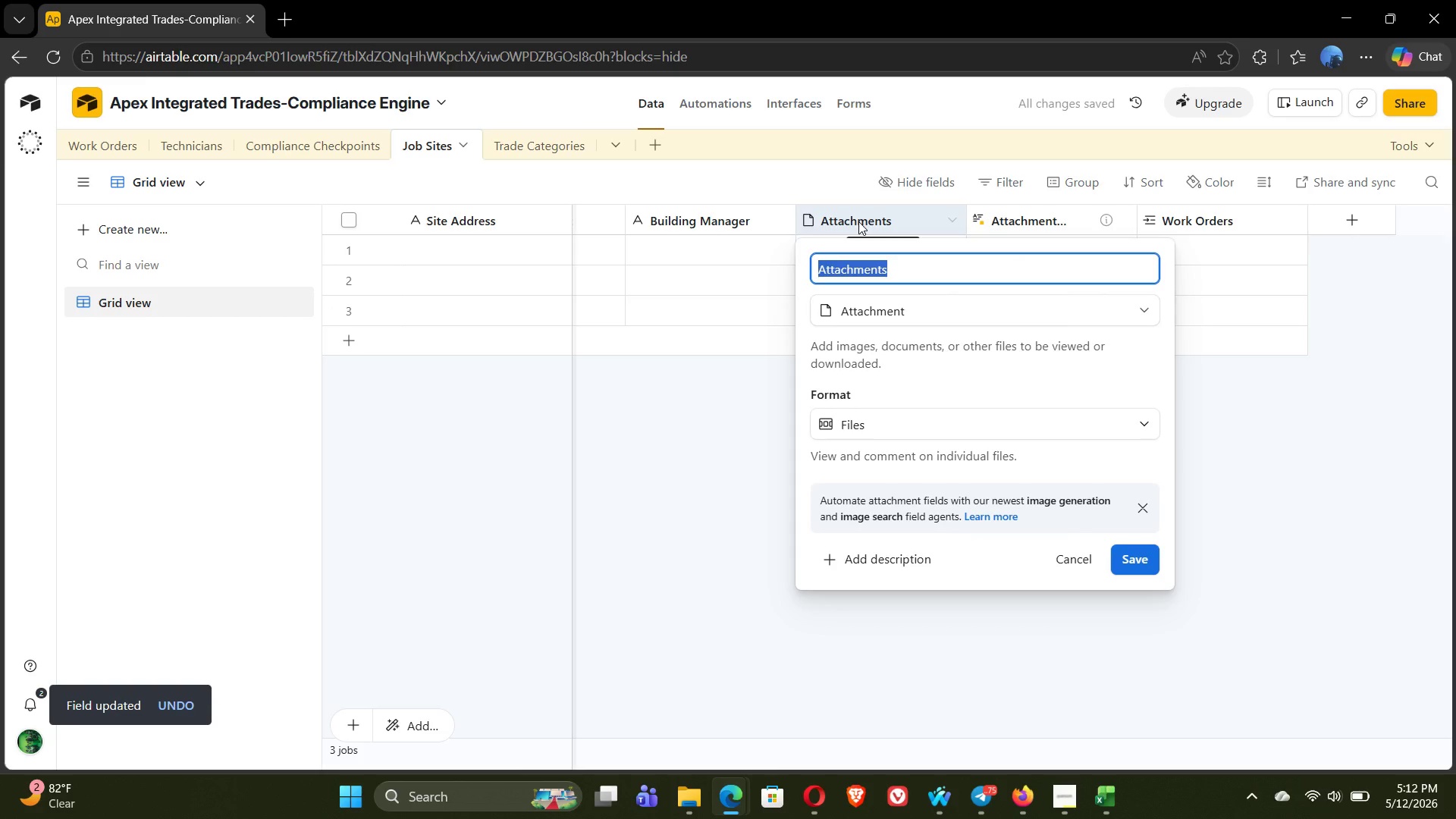 
type(Access Notes)
 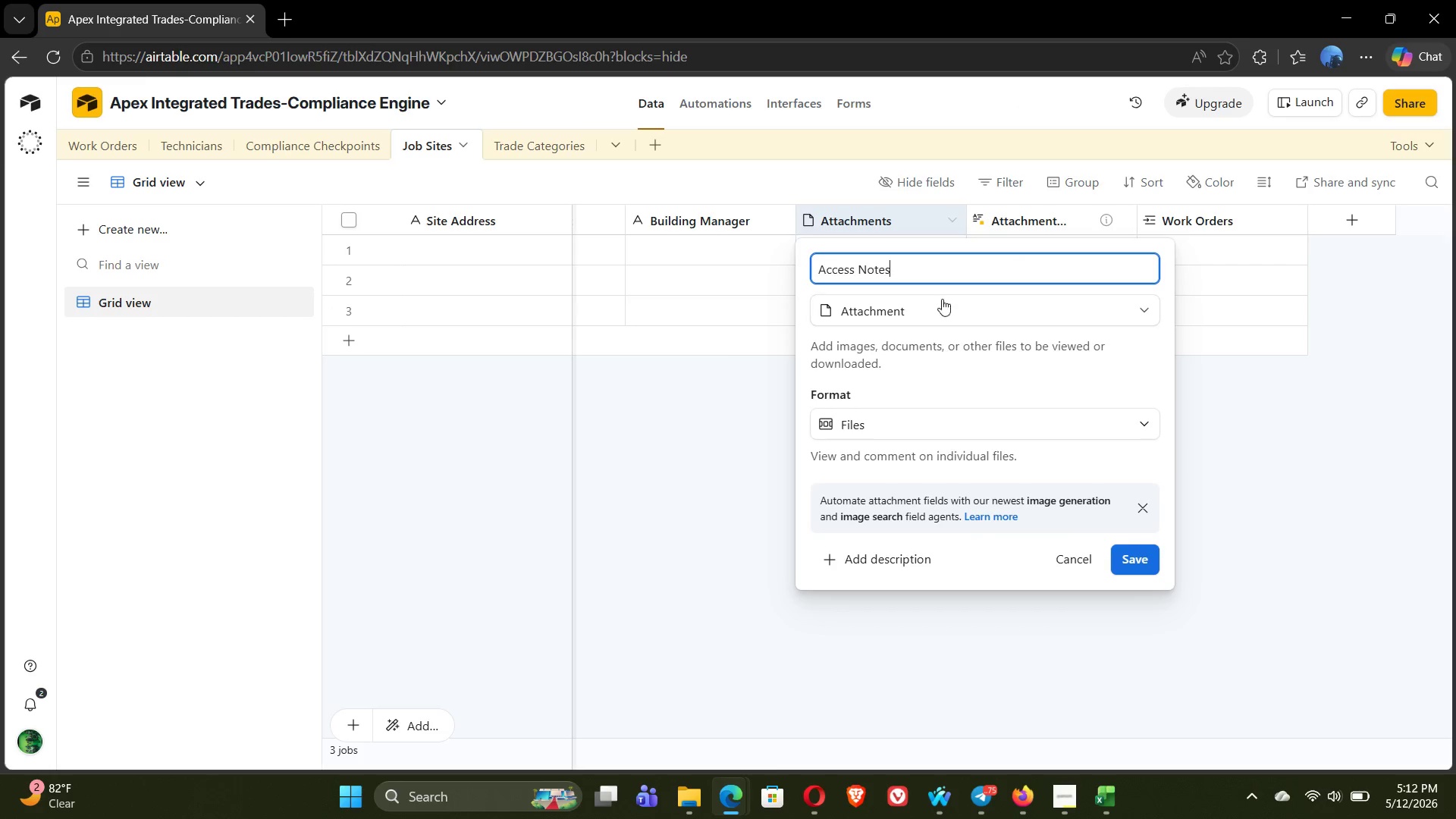 
left_click([942, 308])
 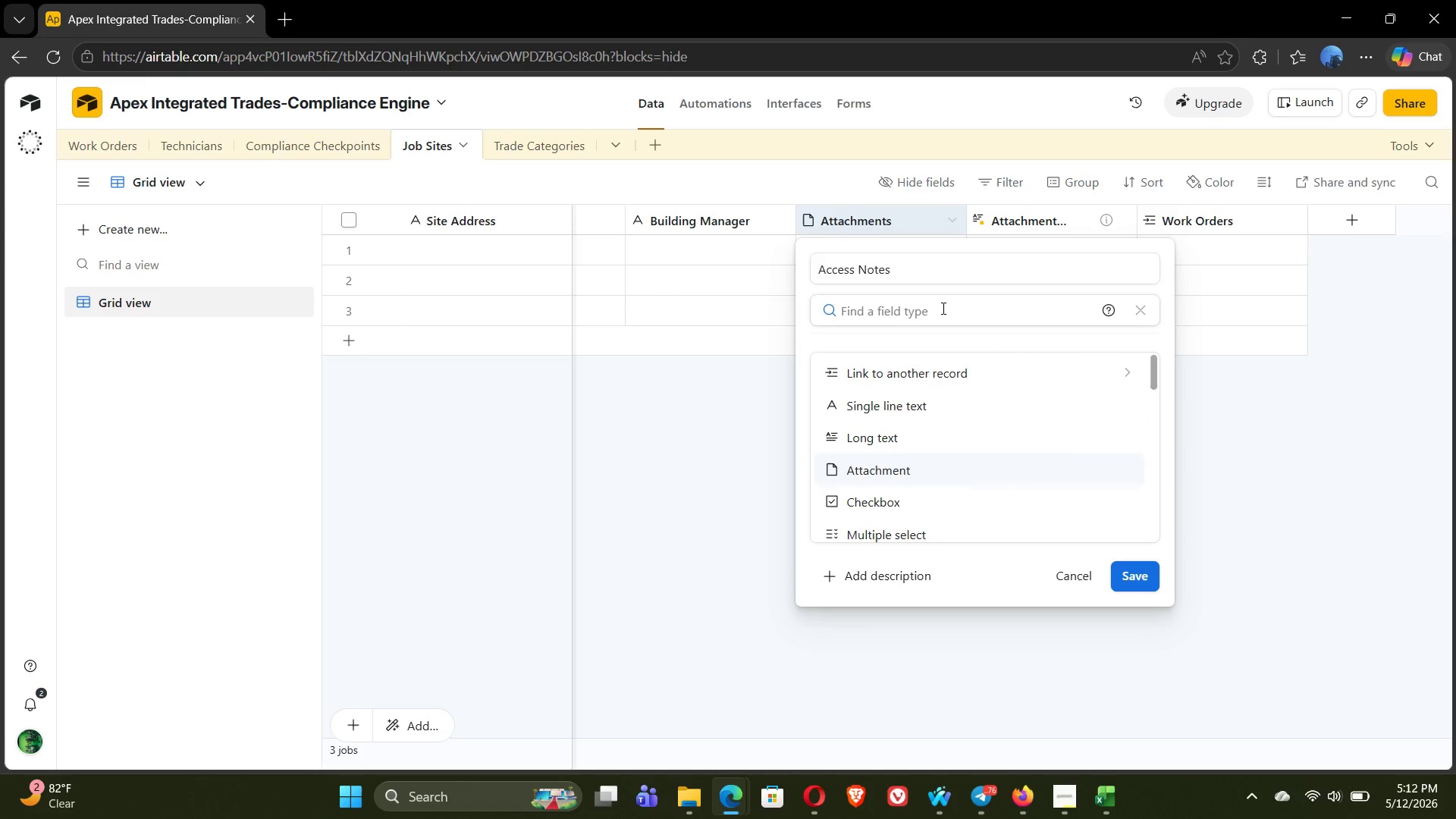 
type(lon)
 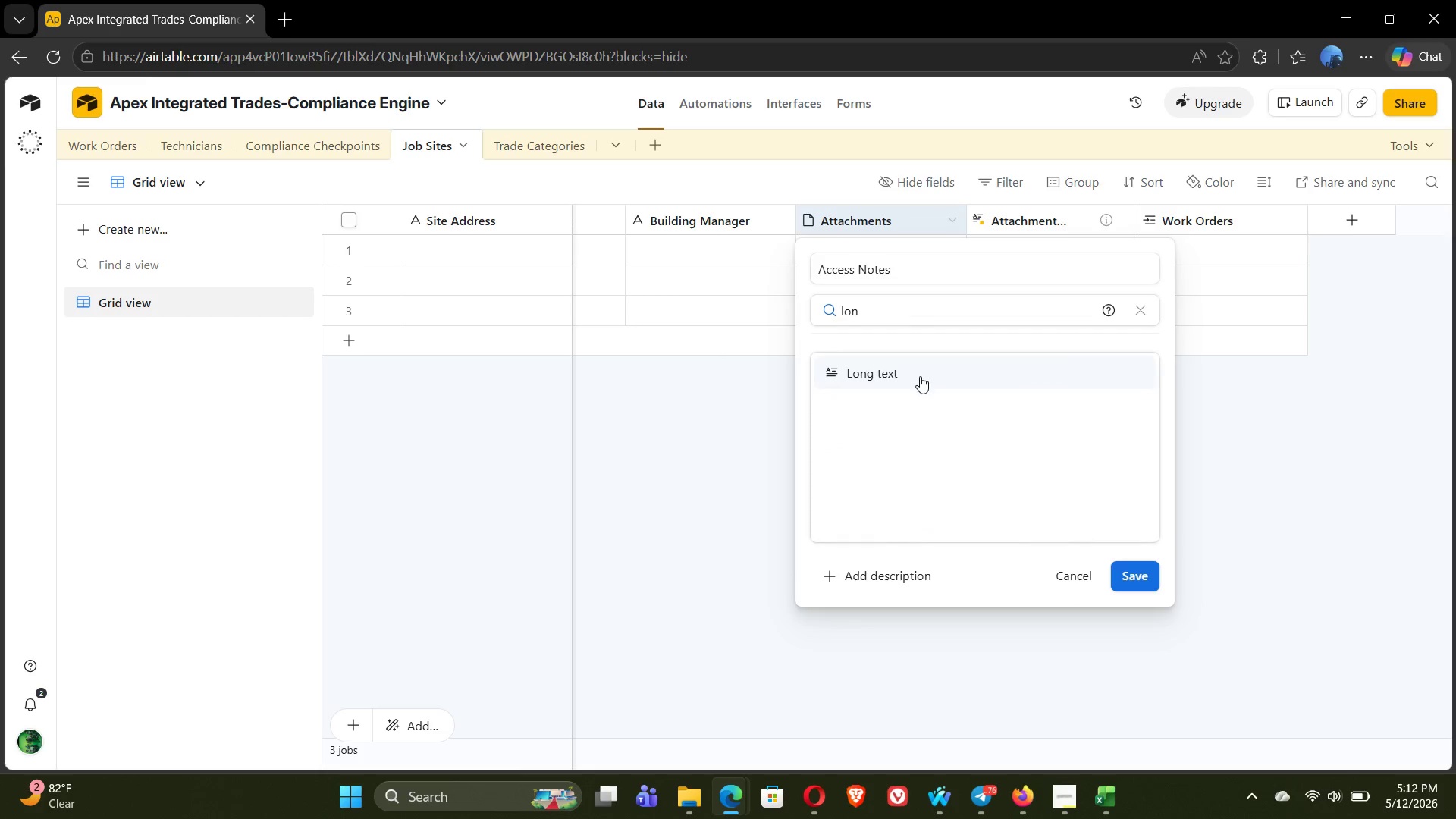 
left_click([919, 376])
 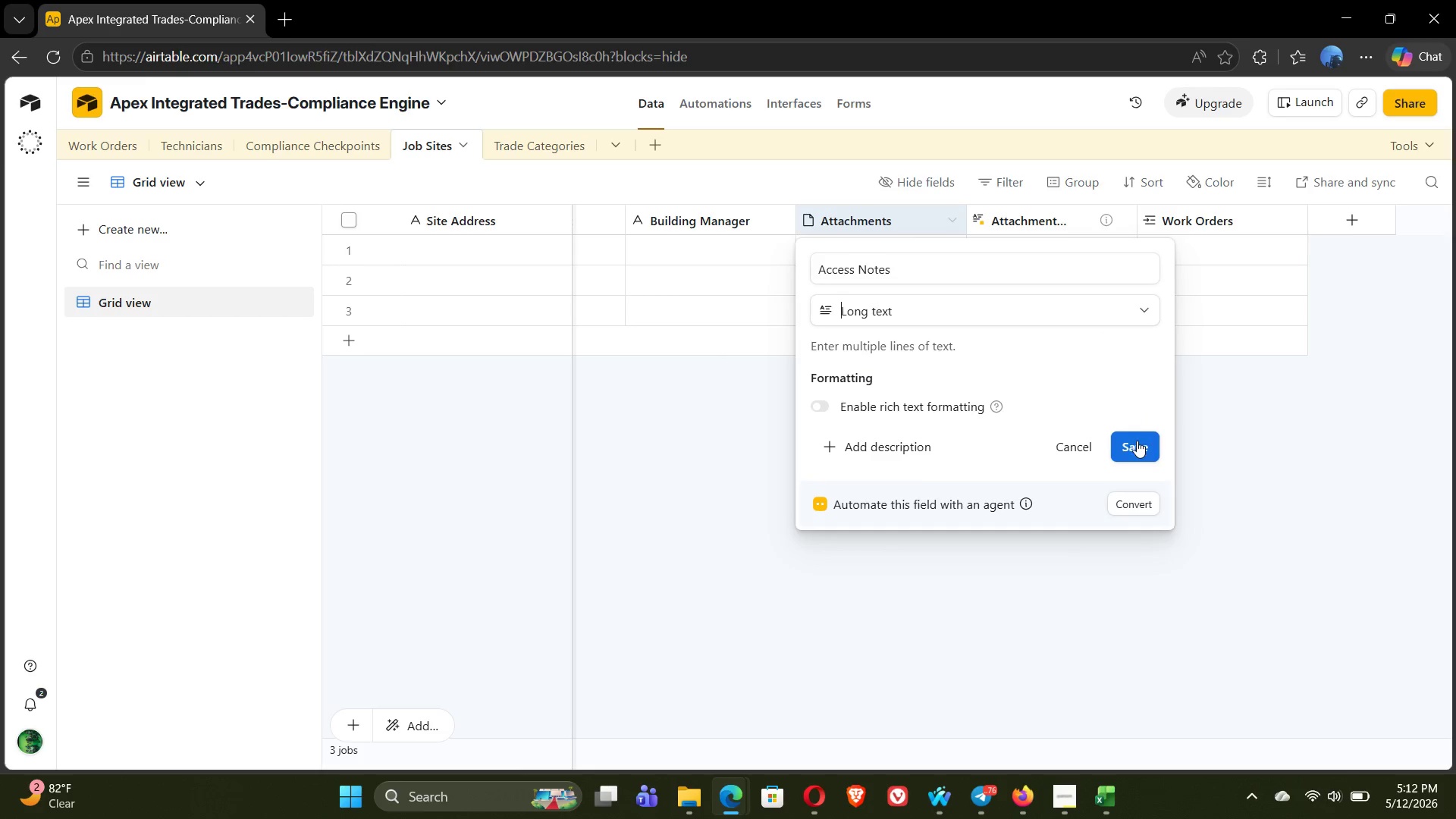 
left_click([1137, 442])
 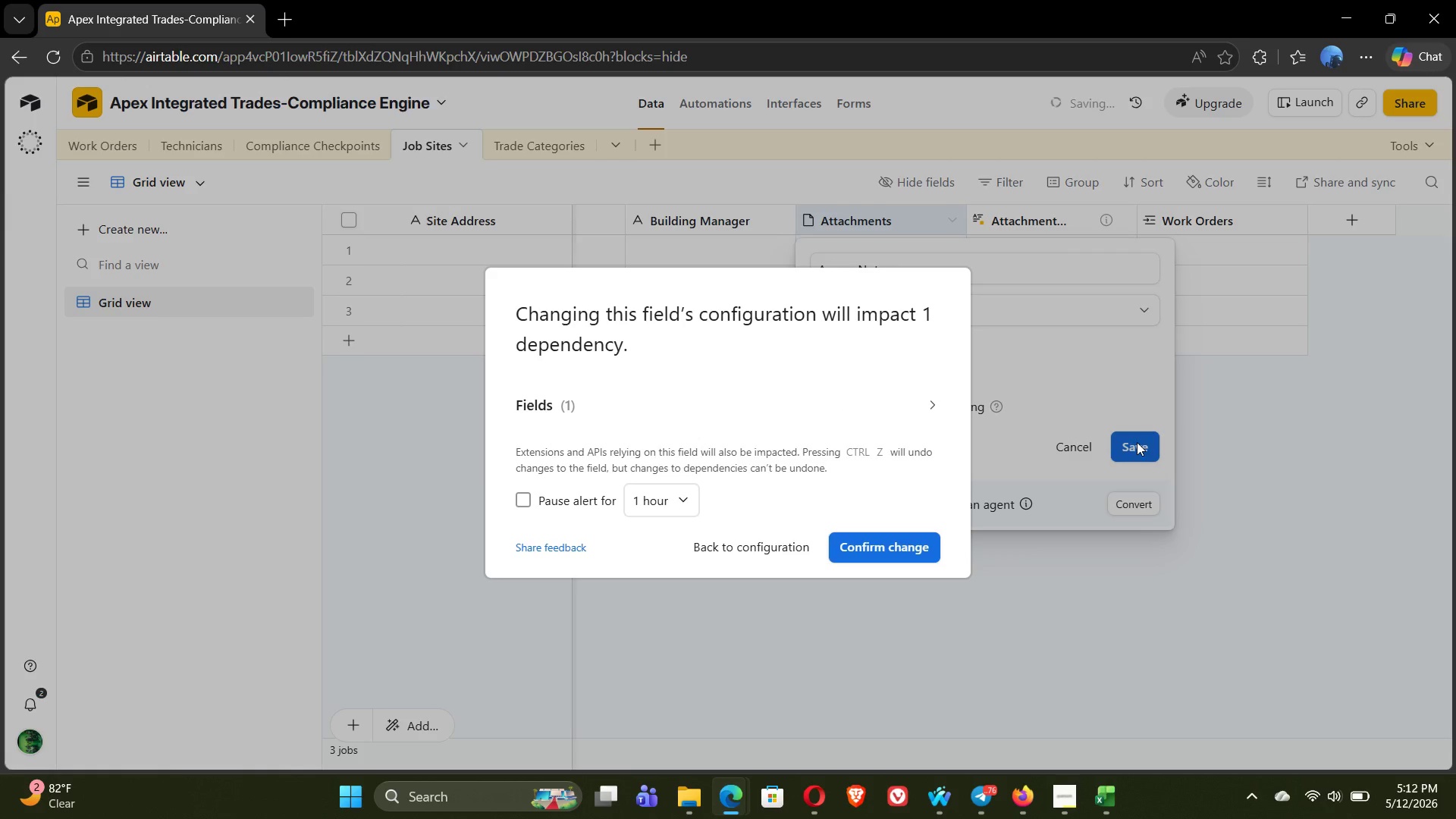 
left_click([898, 555])
 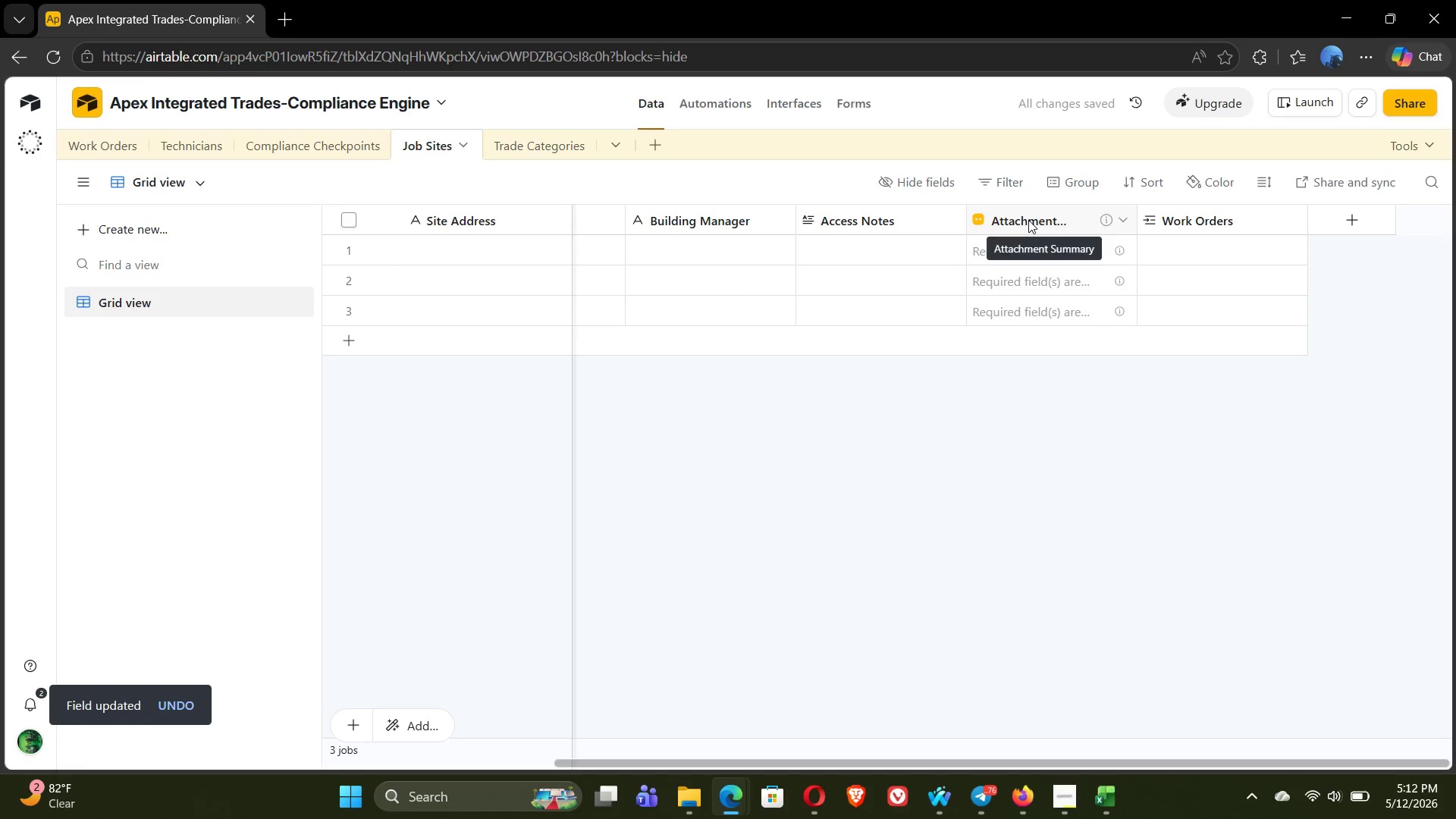 
right_click([1028, 220])
 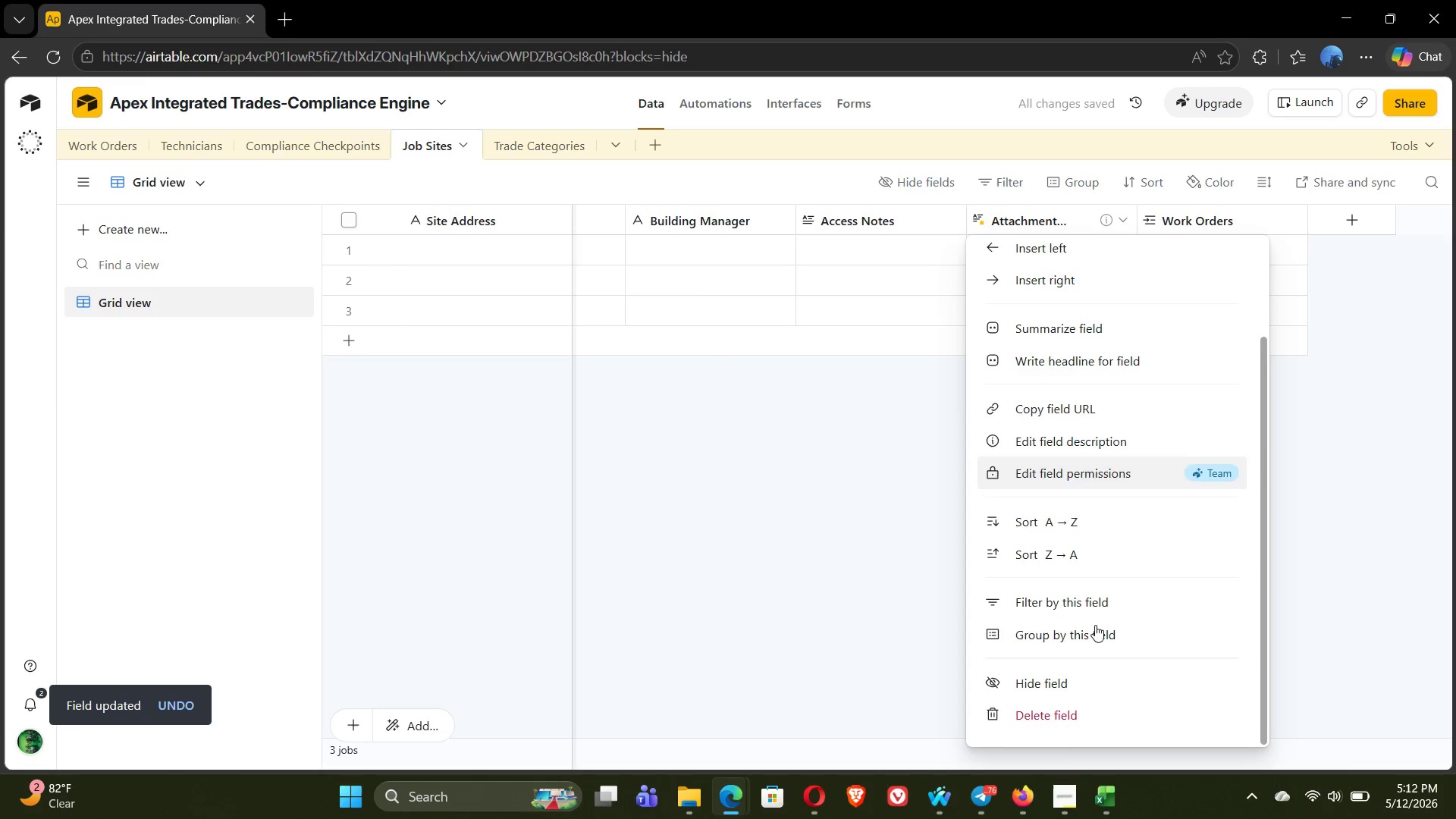 
left_click([1079, 710])
 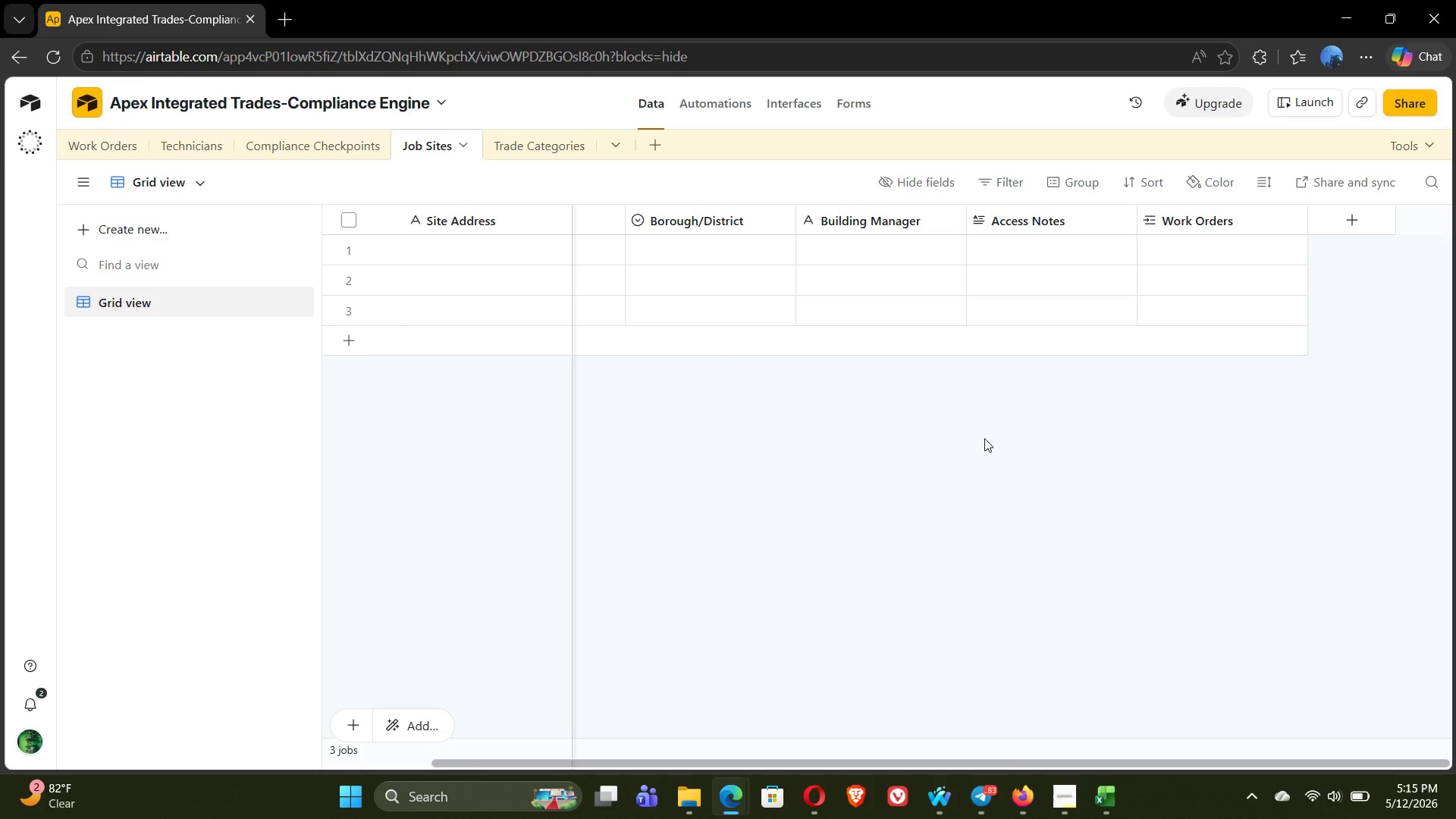 
wait(192.22)
 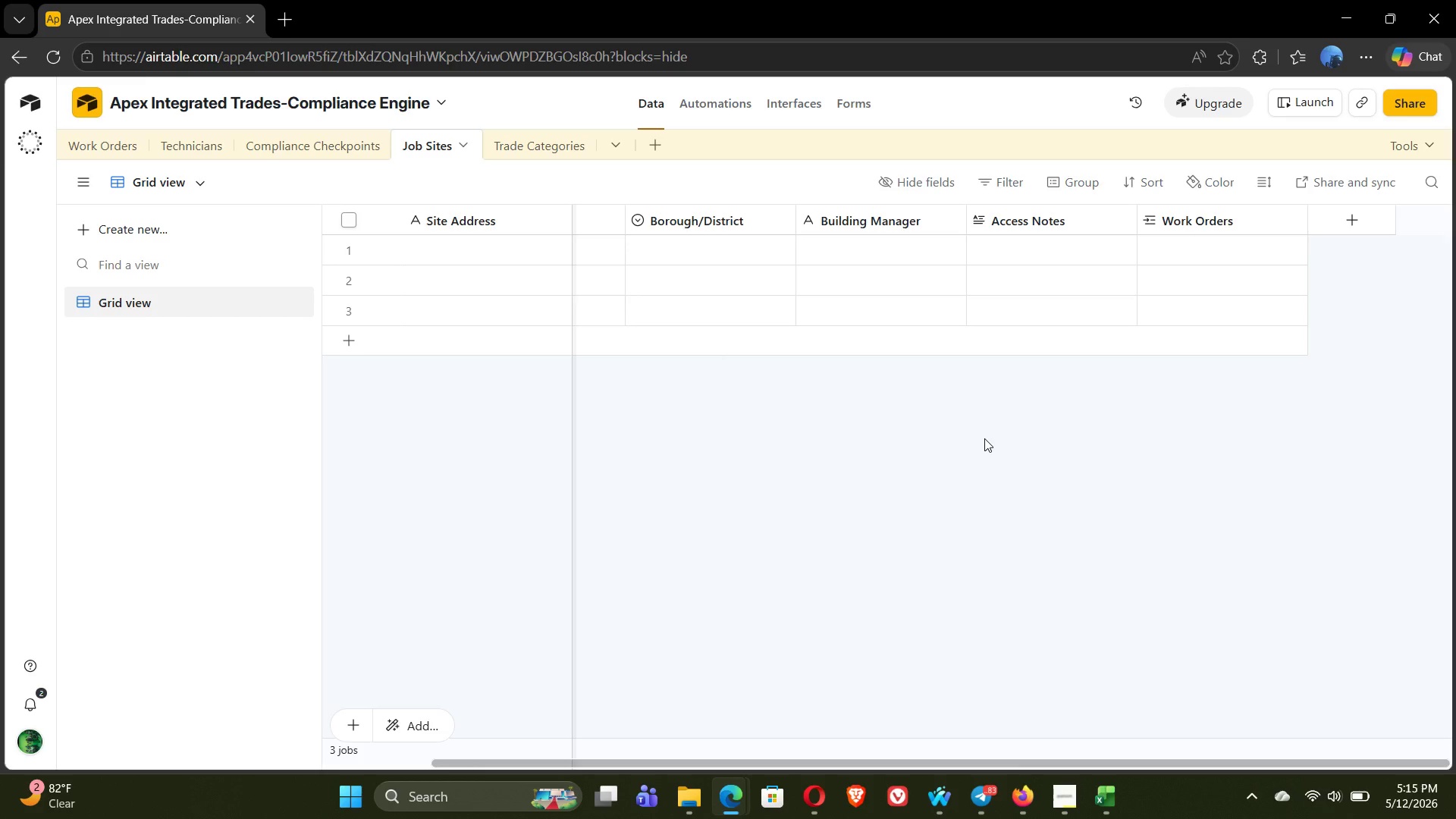 
double_click([642, 220])
 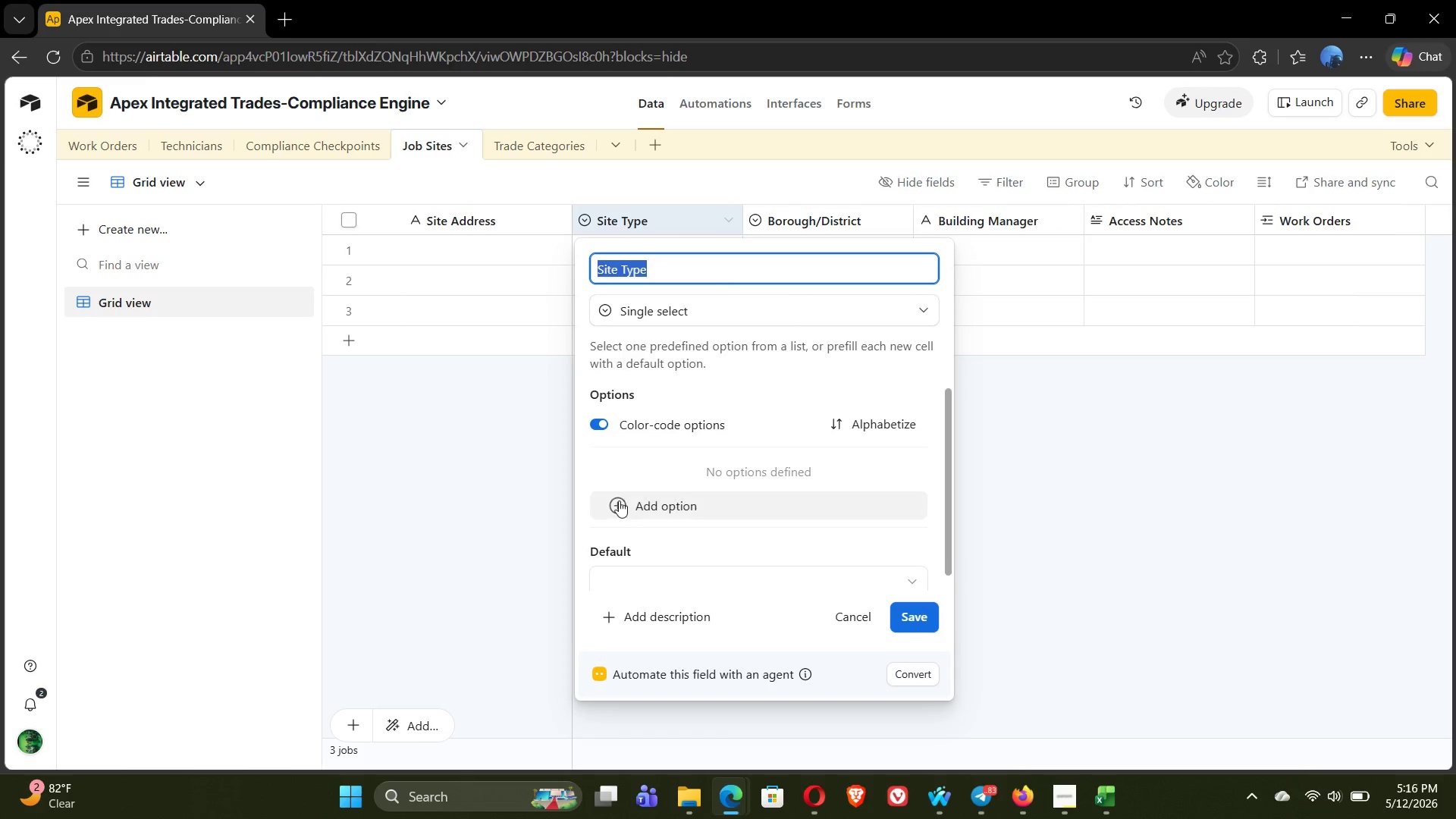 
left_click([613, 515])
 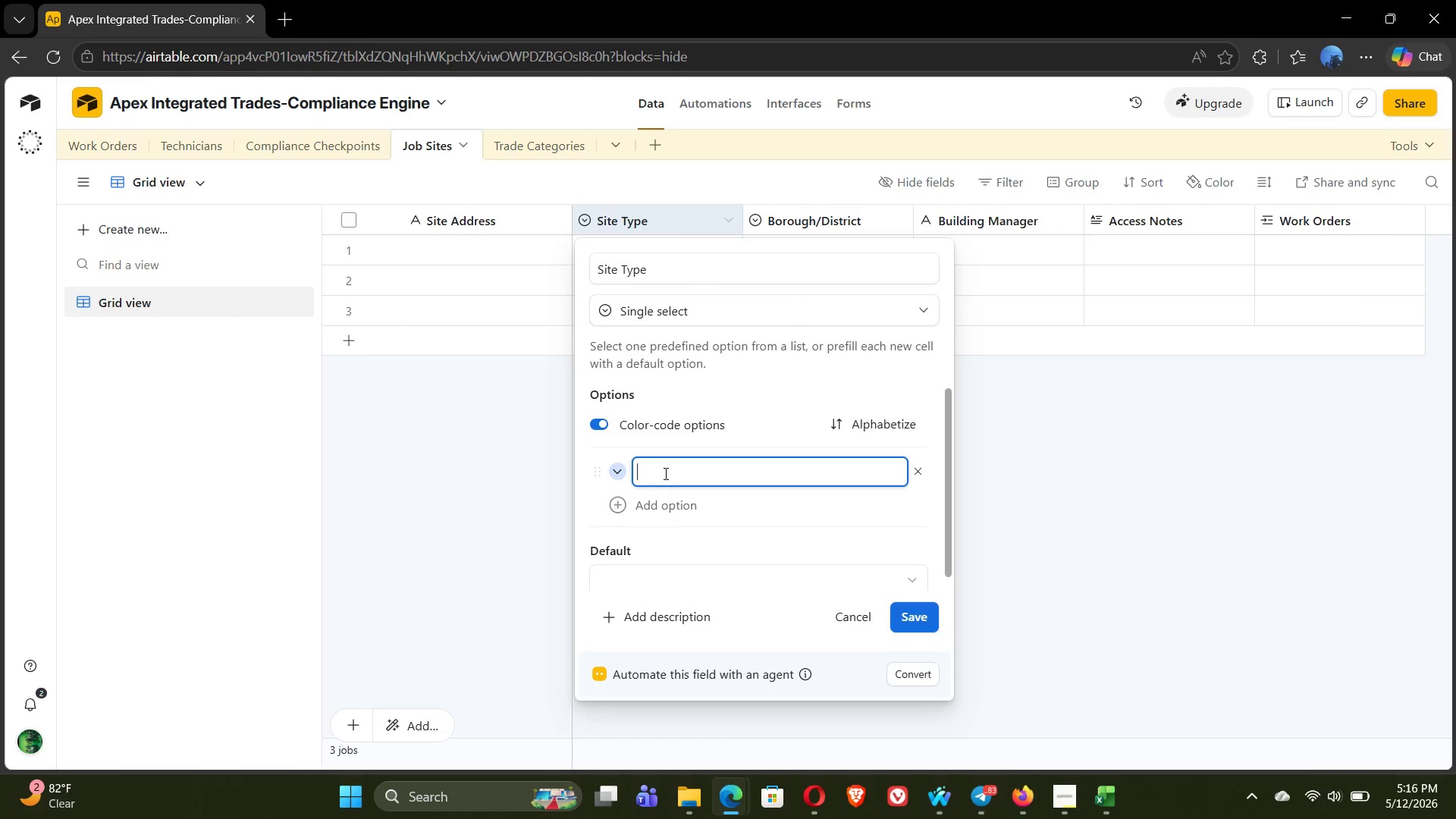 
wait(6.23)
 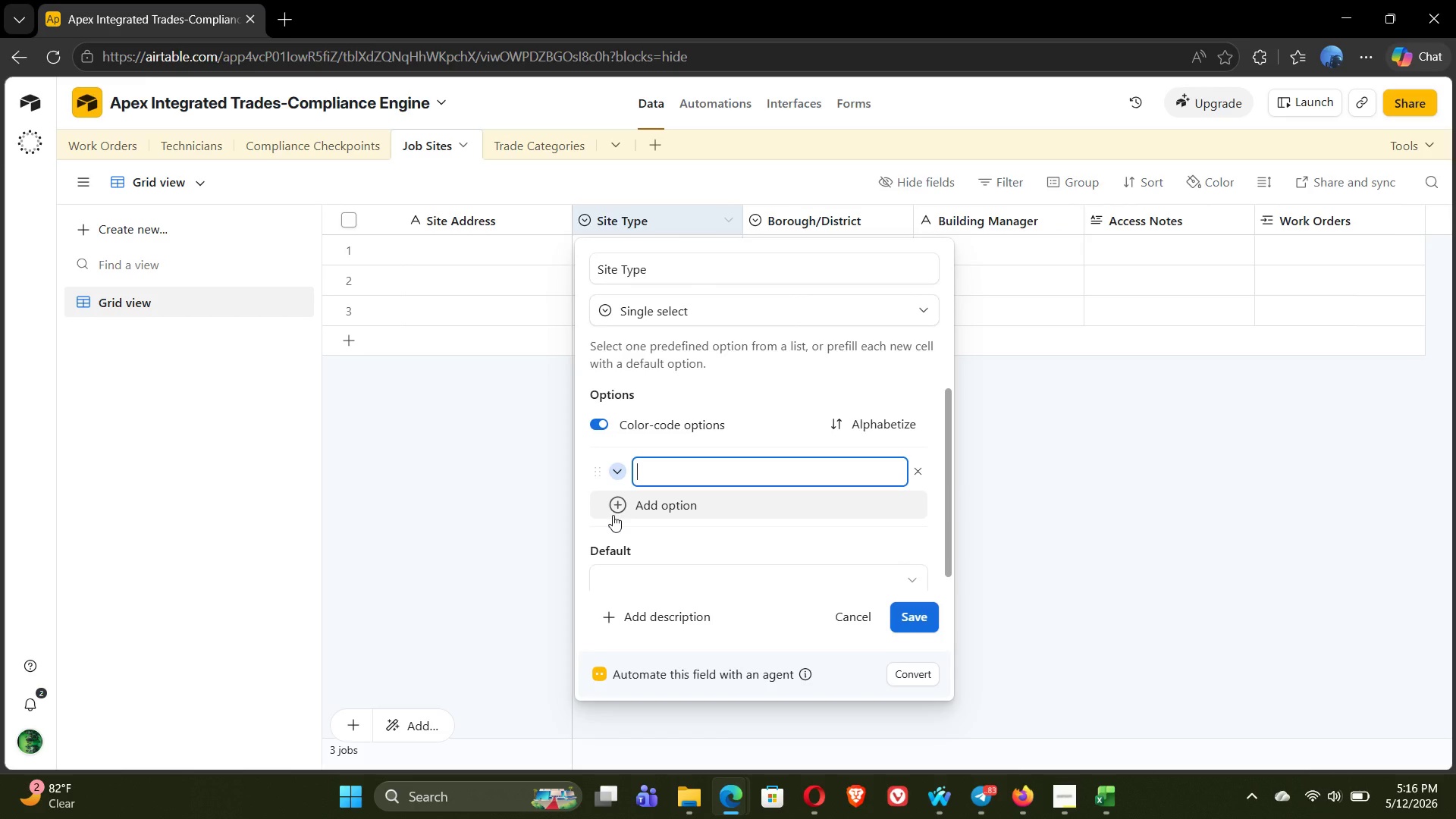 
type(Municipal Housing)
 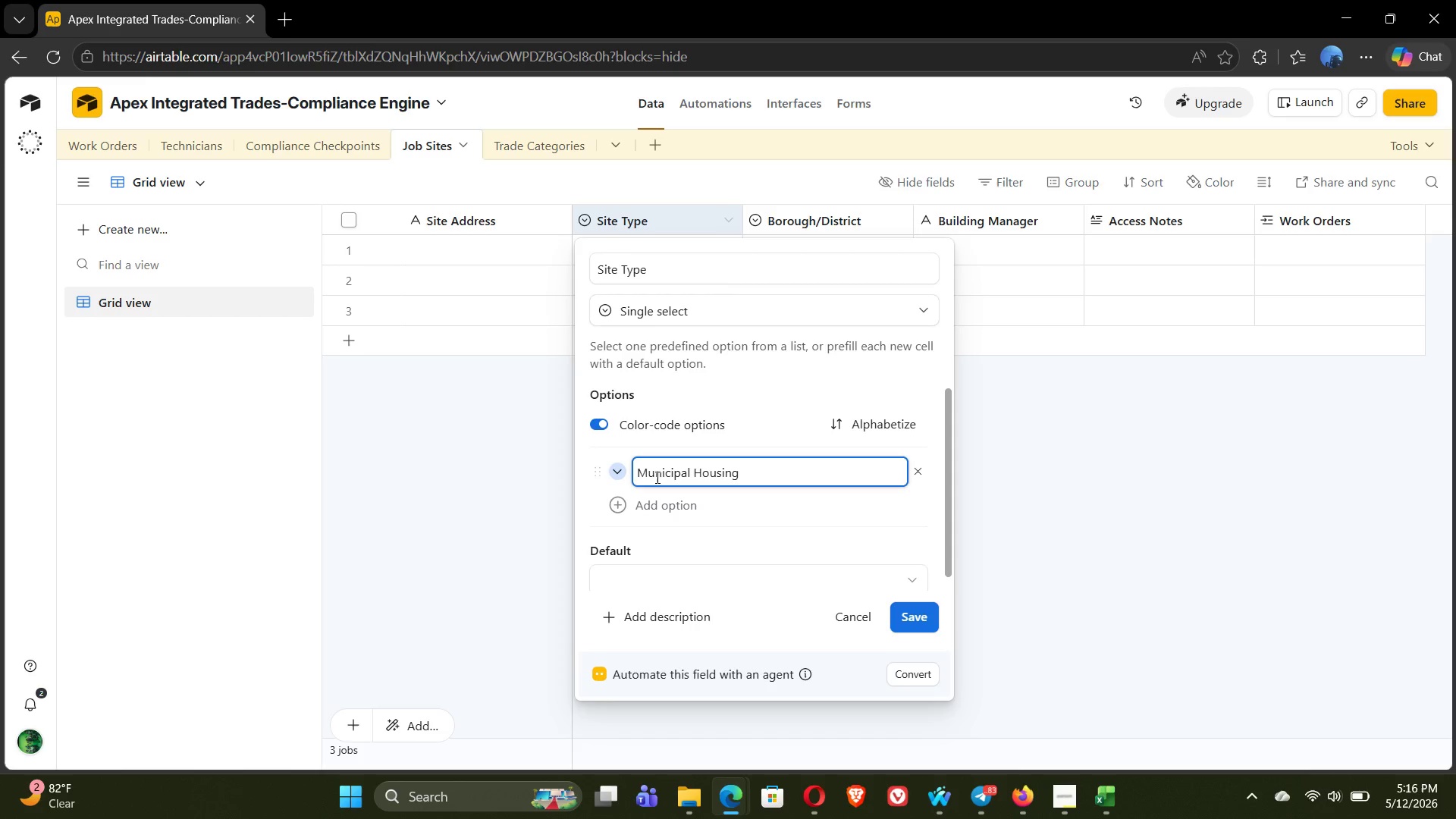 
left_click([623, 507])
 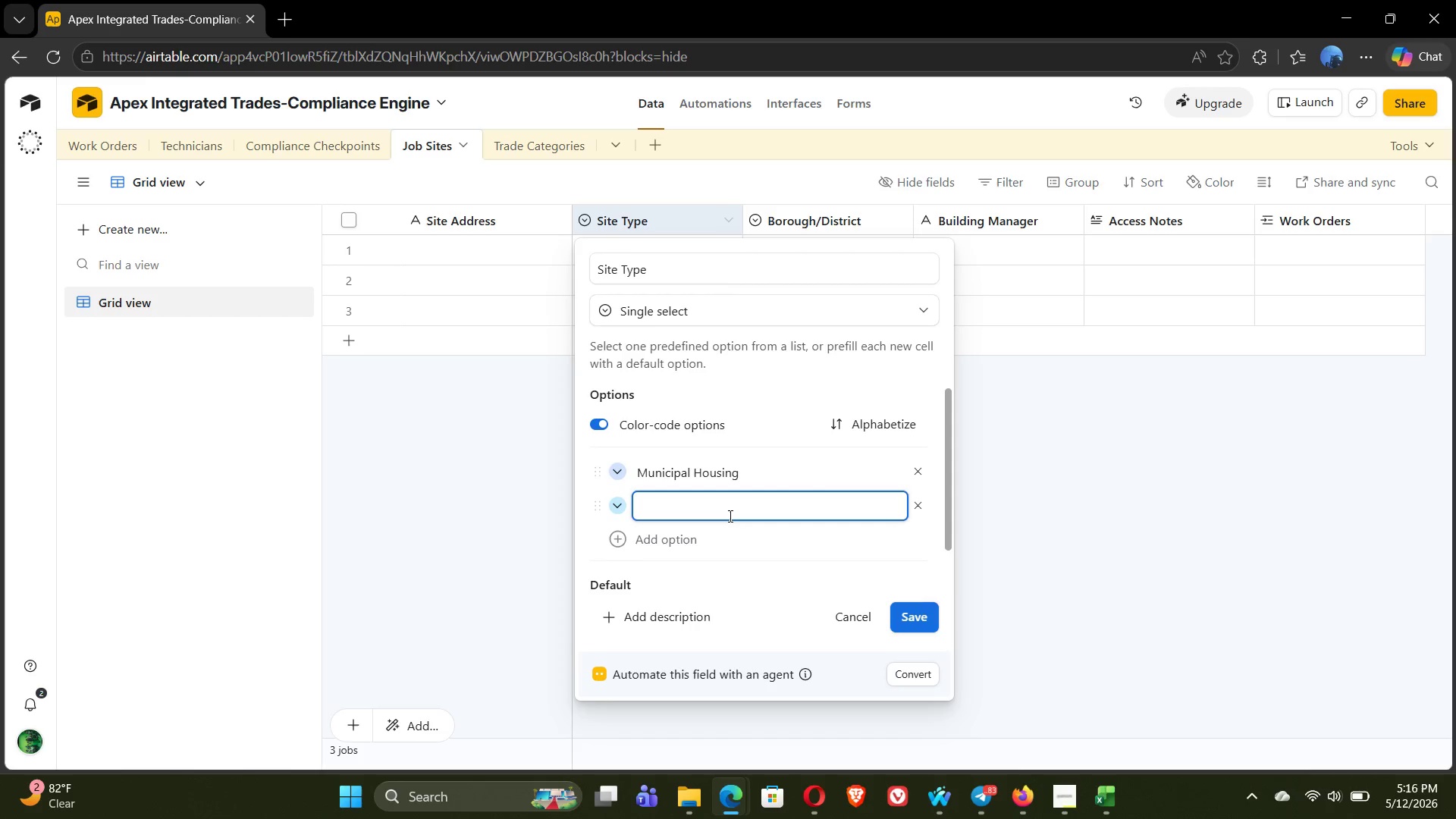 
type(Commercial )
 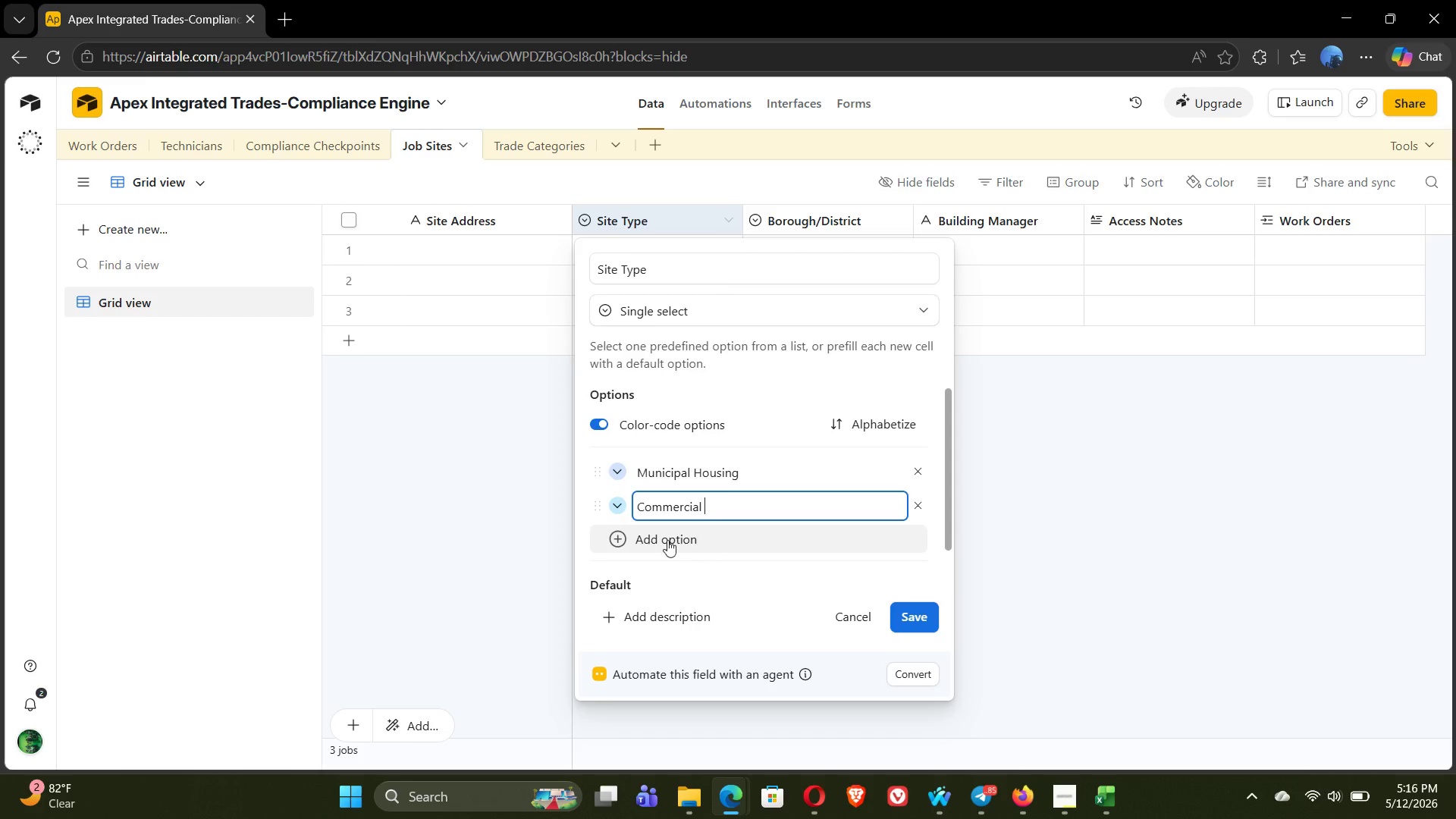 
left_click([636, 540])
 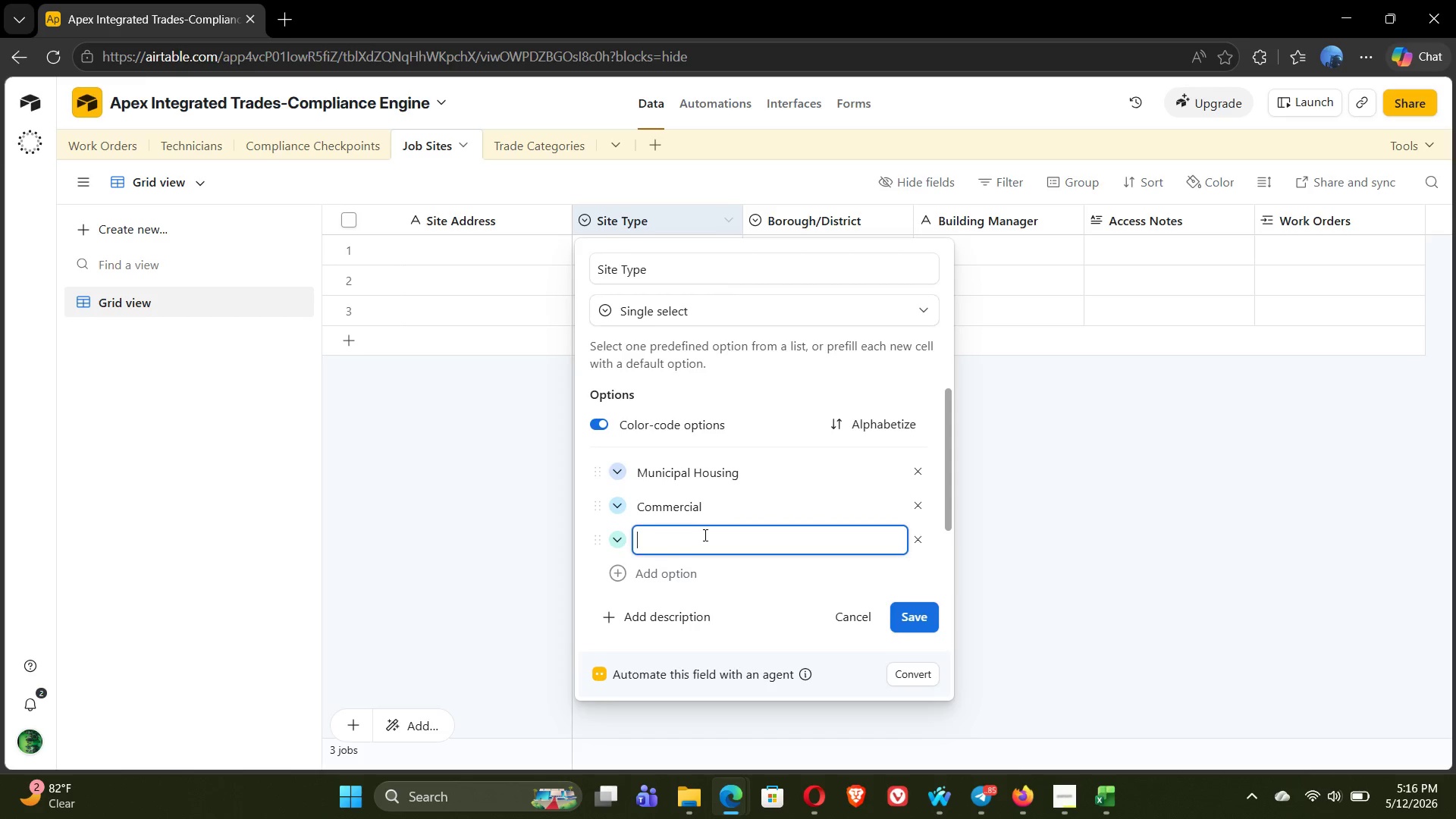 
type(Residential Complex)
 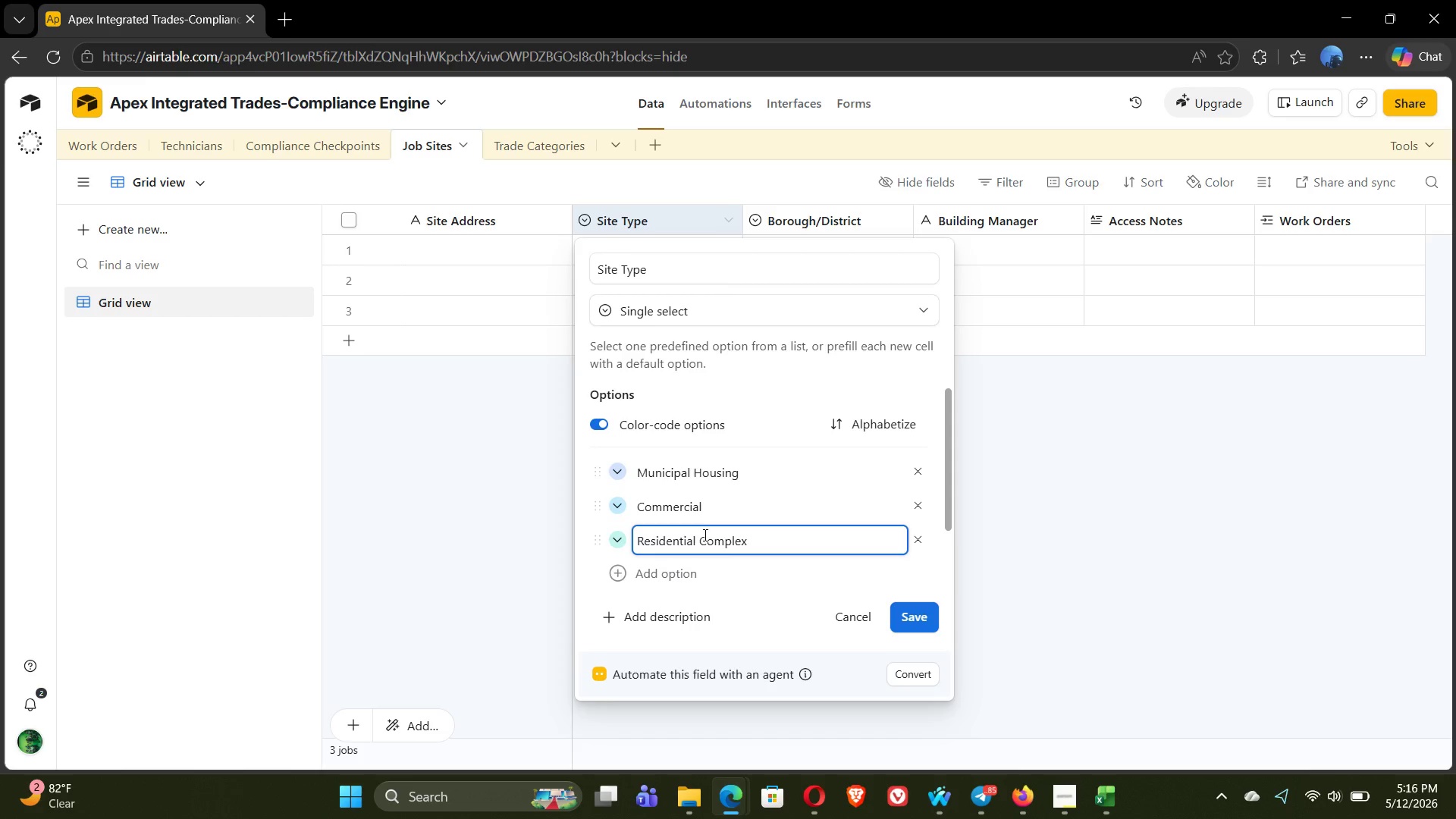 
wait(7.66)
 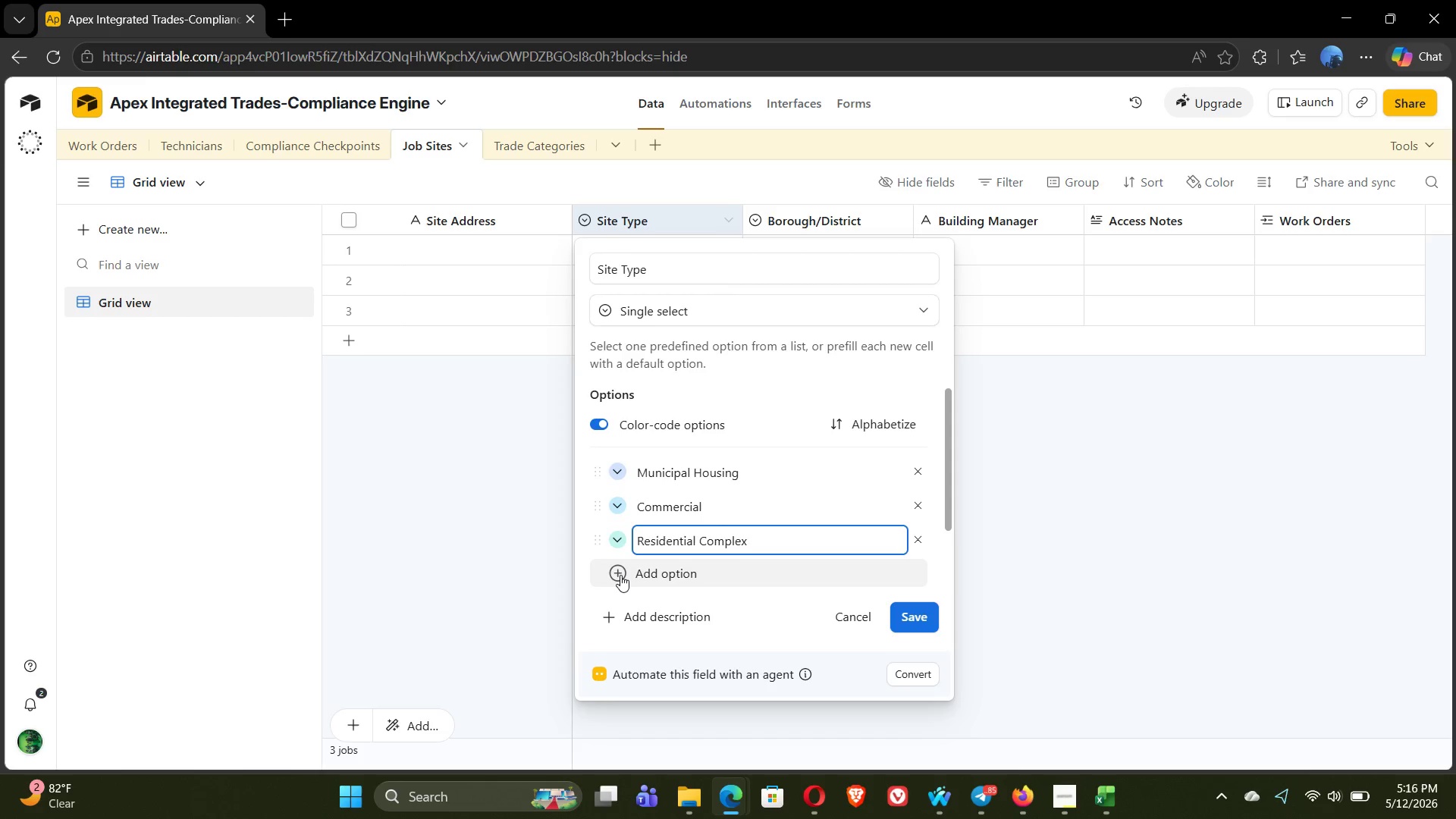 
left_click([625, 486])
 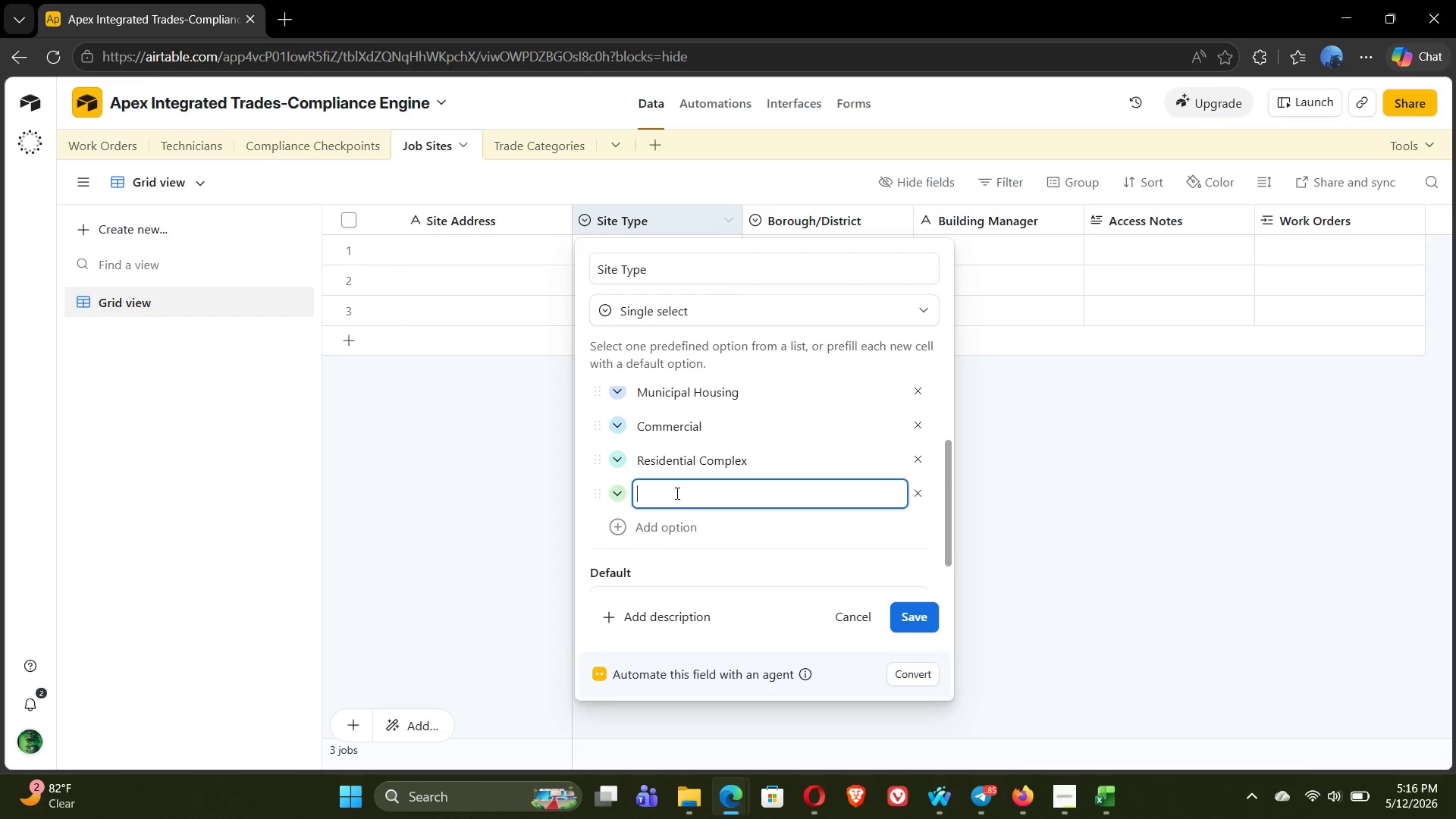 
wait(10.89)
 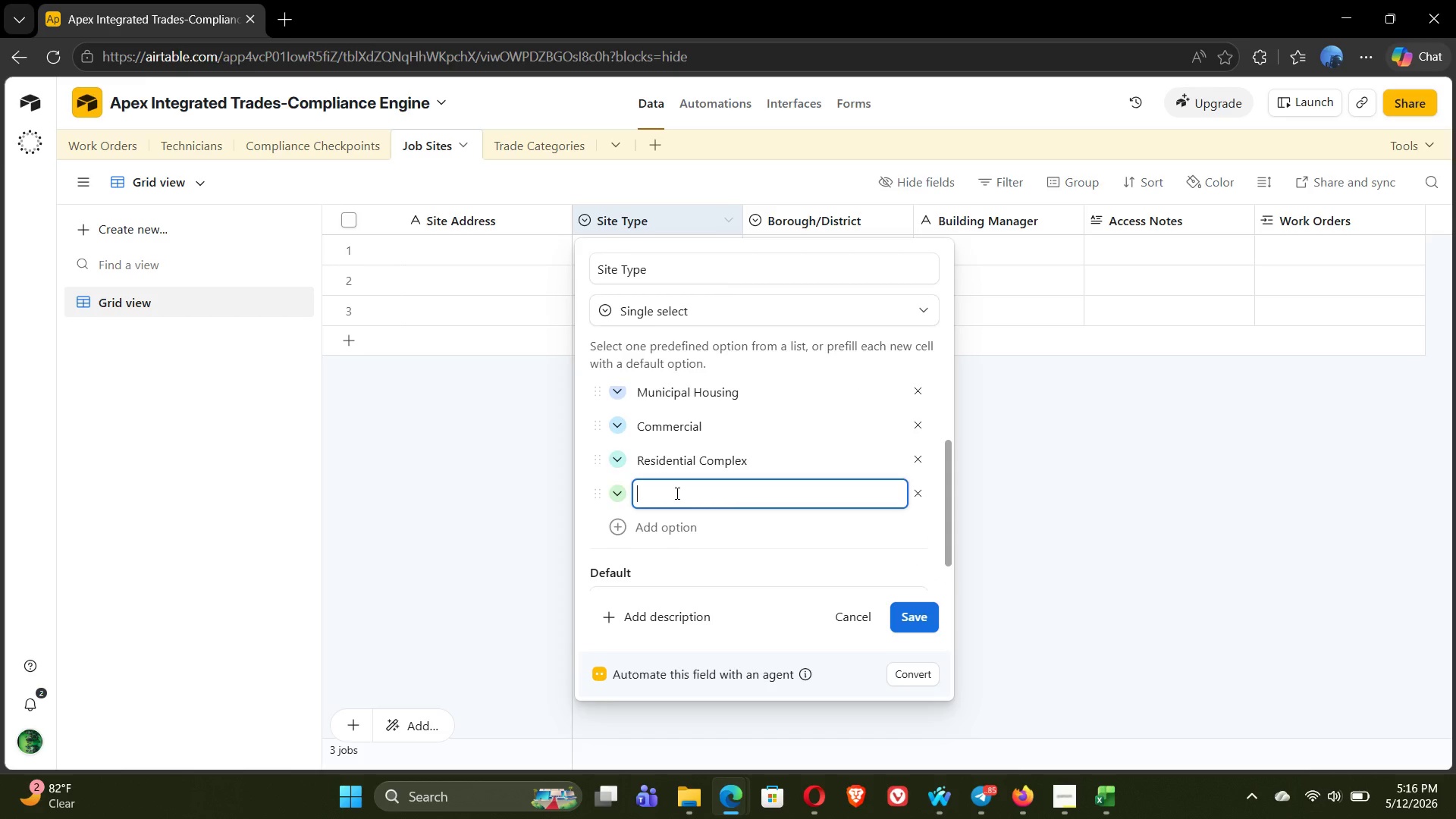 
type(Industrial)
 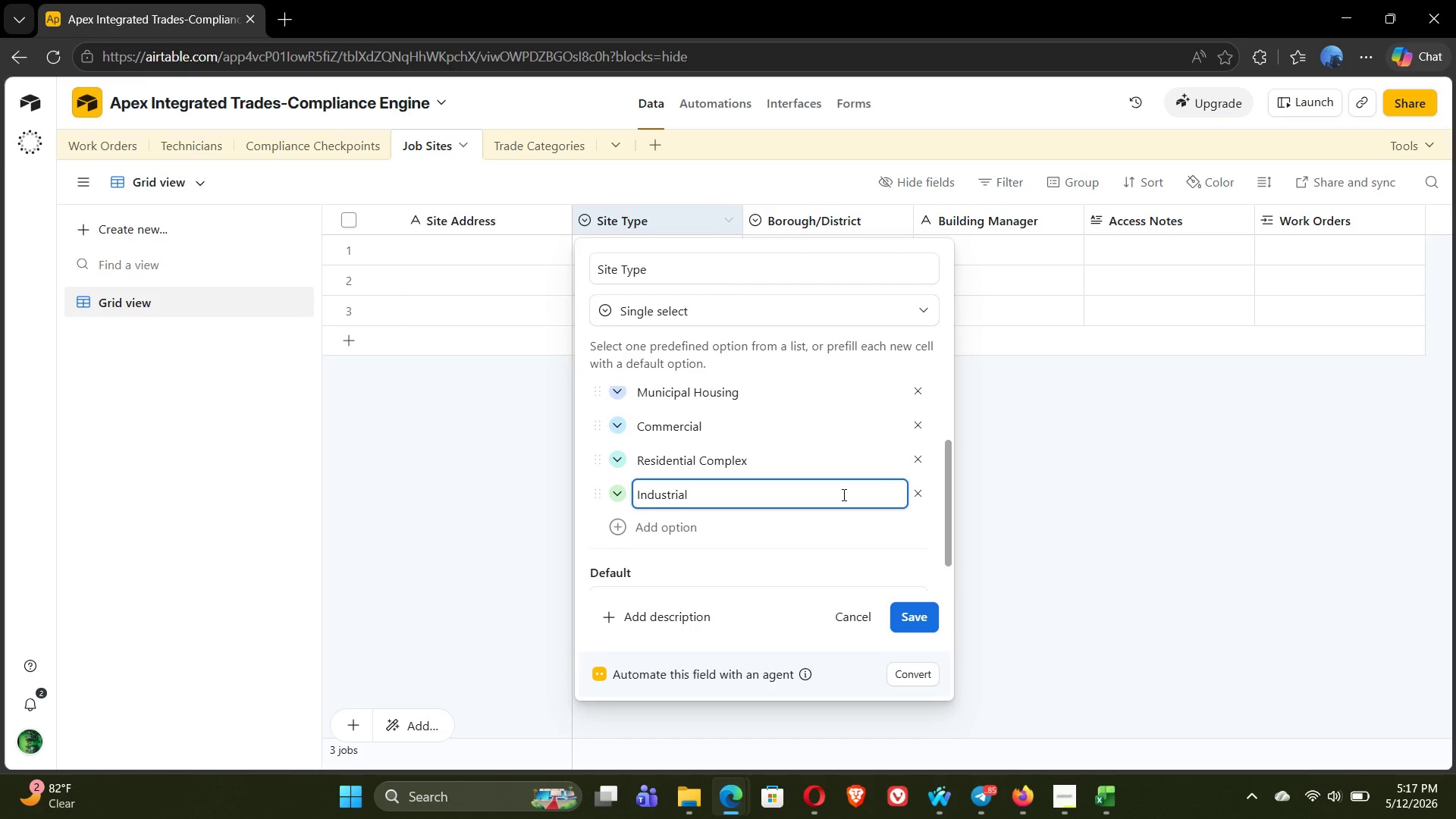 
wait(7.7)
 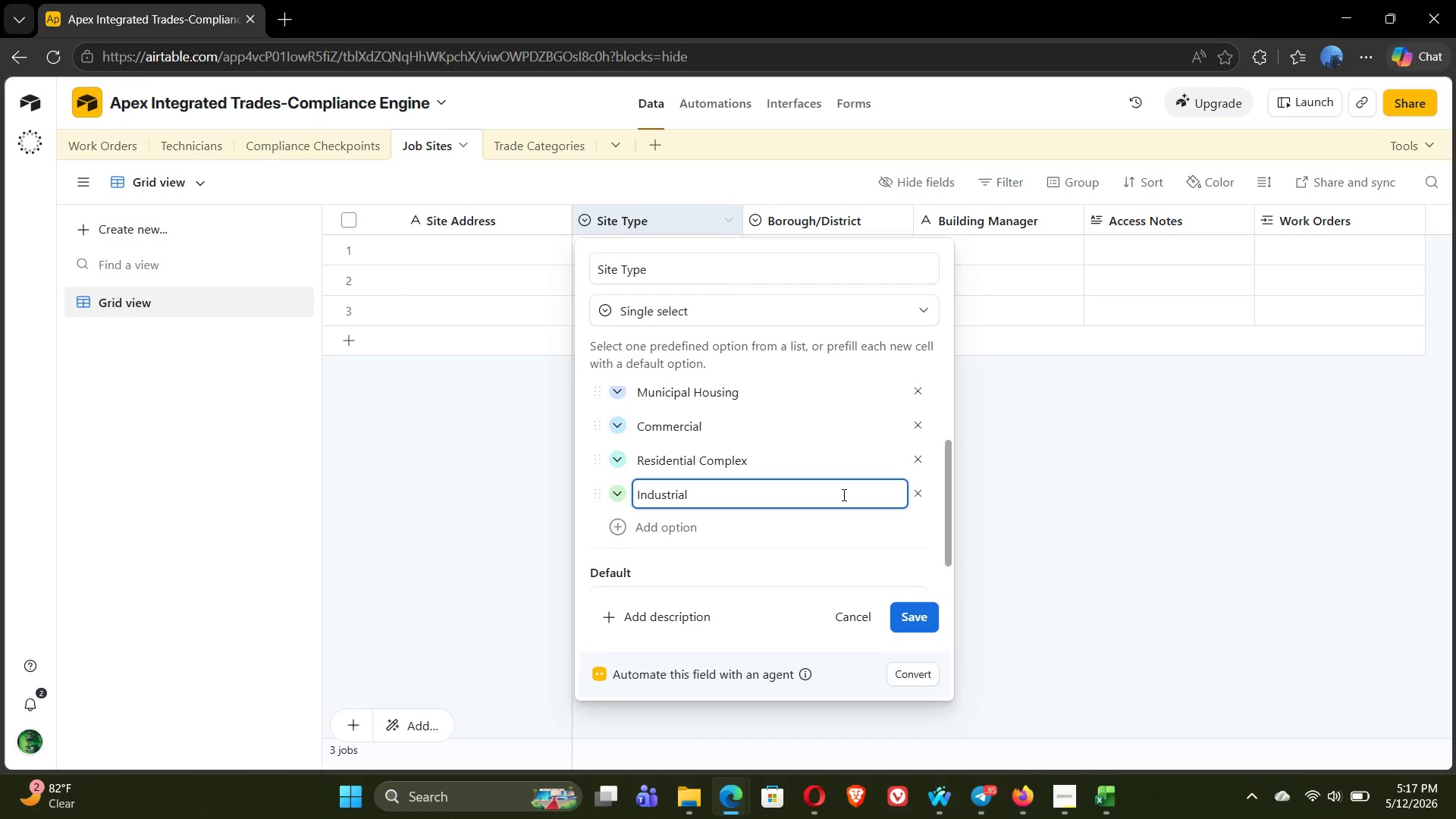 
left_click([914, 617])
 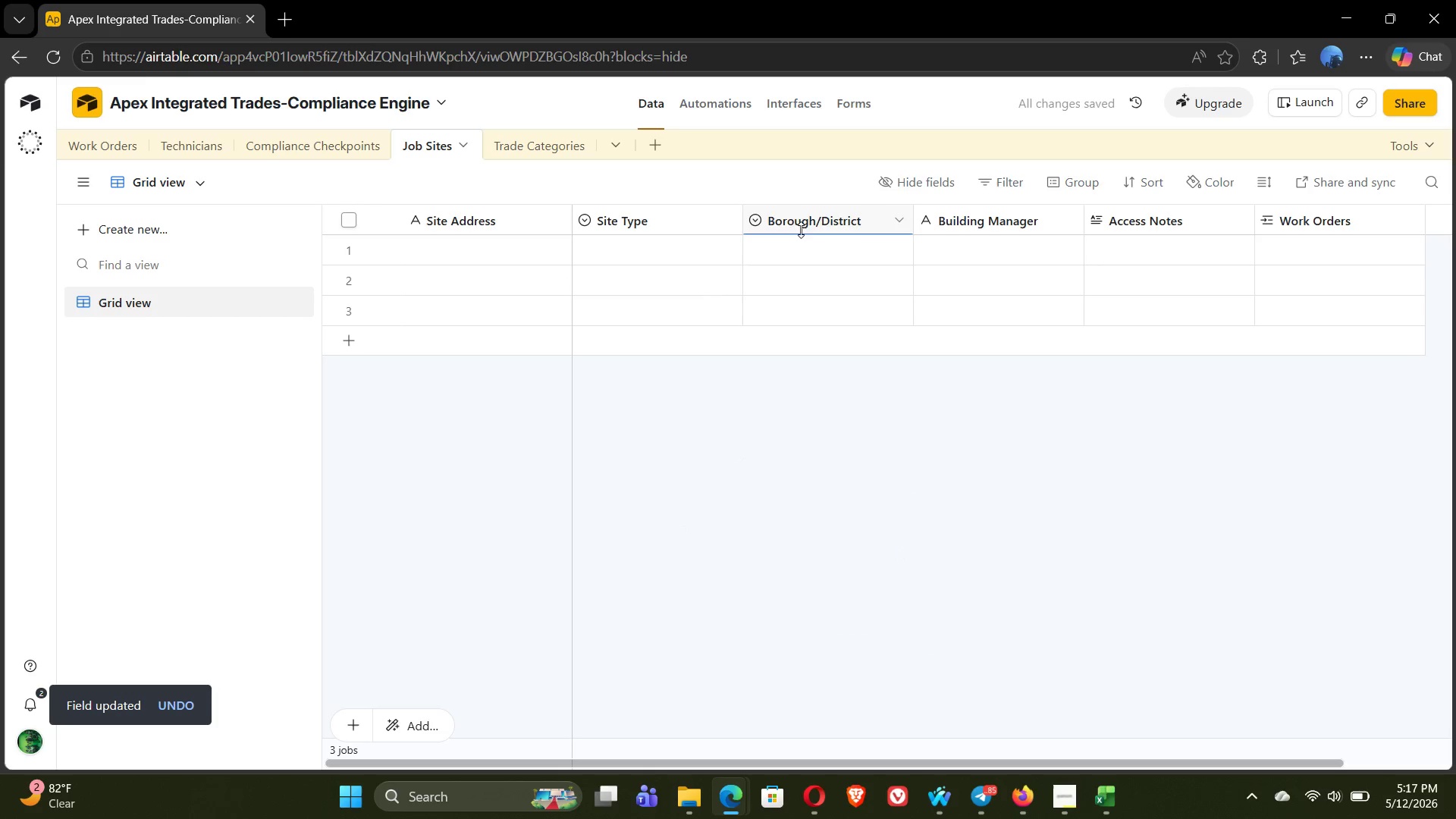 
double_click([794, 220])
 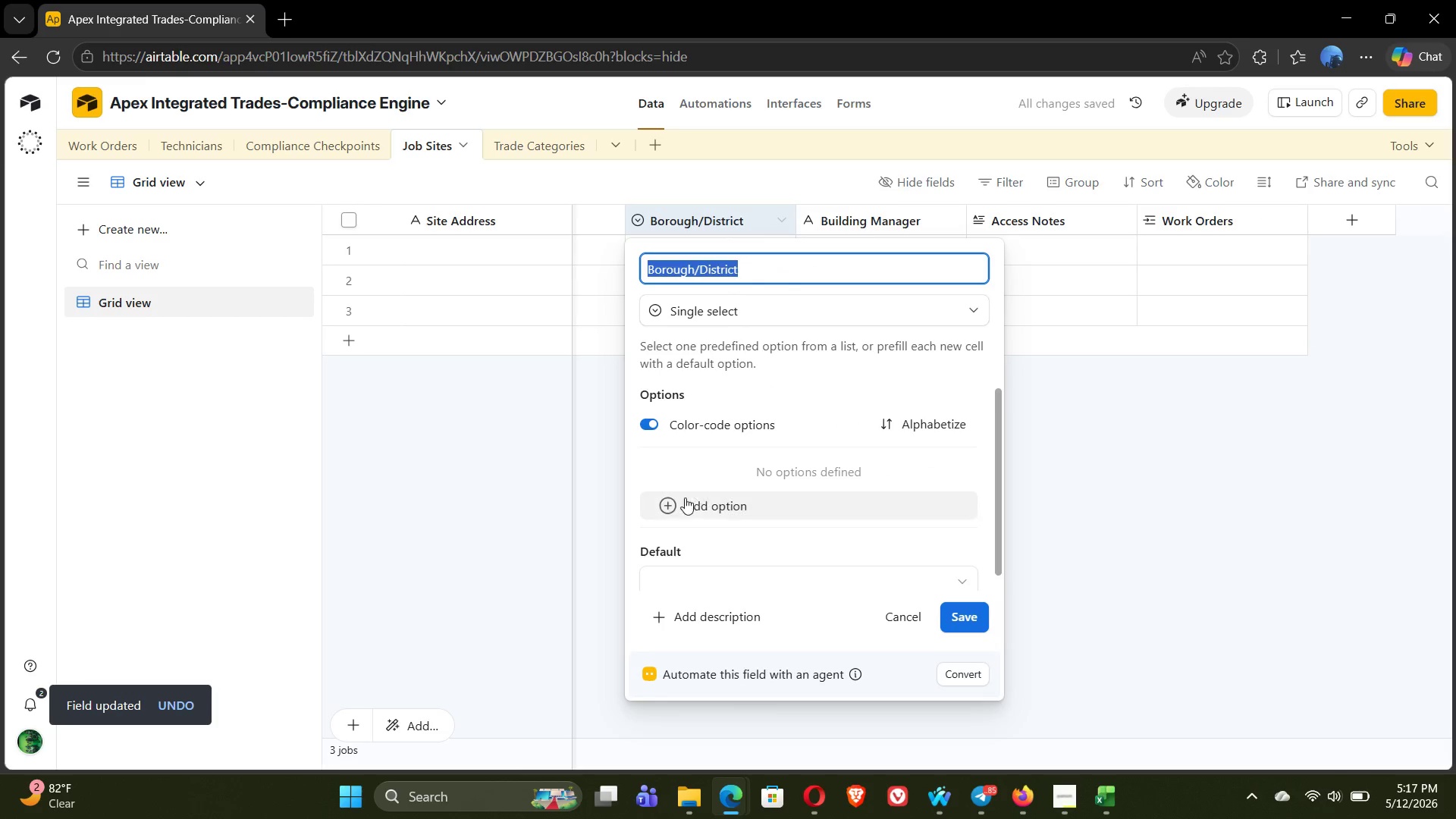 
left_click([670, 503])
 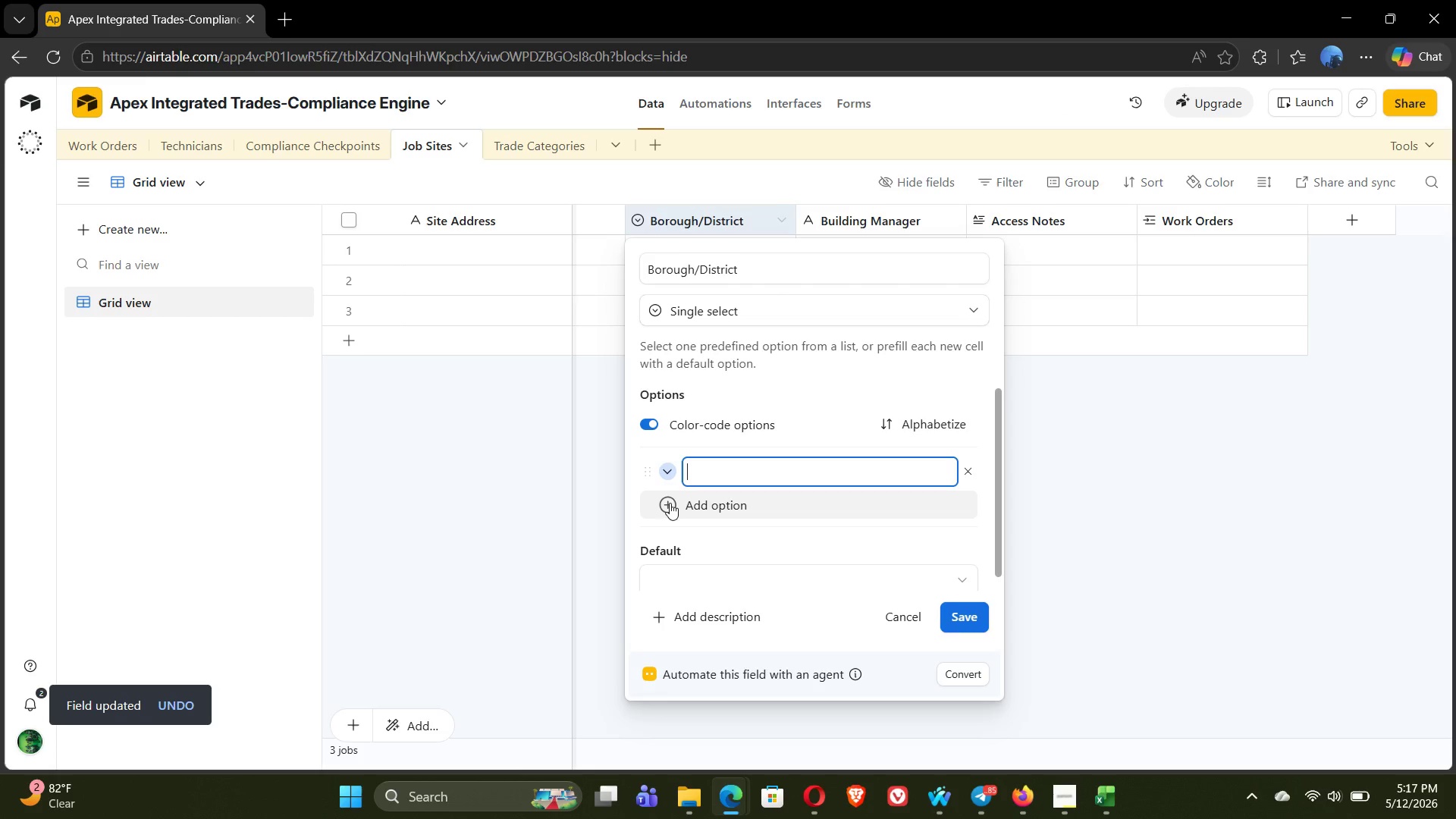 
type(North District)
 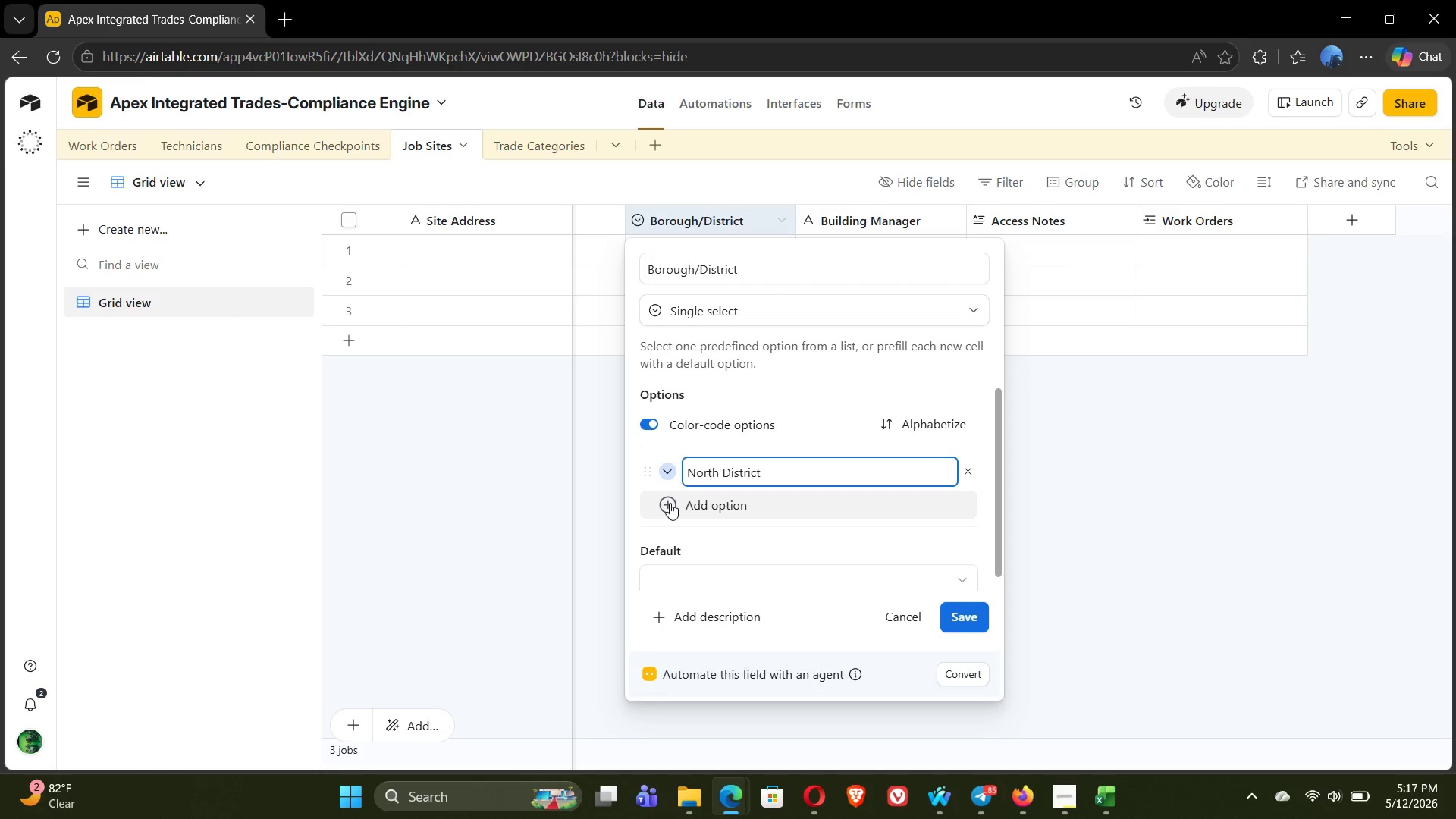 
left_click([670, 503])
 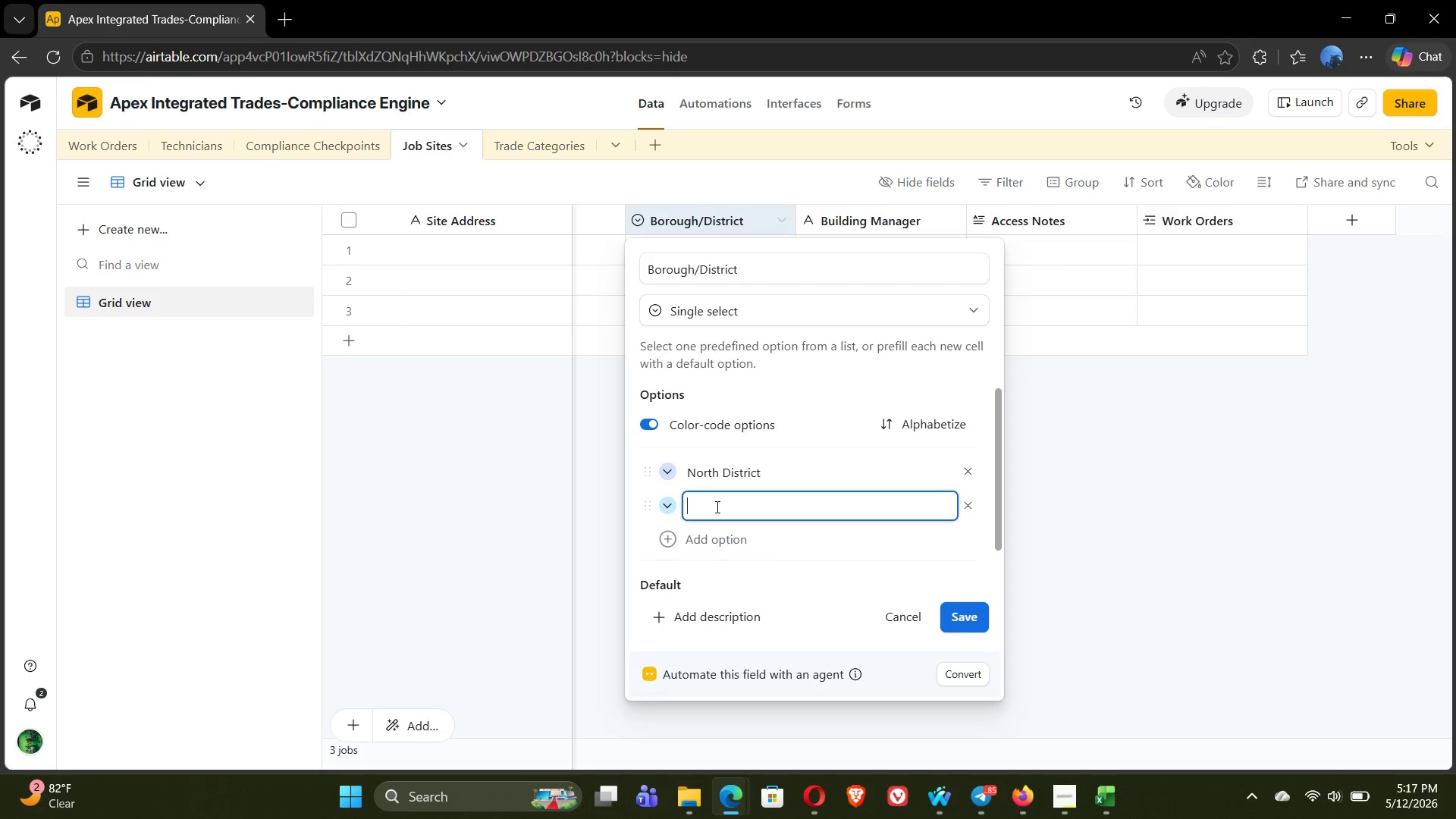 
type(Central District)
 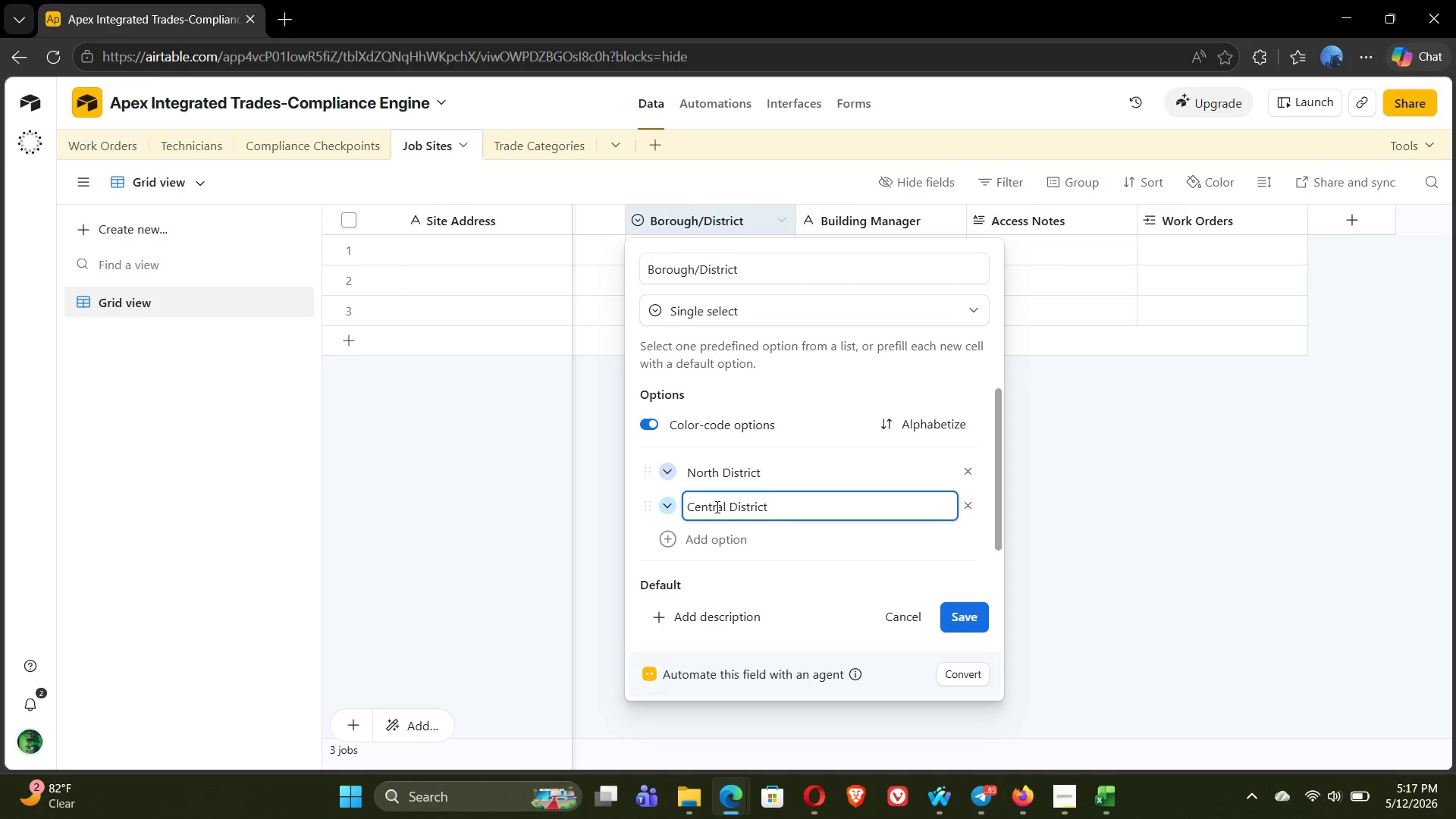 
left_click([663, 544])
 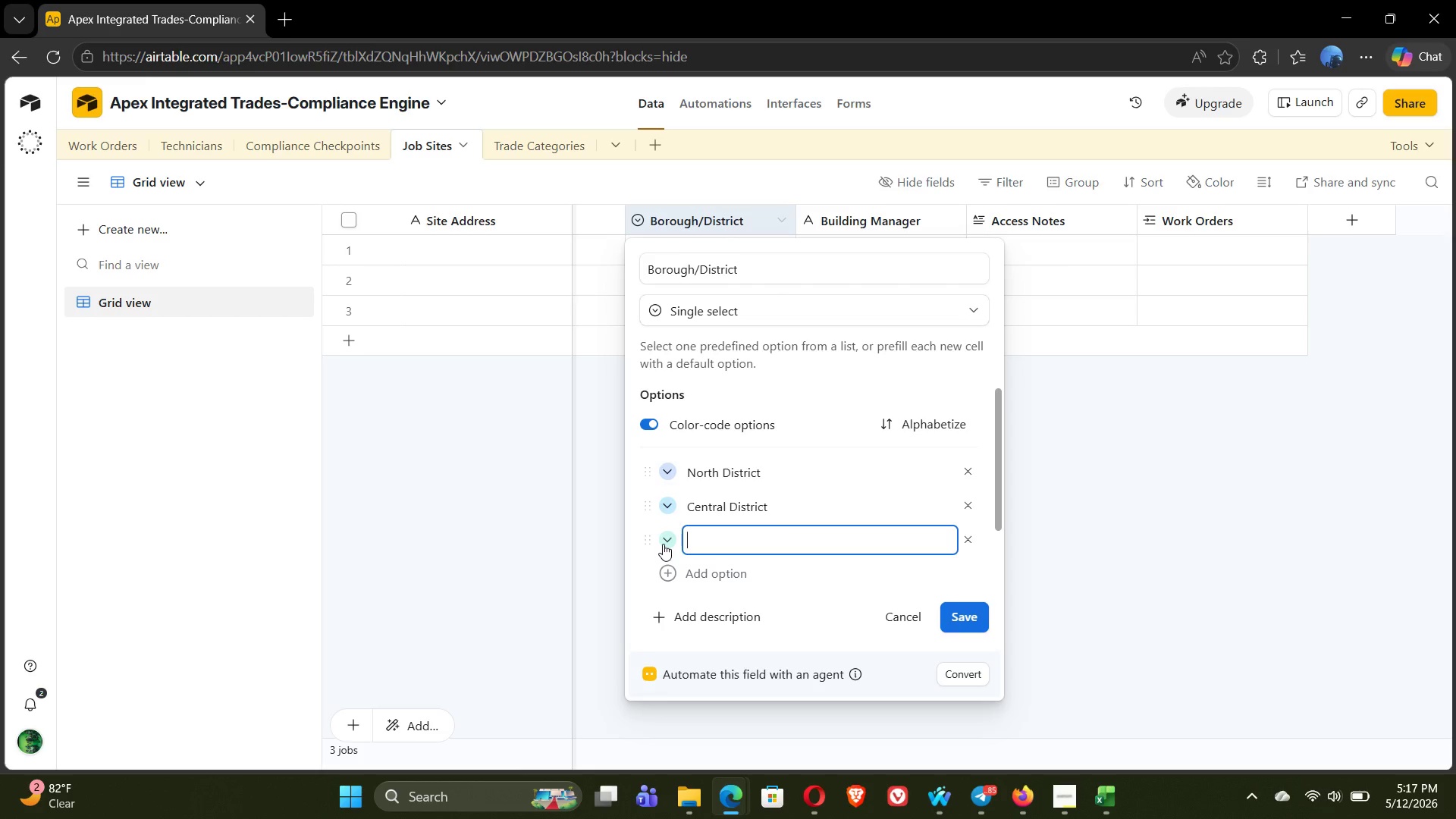 
type(East District)
 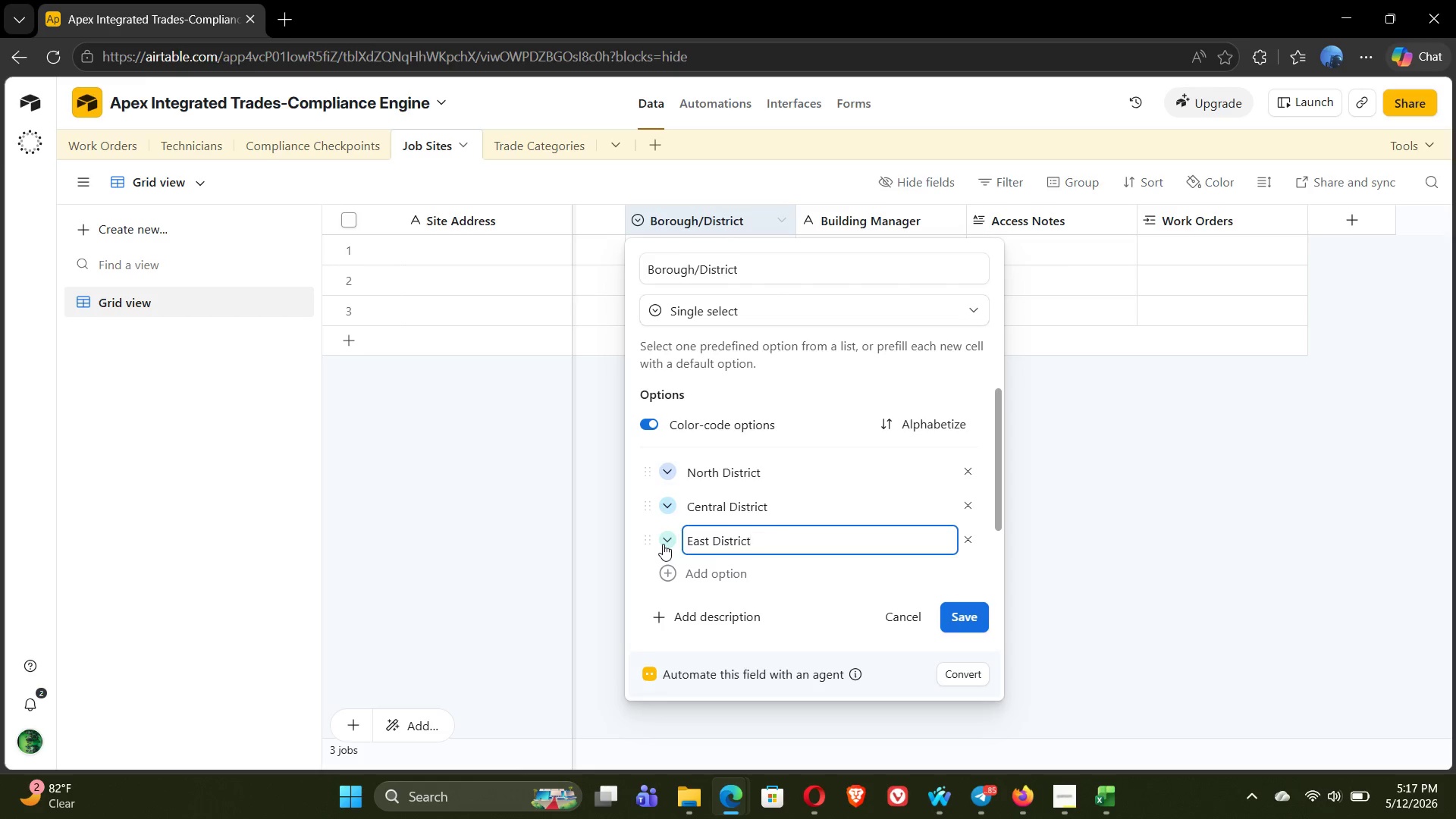 
left_click([670, 575])
 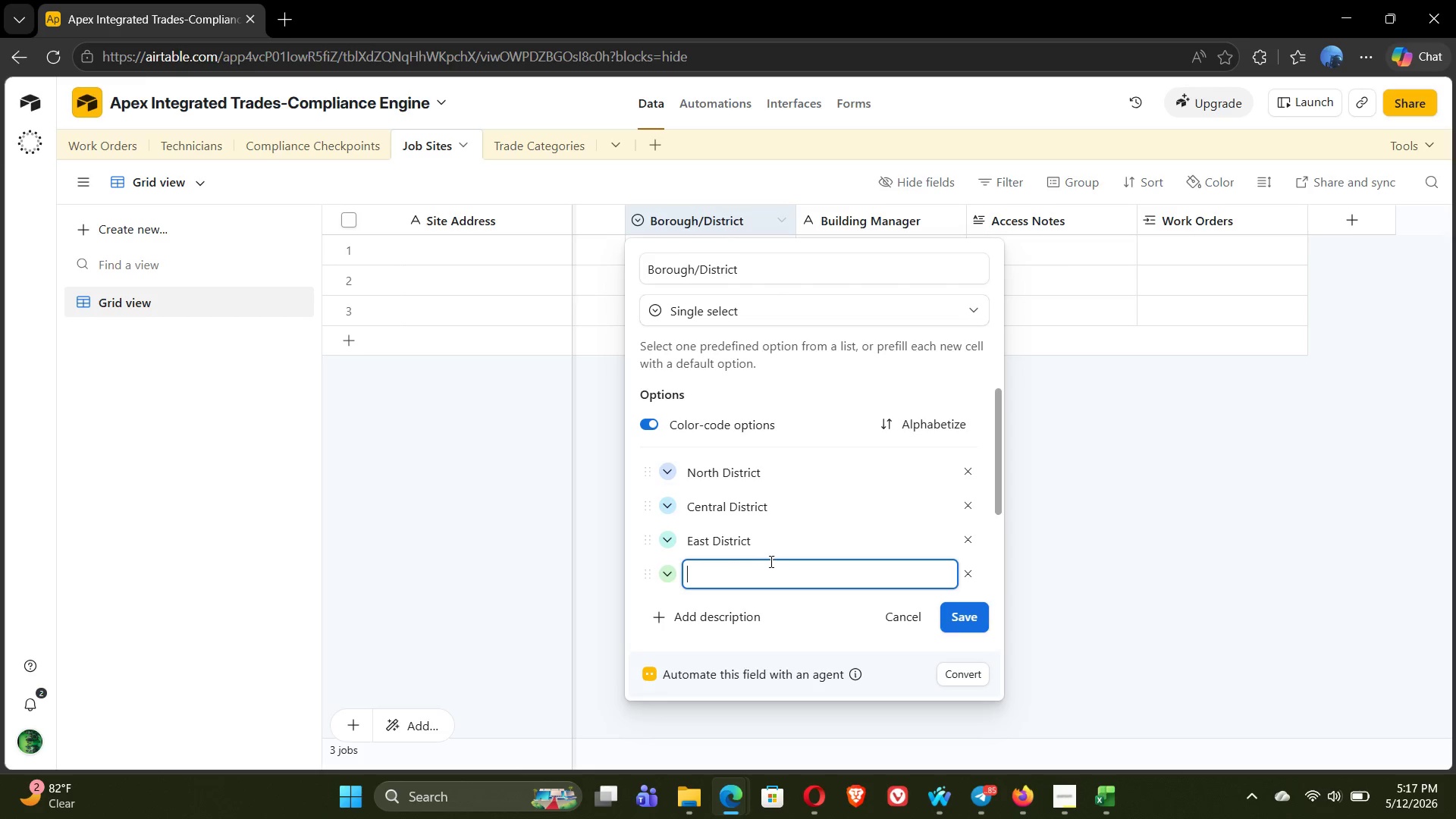 
type(South District)
 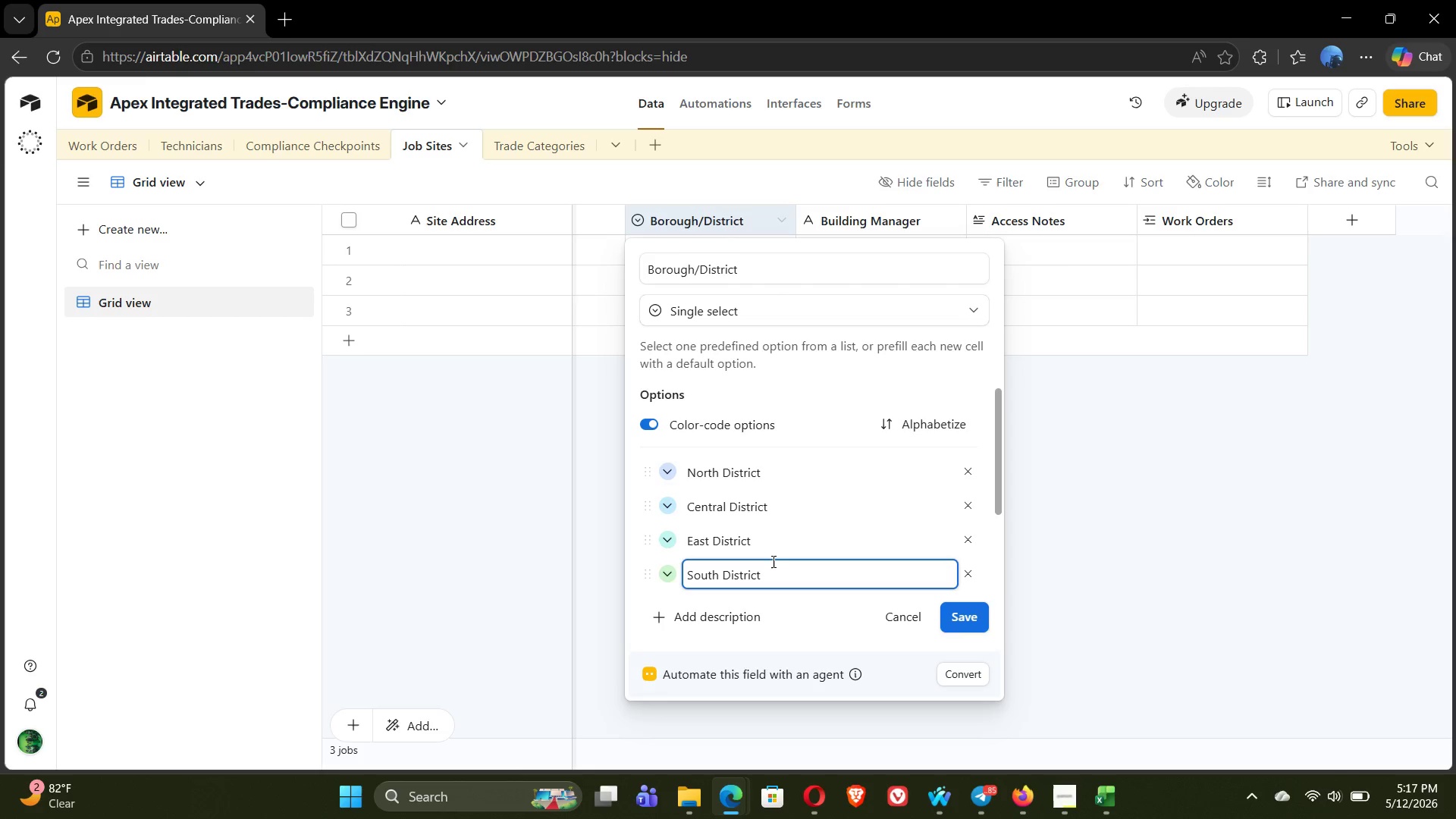 
left_click([726, 532])
 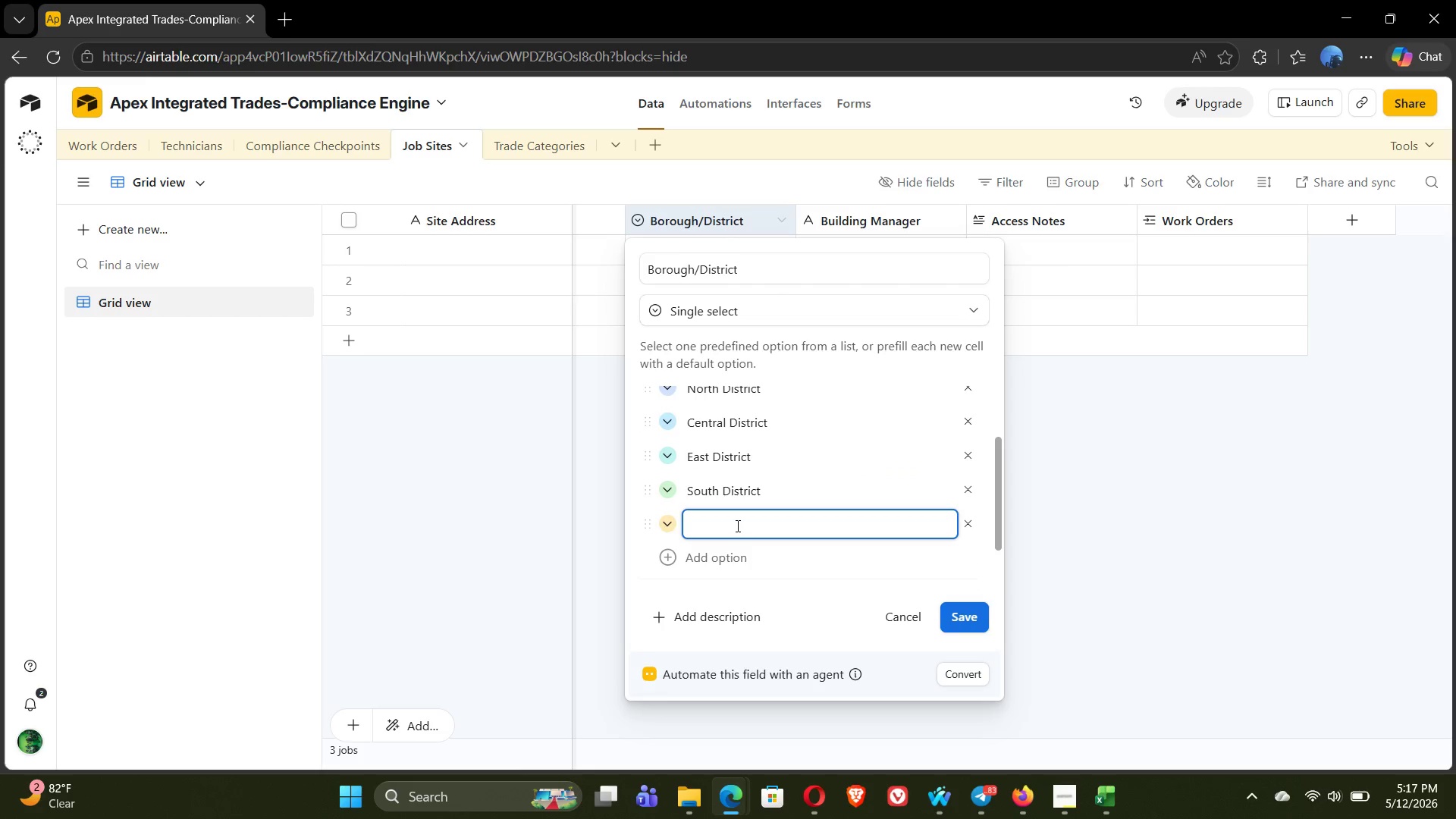 
type(West District)
 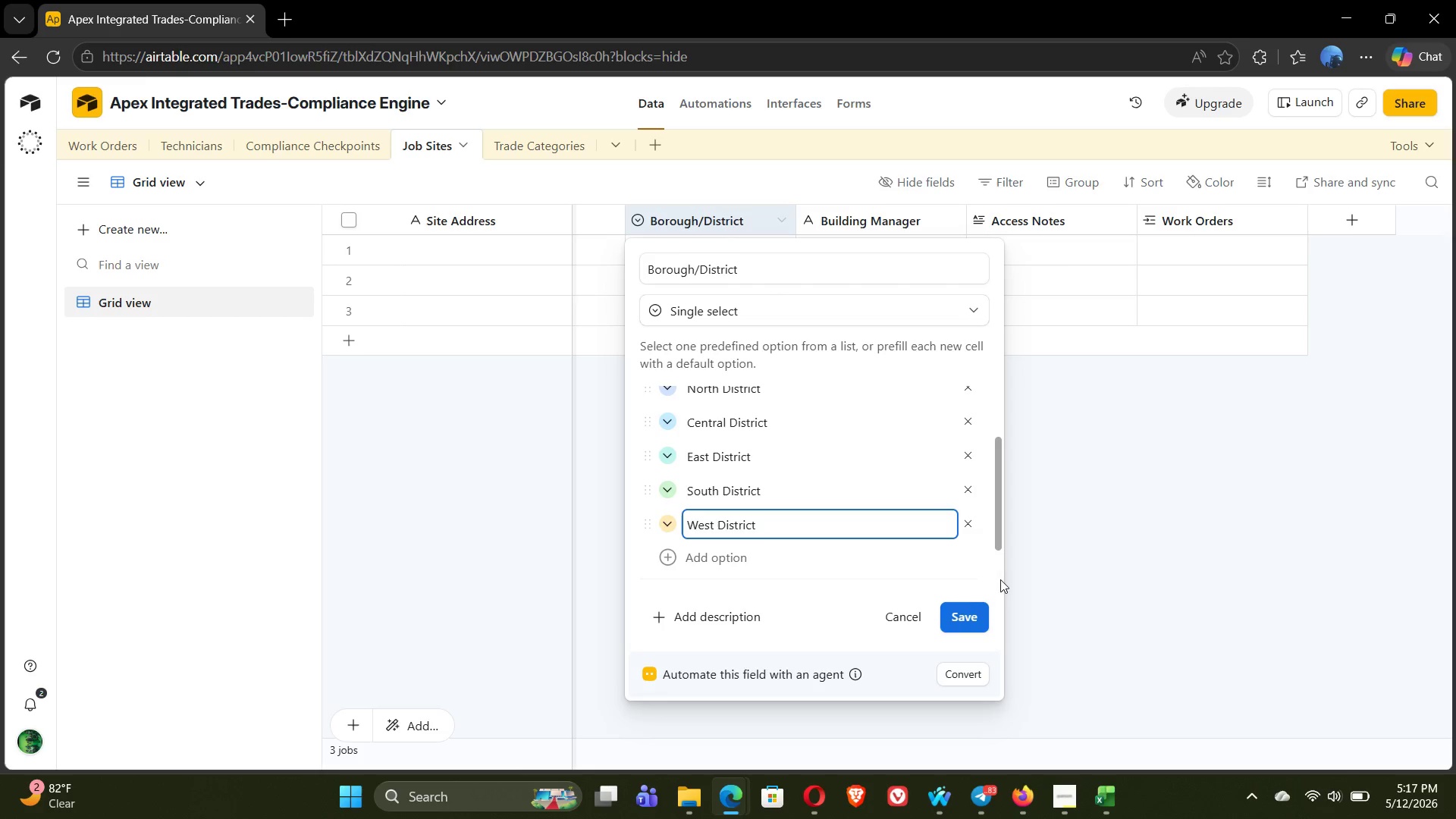 
left_click([964, 613])
 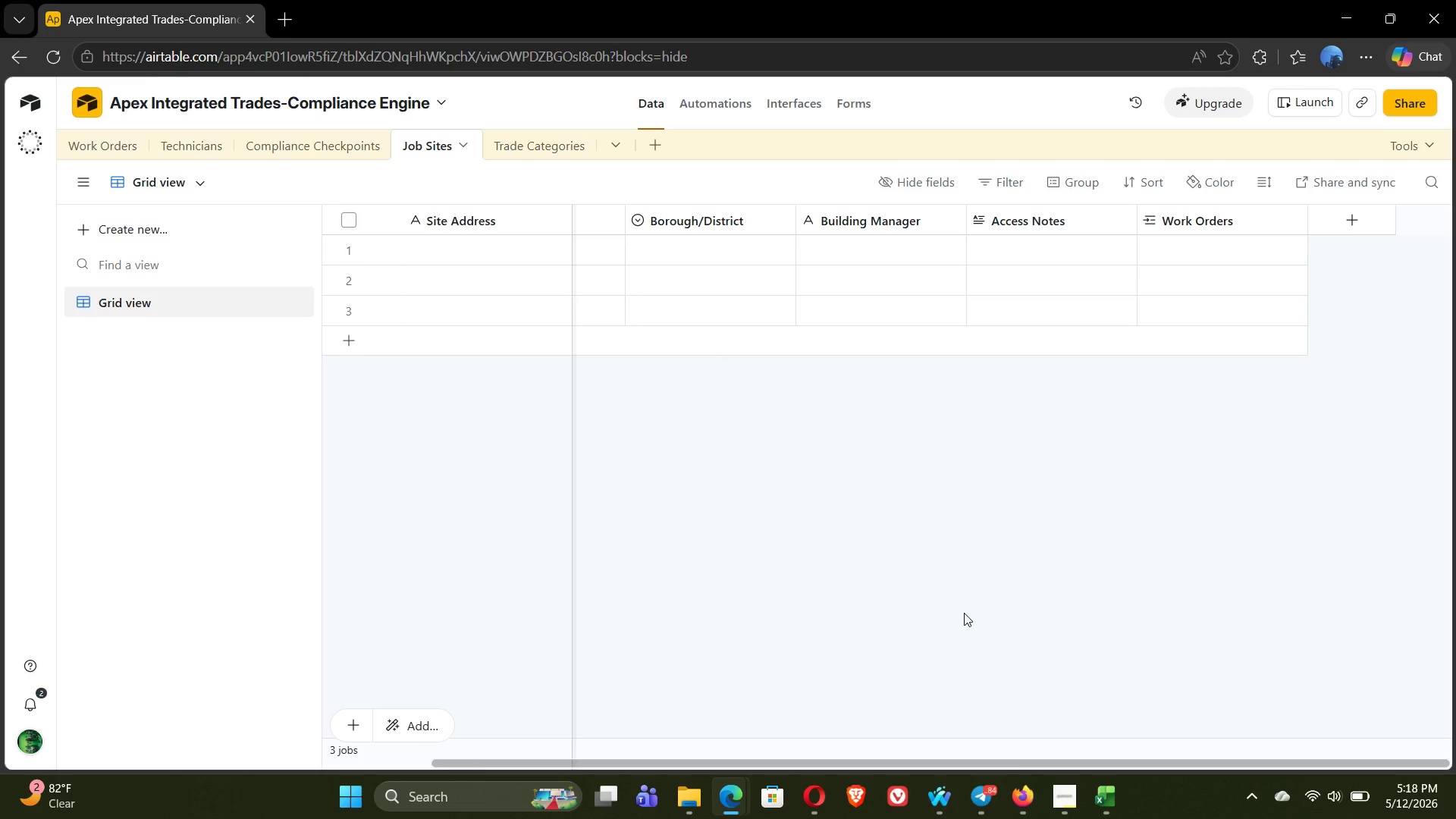 
wait(18.58)
 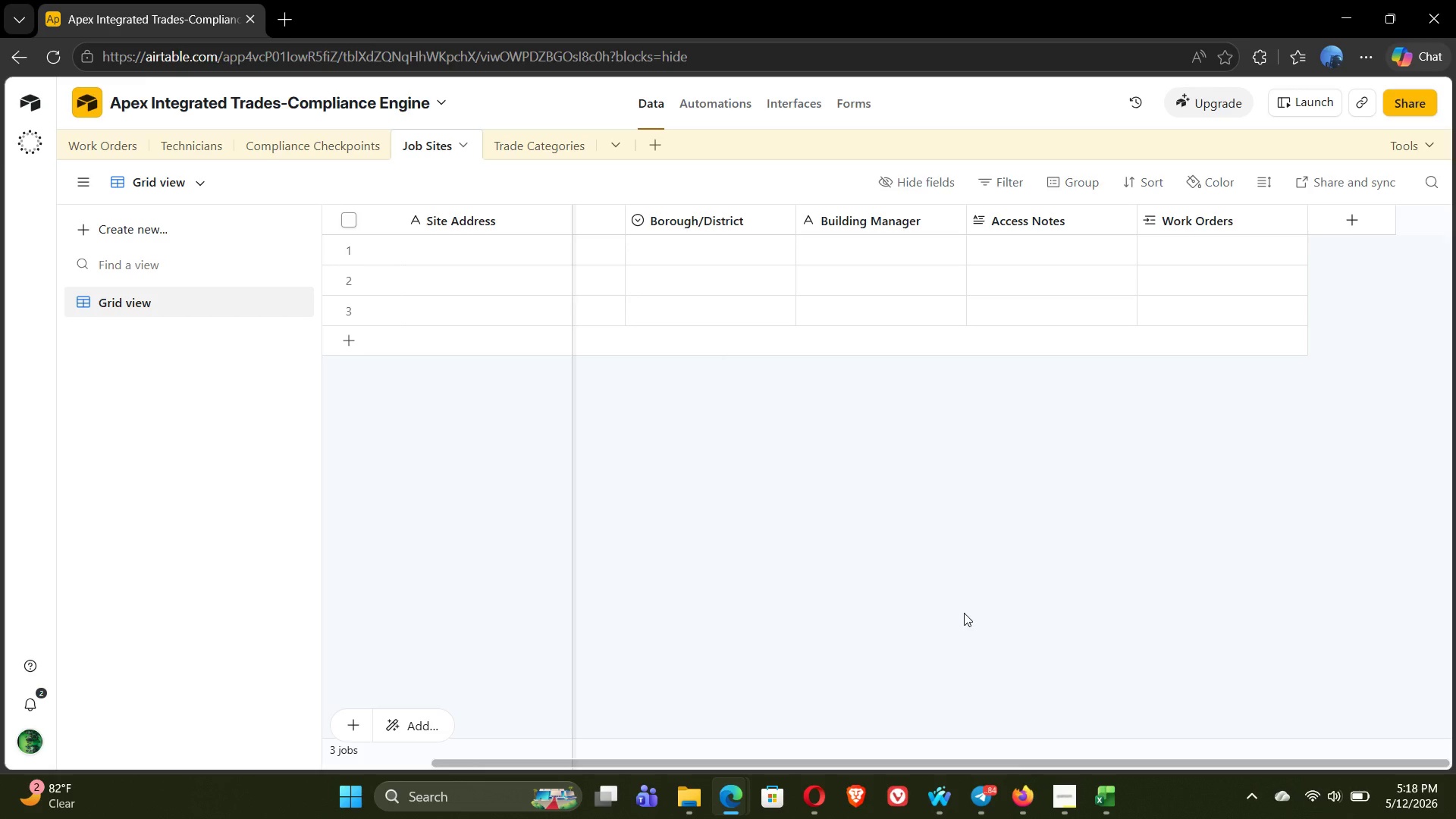 
left_click([1097, 792])
 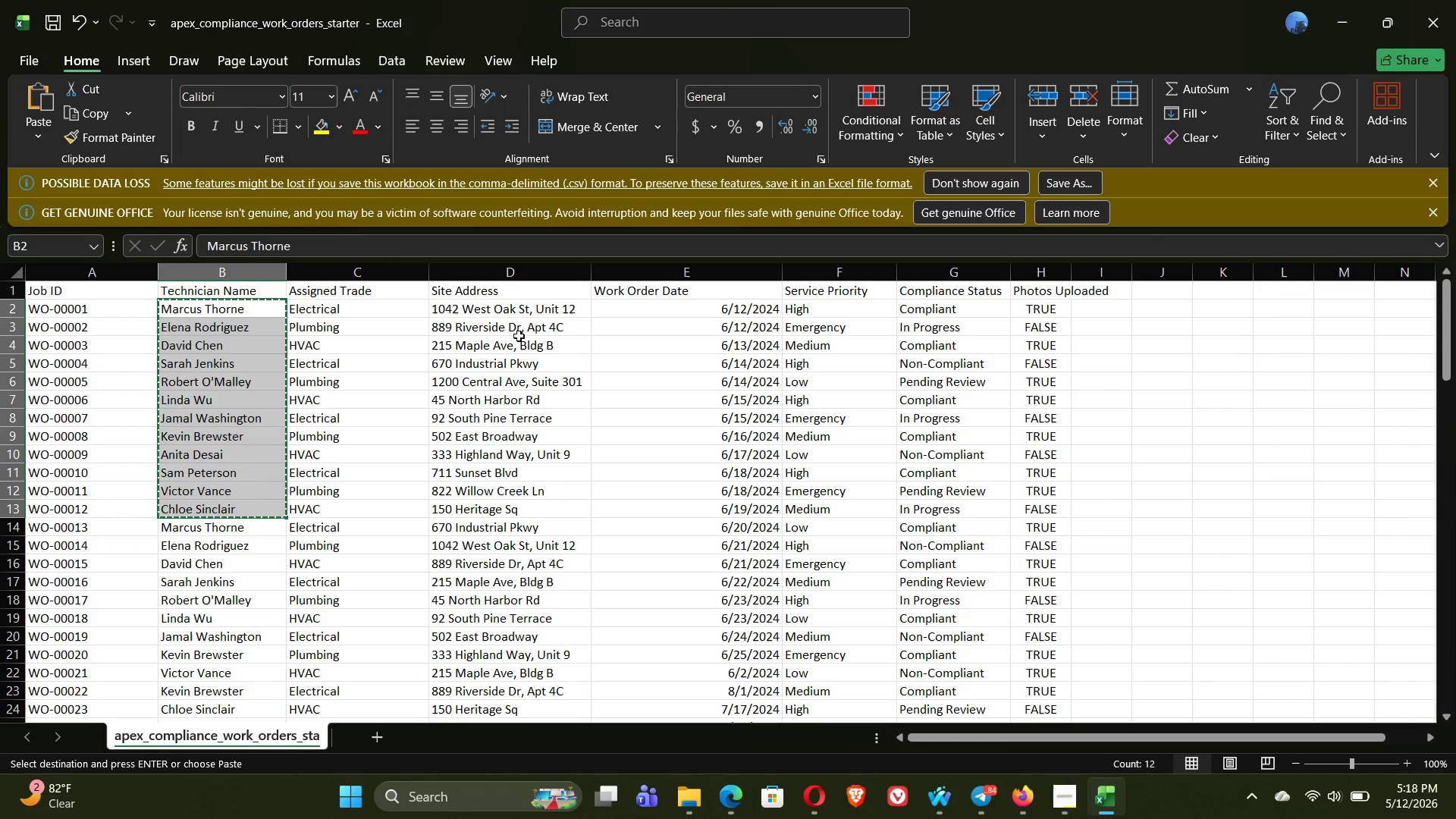 
left_click([484, 308])
 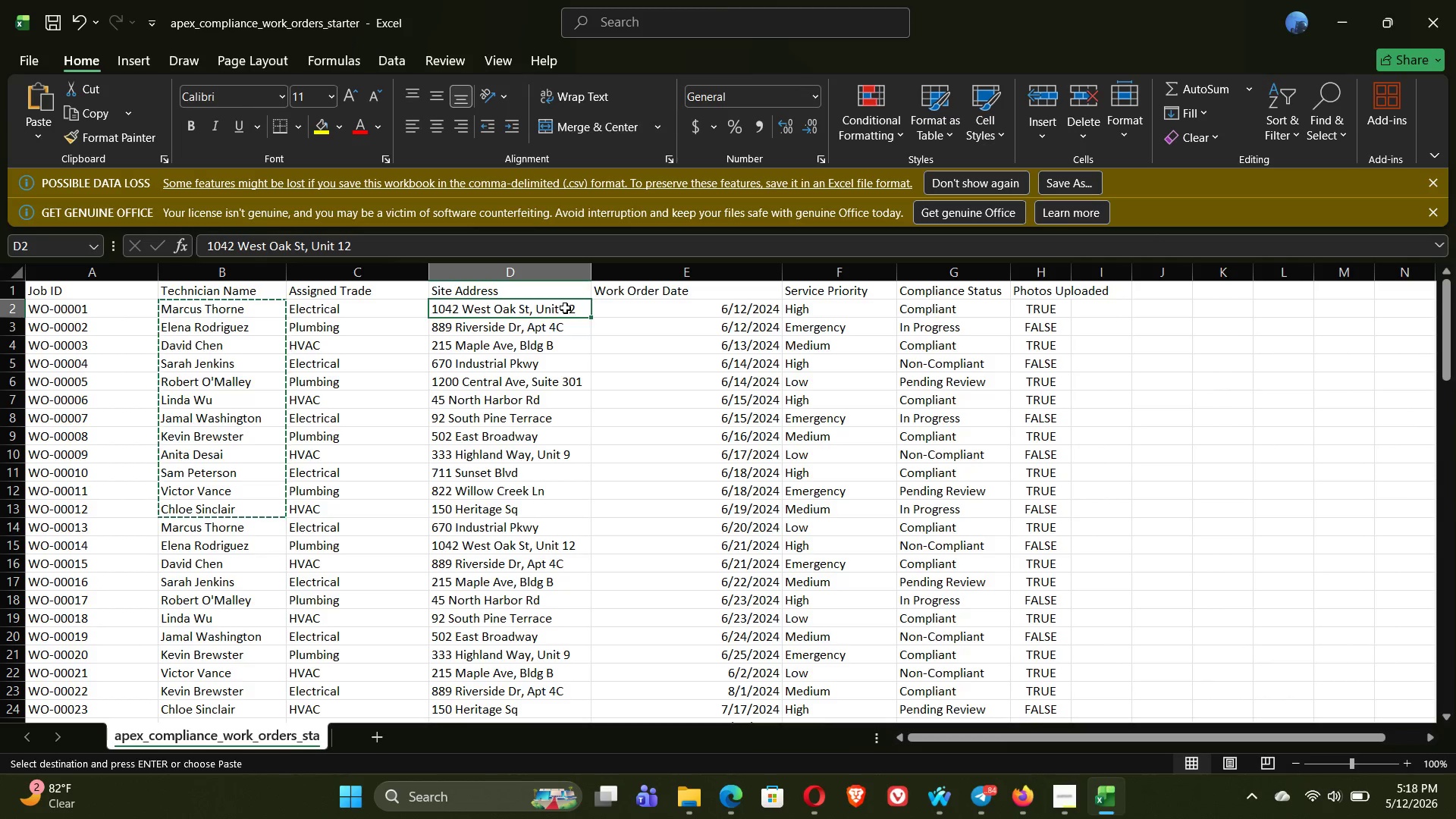 
wait(7.19)
 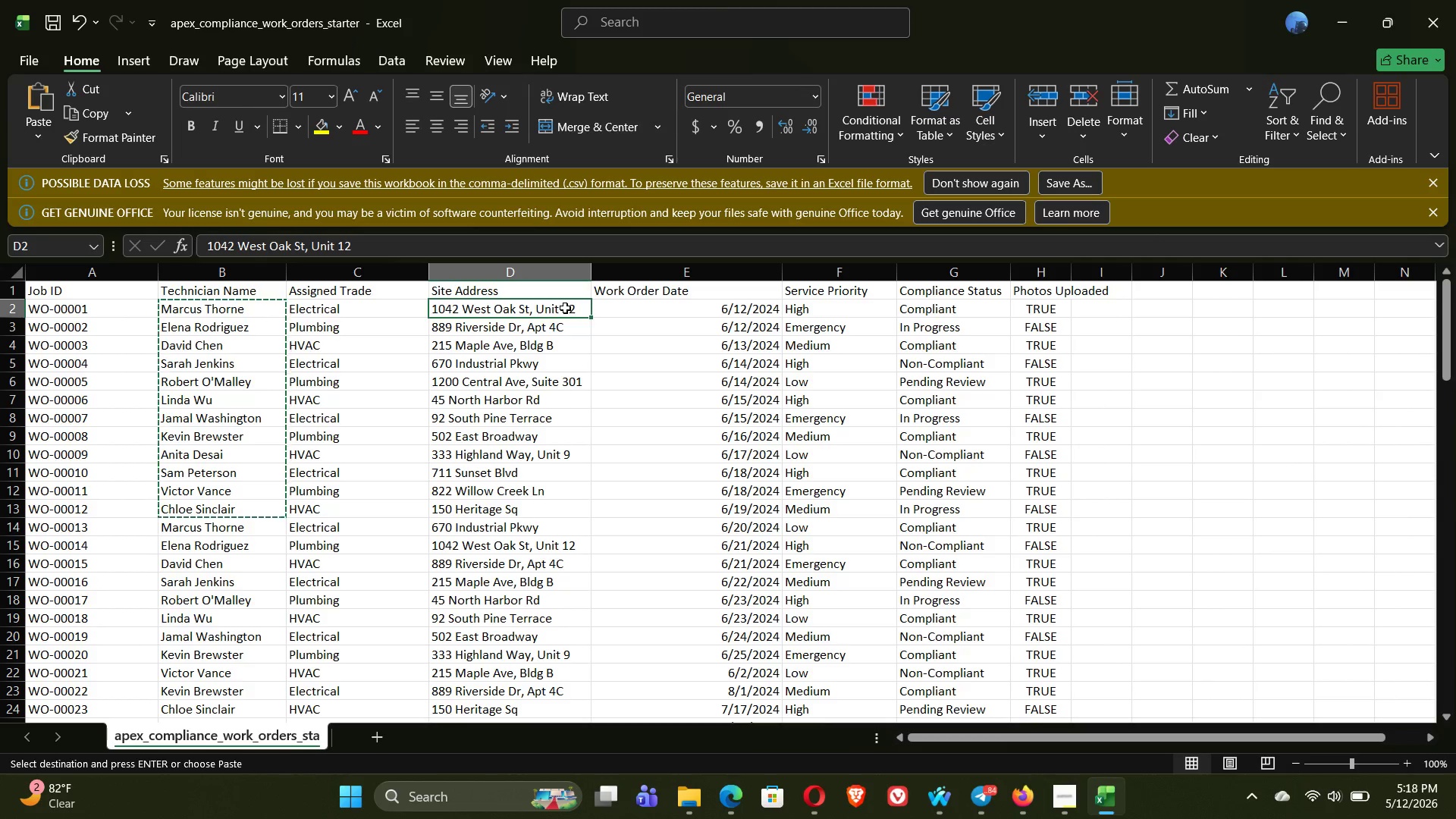 
key(Shift+ArrowDown)
 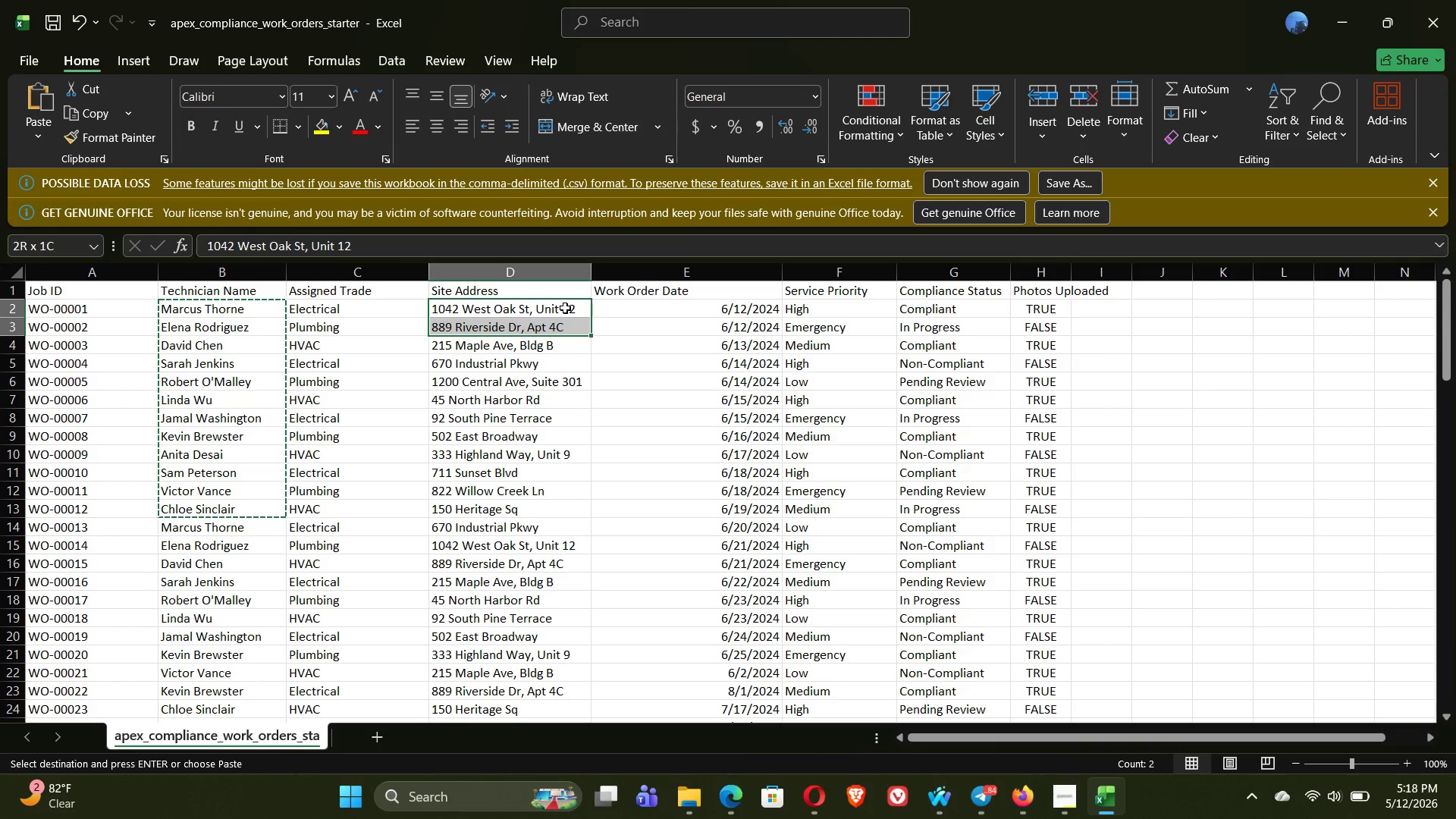 
key(Shift+ArrowDown)
 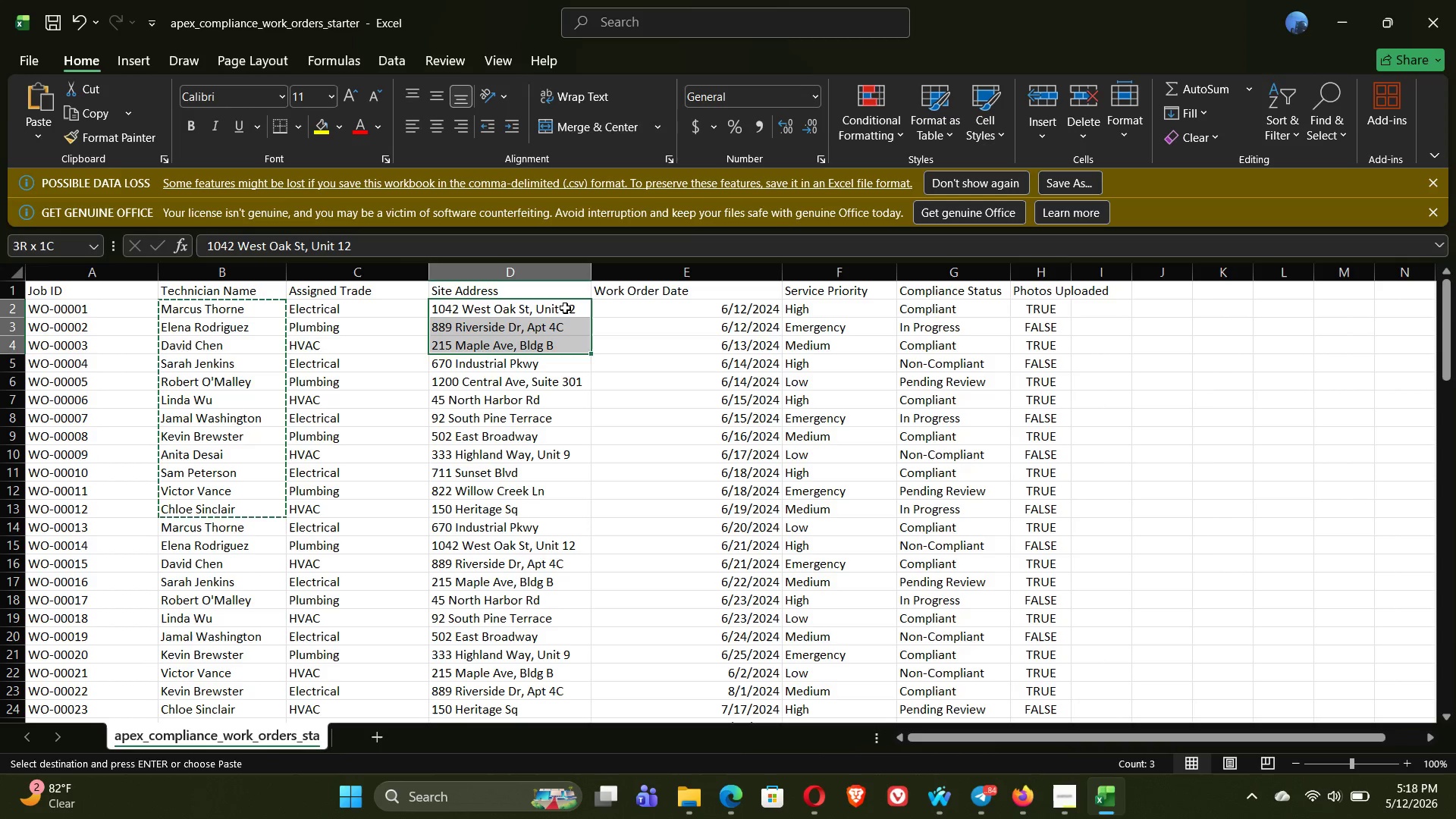 
key(Shift+ArrowDown)
 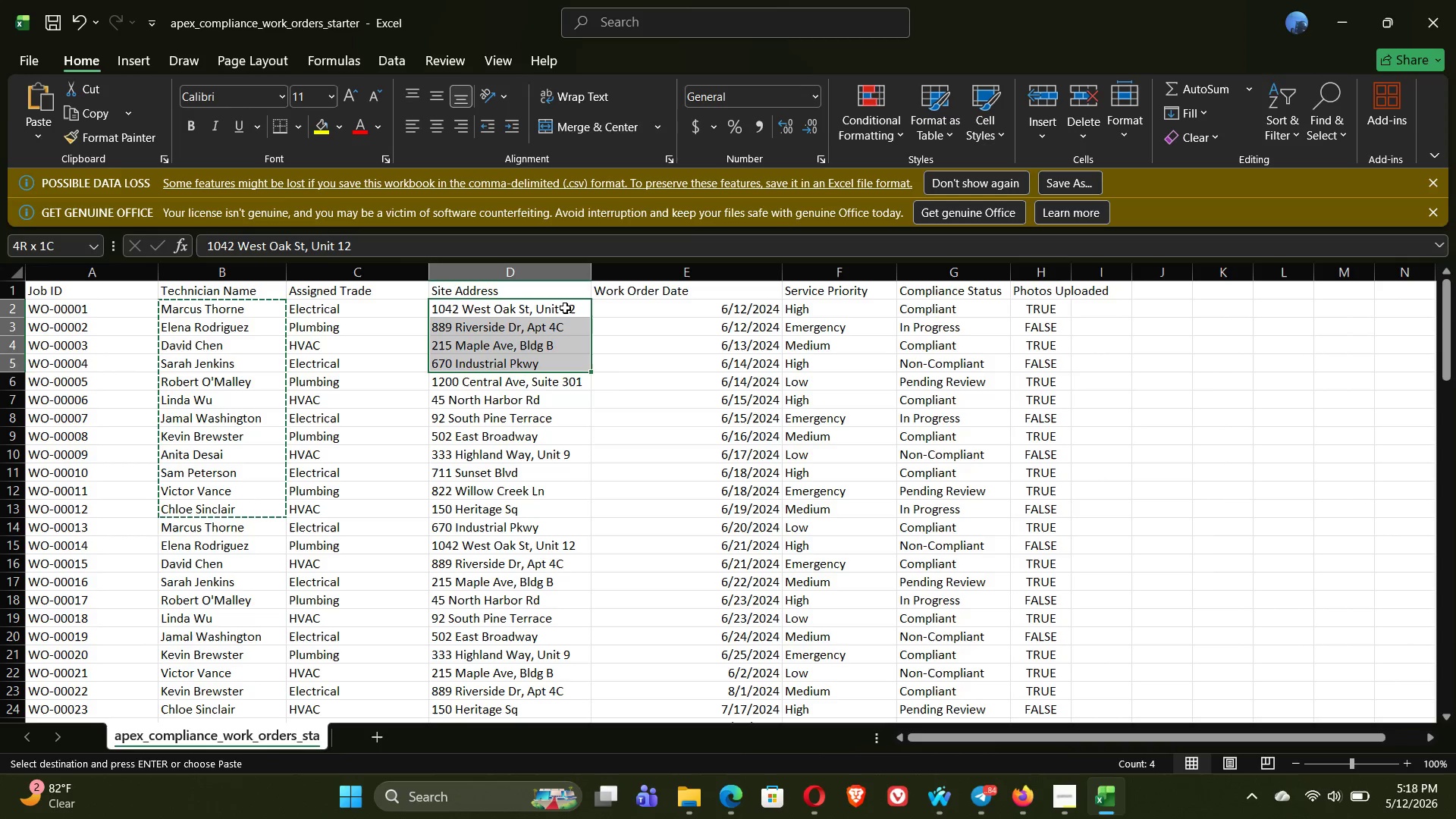 
key(Shift+ArrowDown)
 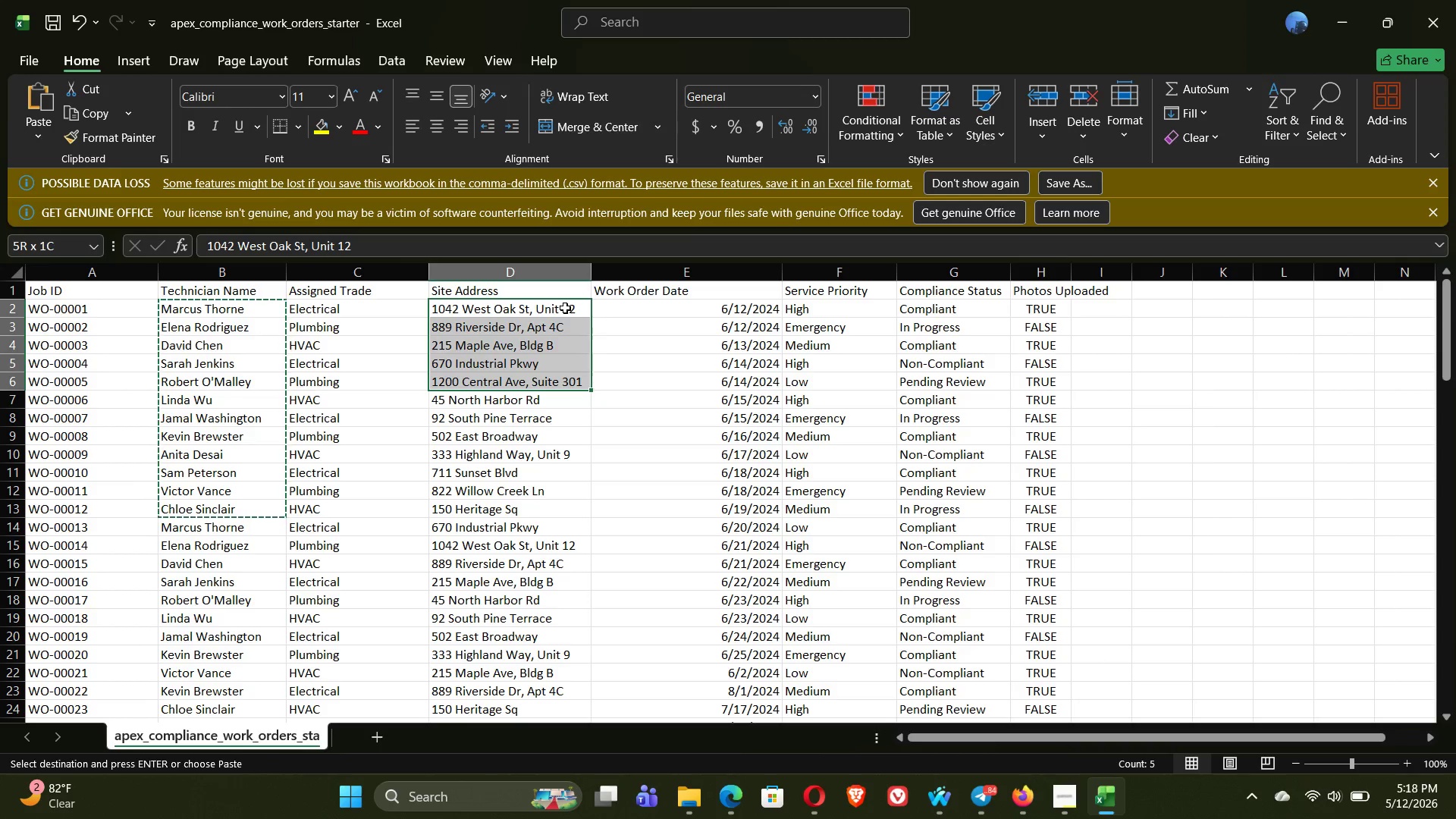 
key(Shift+ArrowDown)
 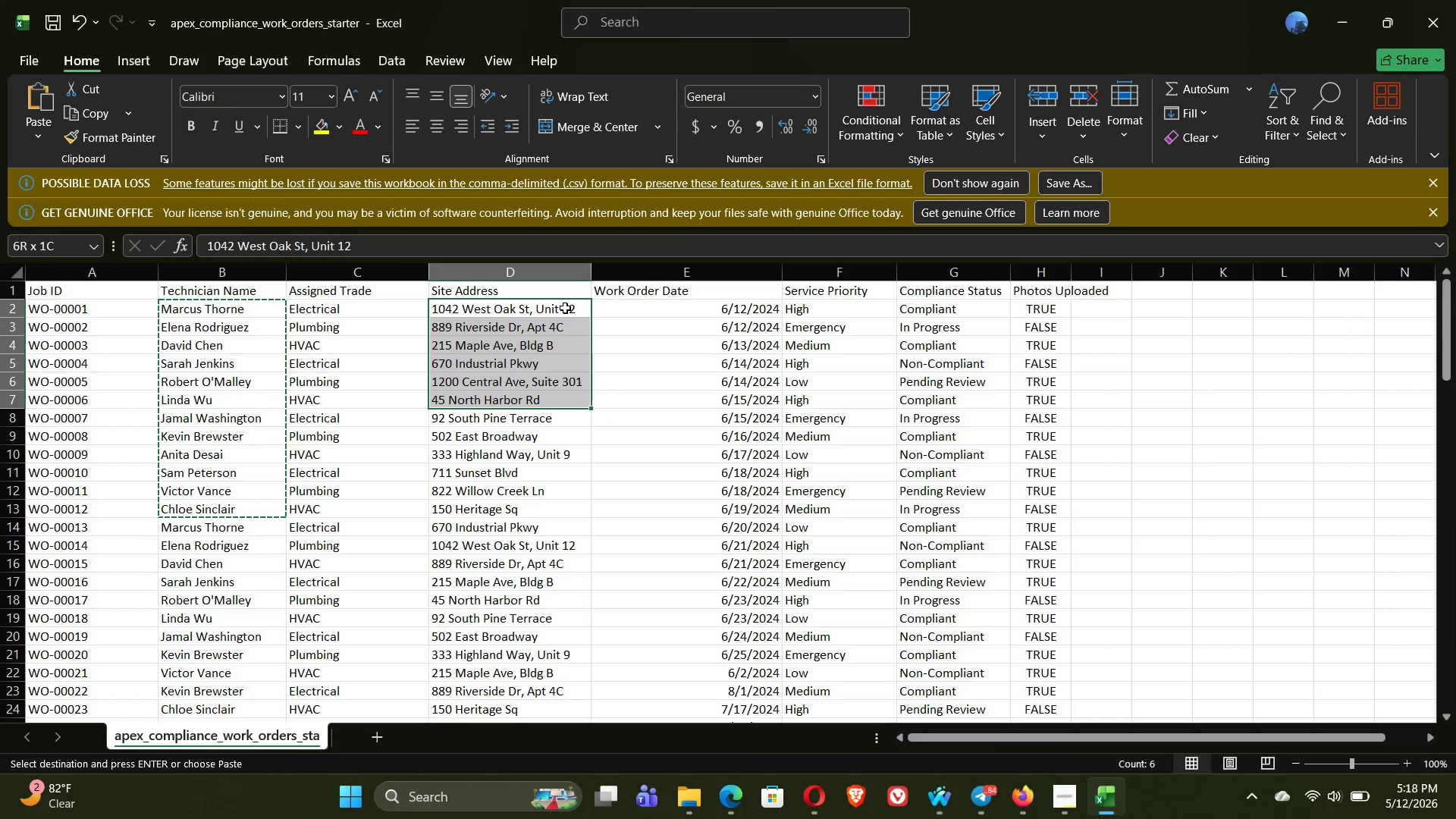 
key(Shift+ArrowDown)
 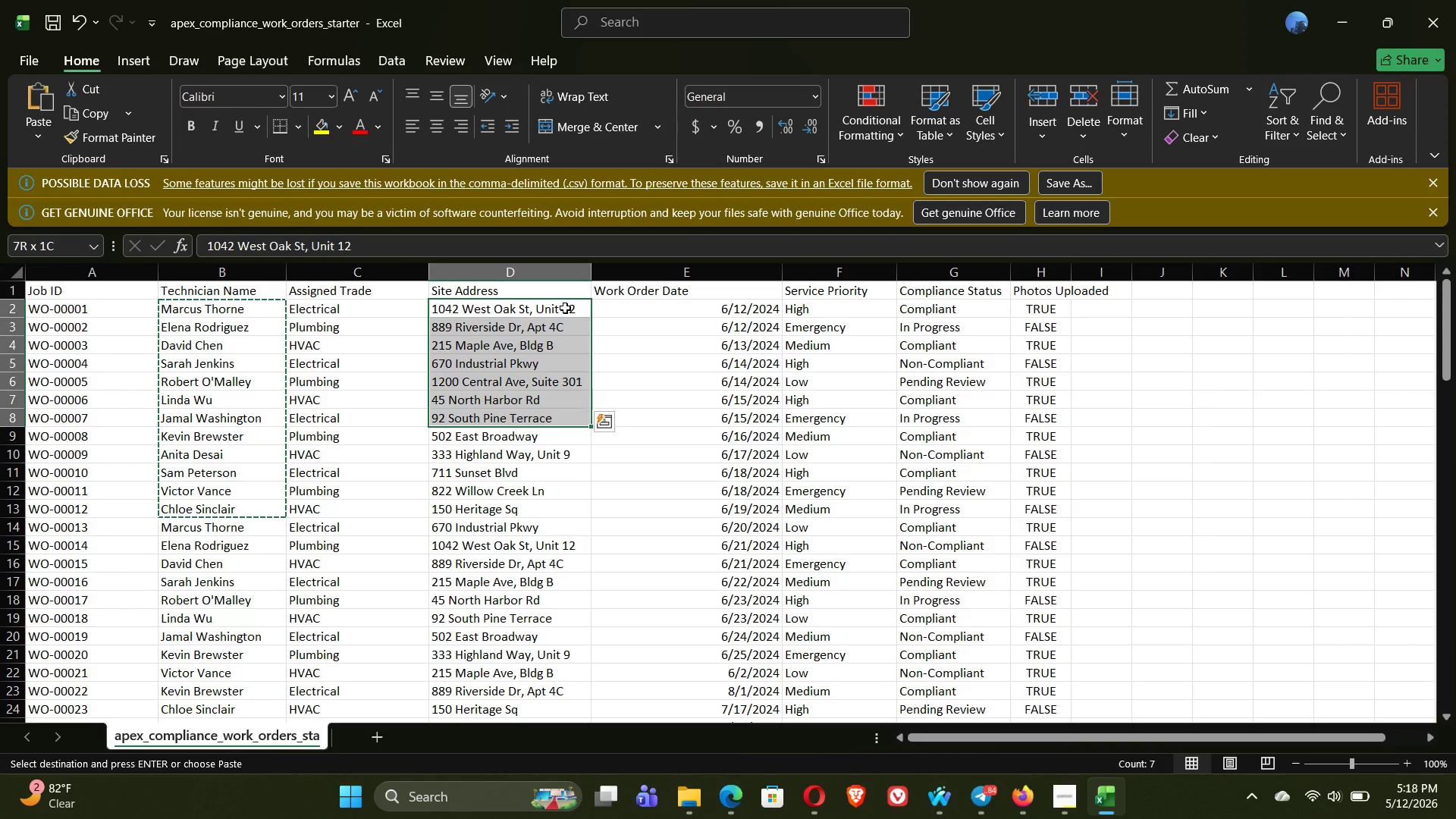 
key(Shift+ArrowDown)
 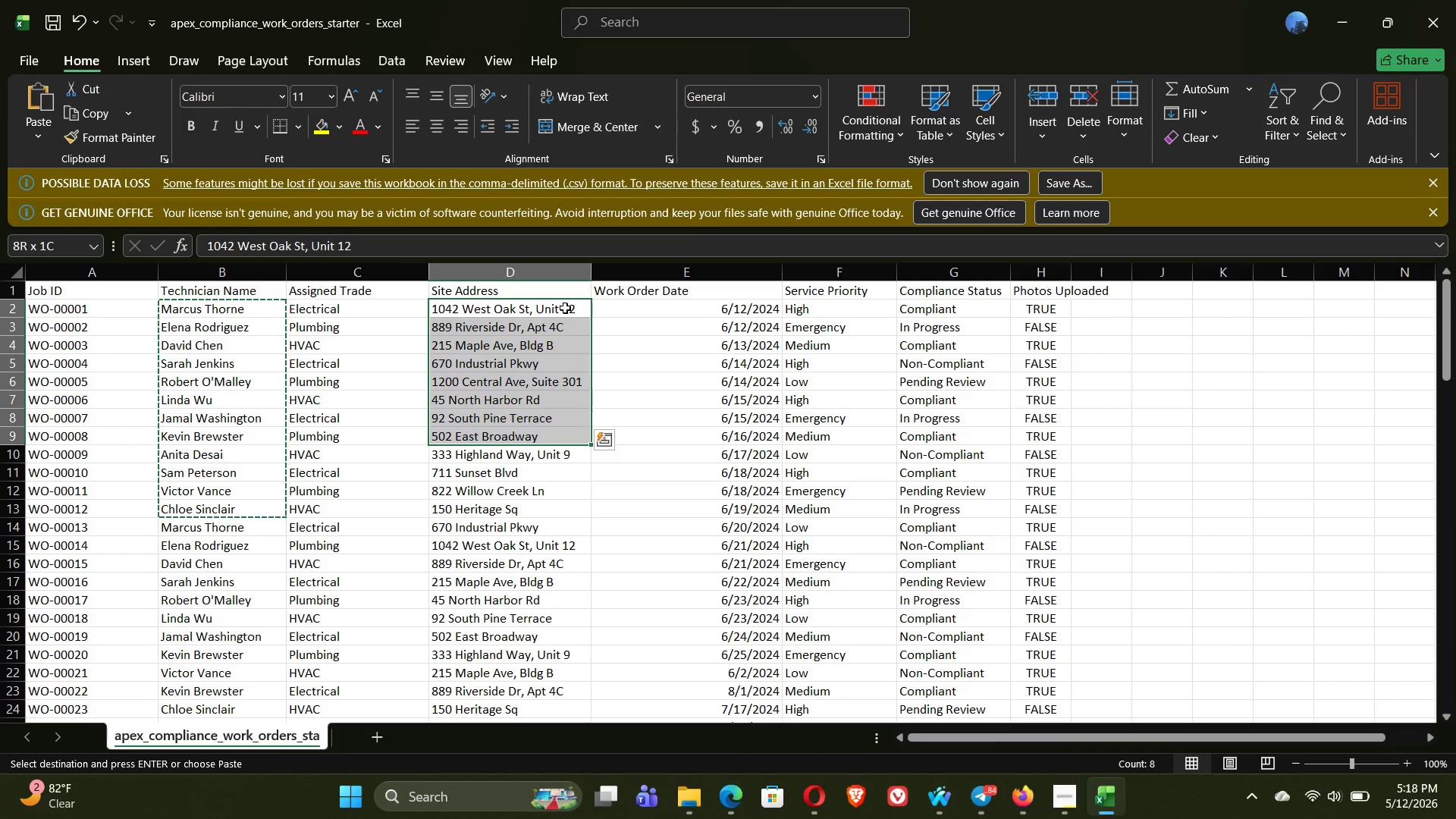 
key(Shift+ArrowDown)
 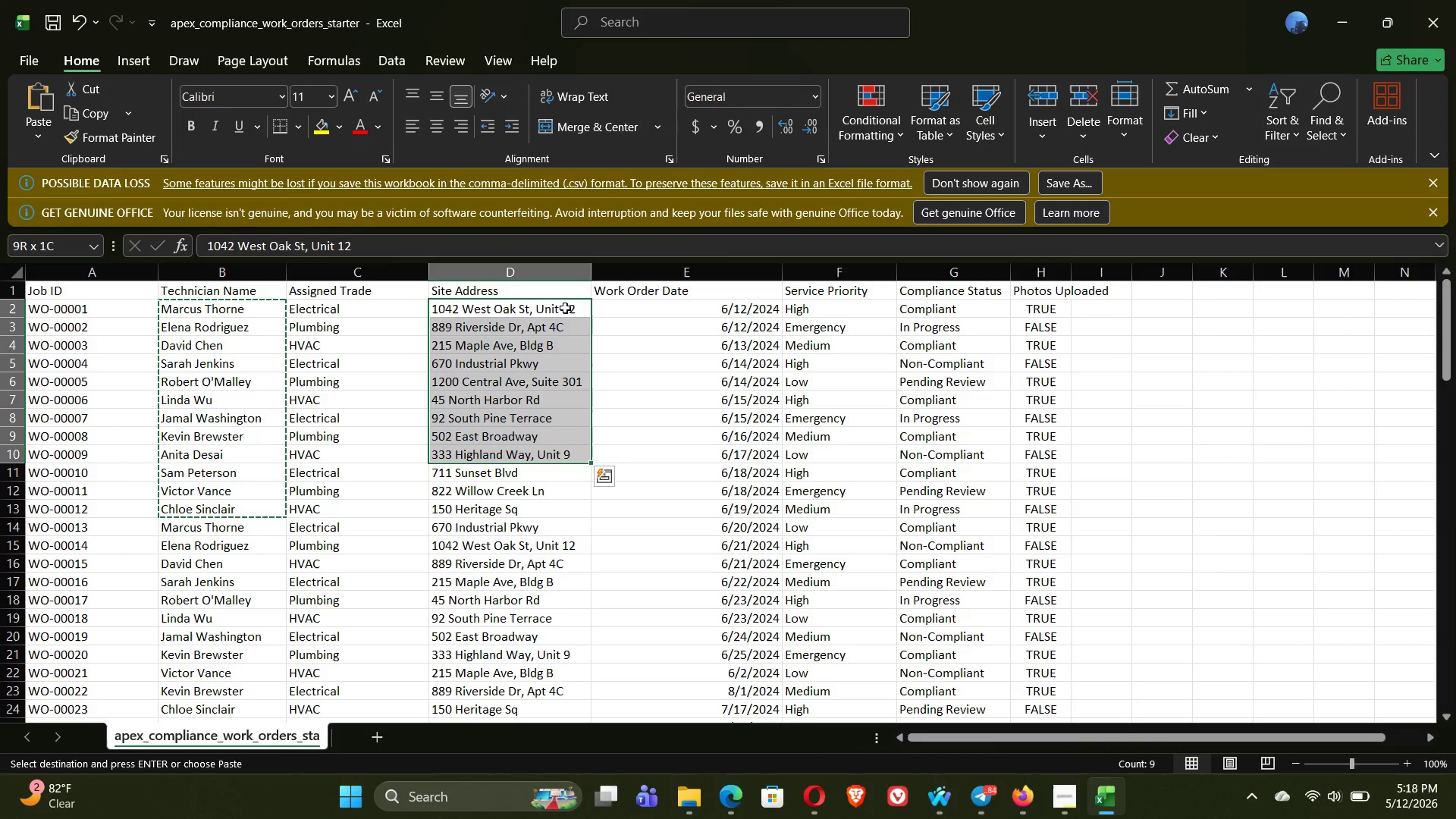 
key(Shift+ArrowDown)
 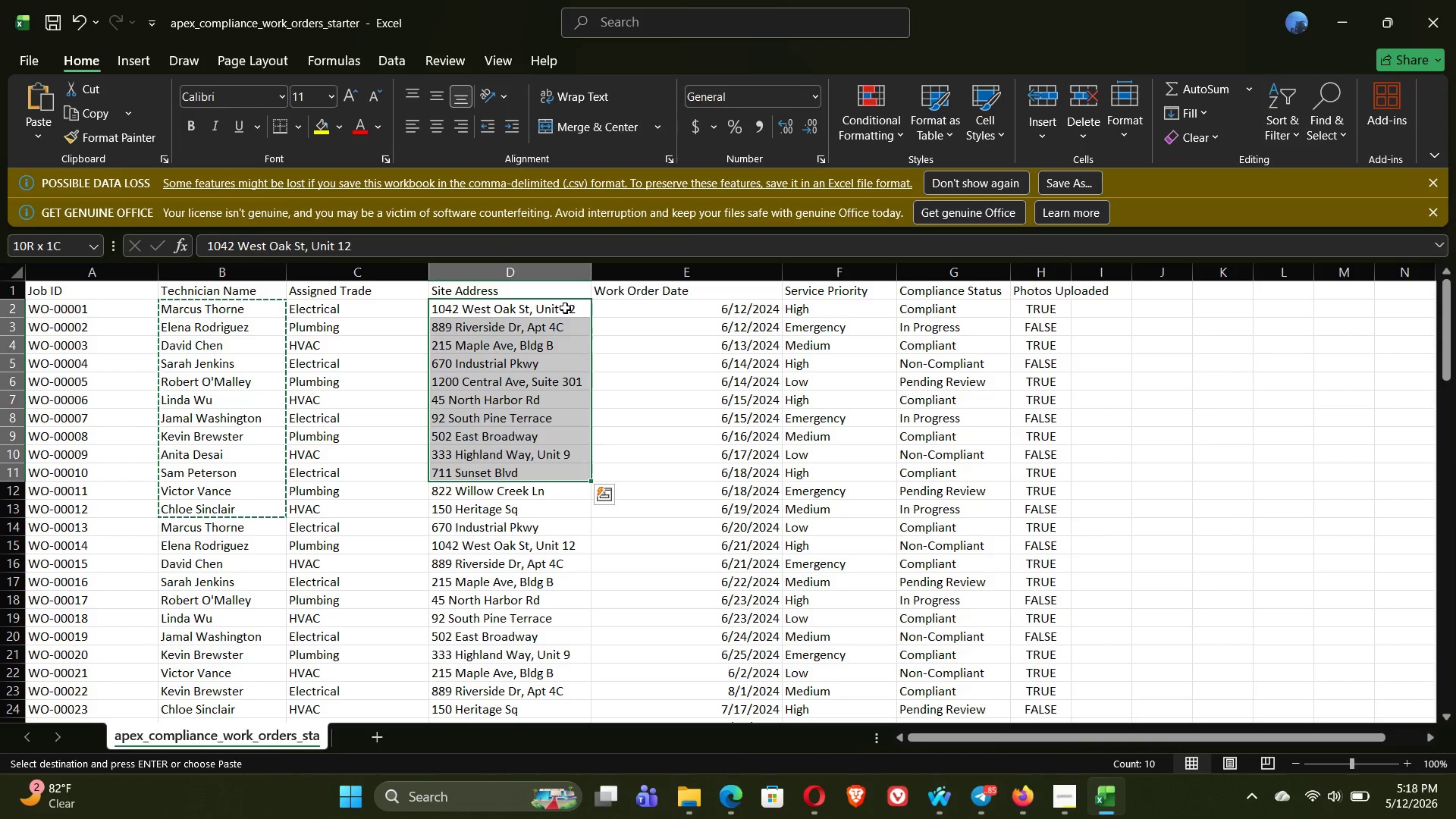 
key(Shift+ArrowDown)
 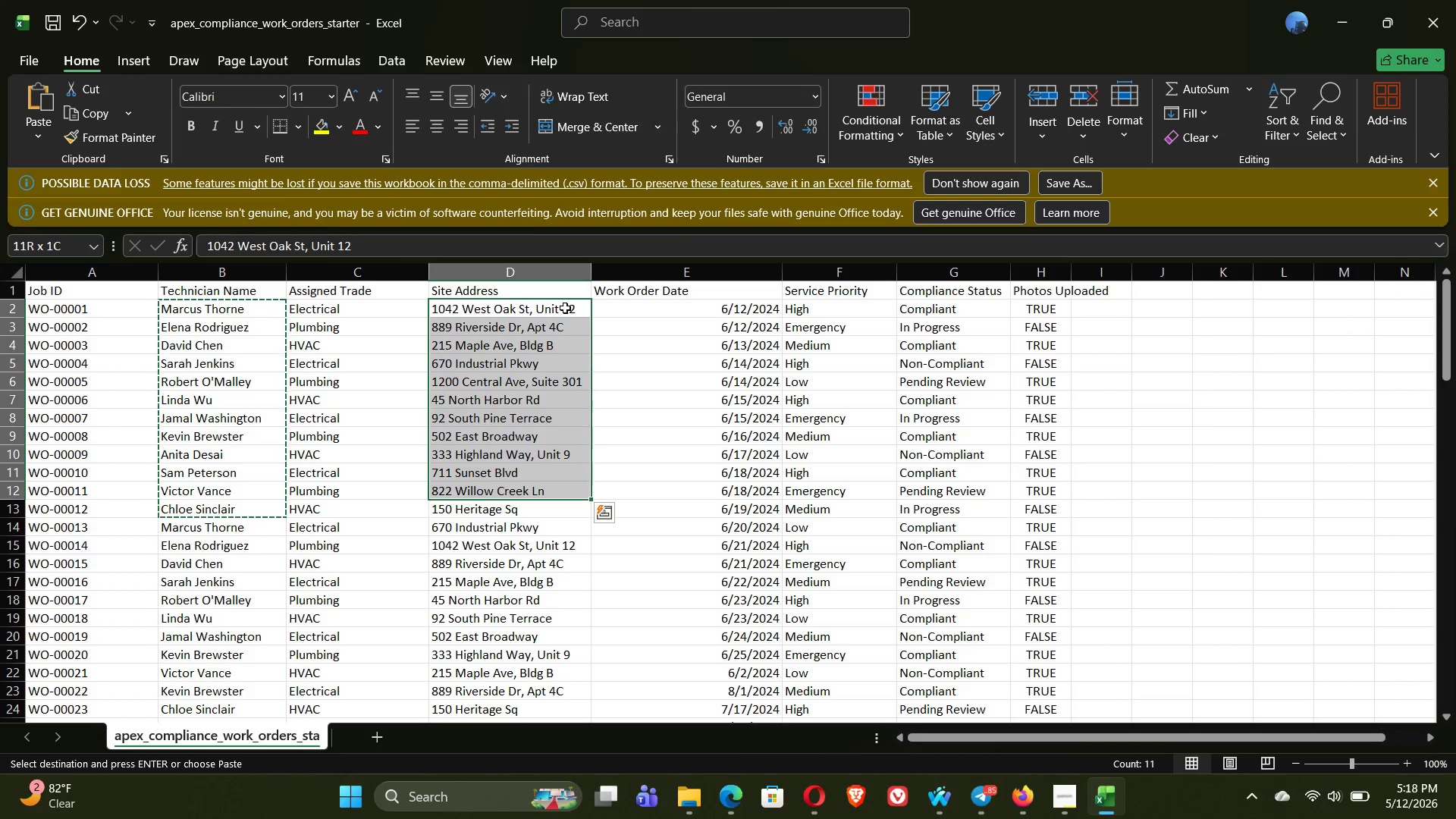 
key(Control+C)
 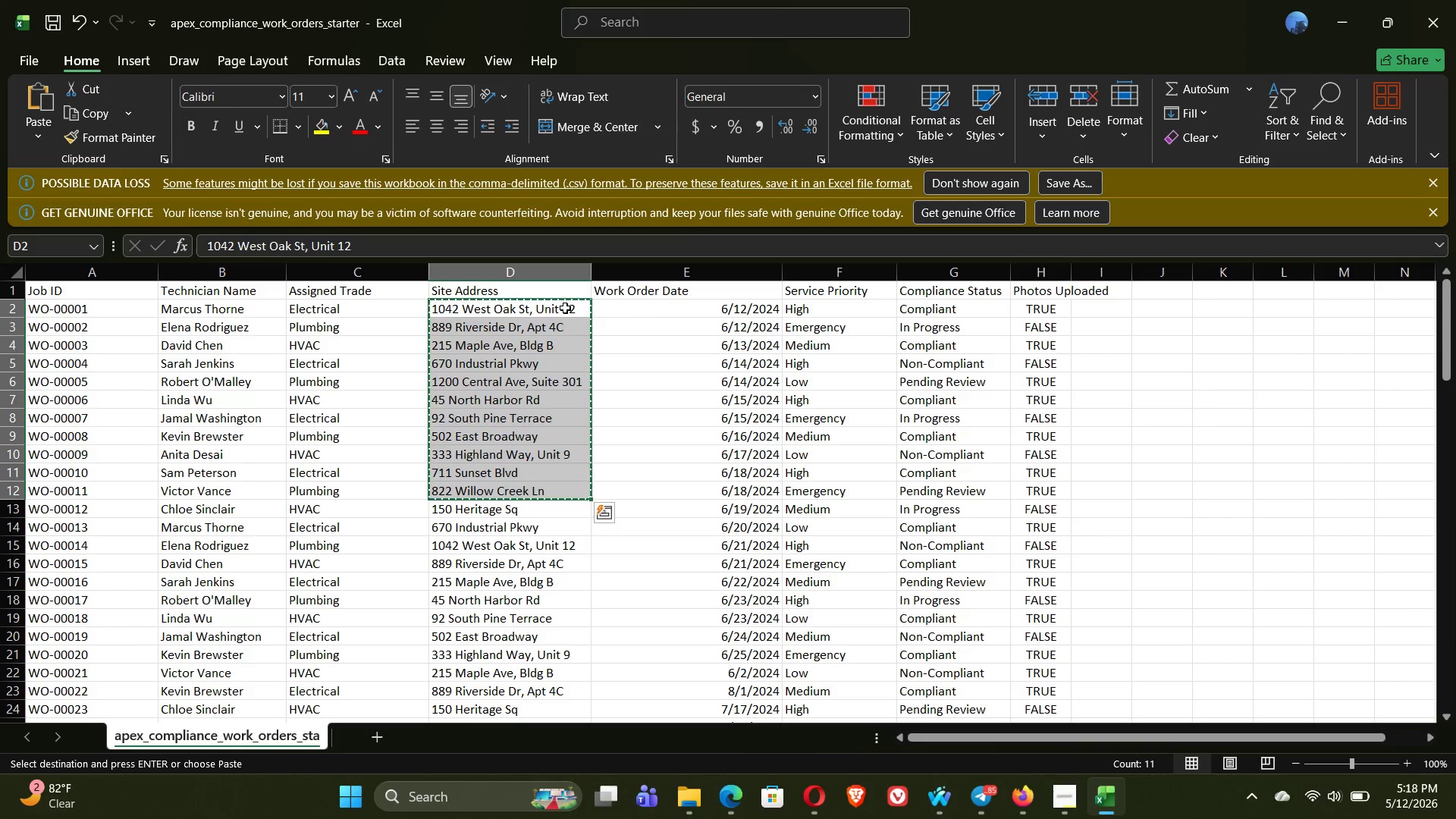 
wait(9.33)
 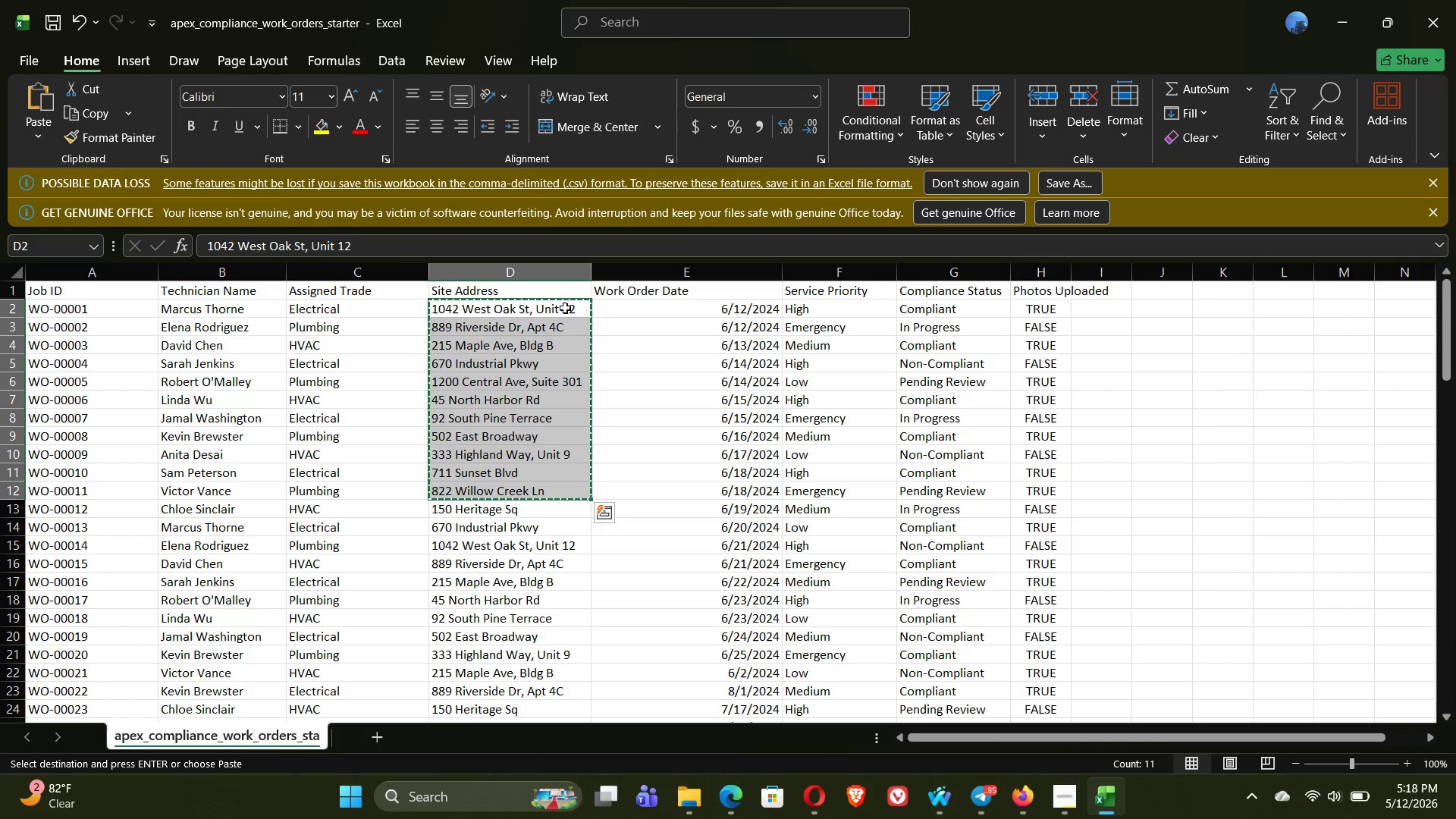 
key(Shift+ArrowDown)
 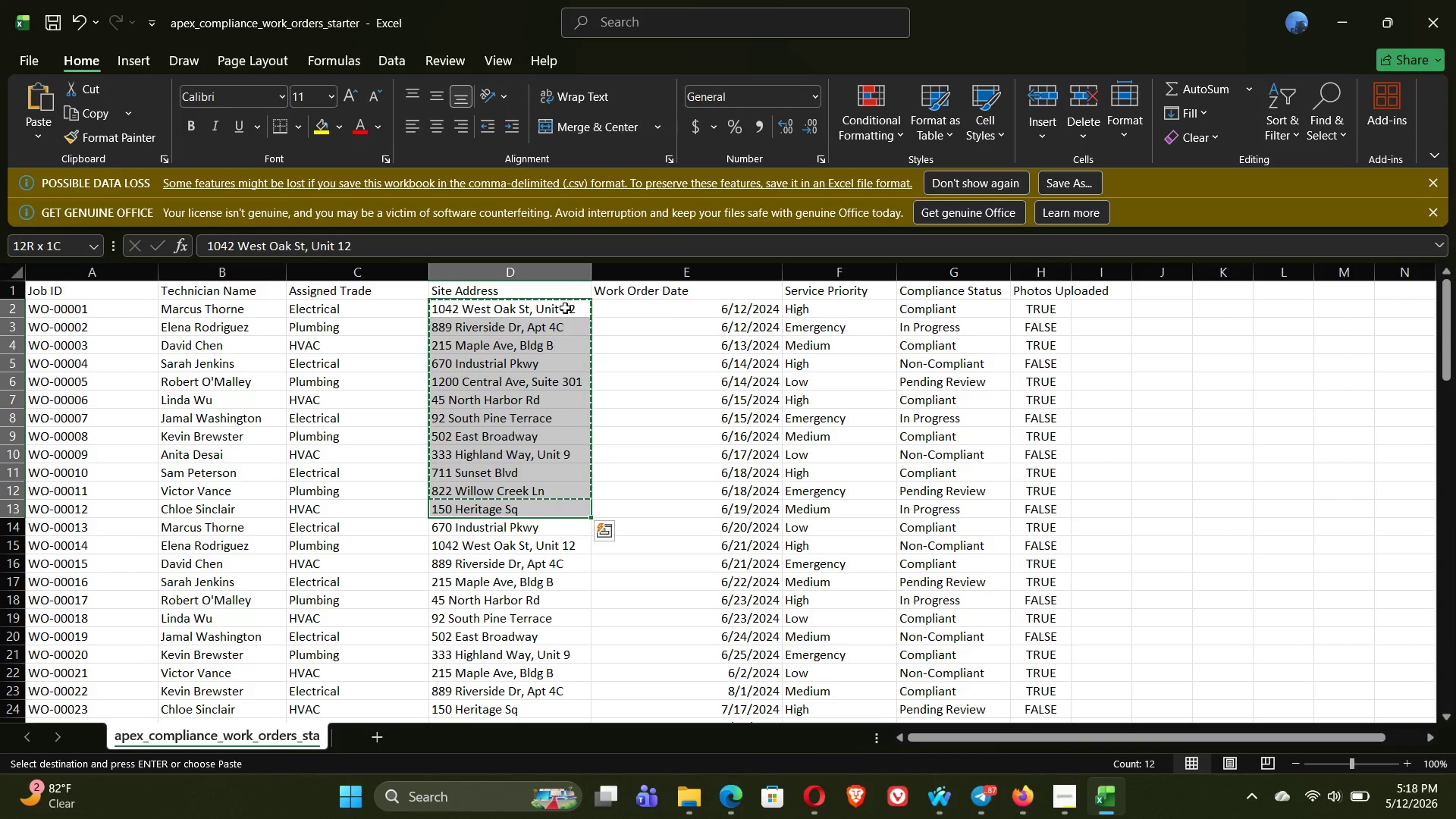 
key(Control+C)
 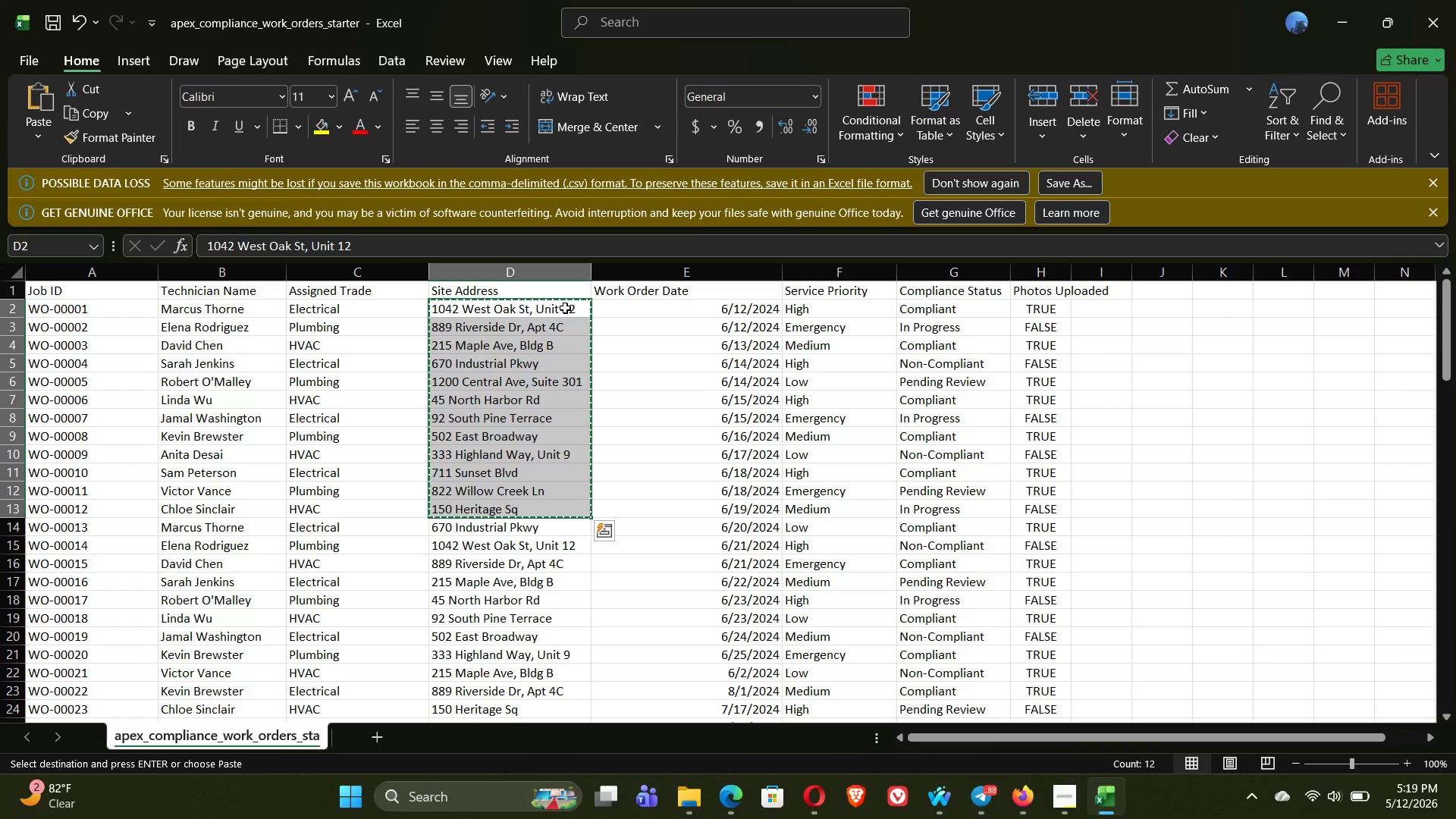 
wait(57.86)
 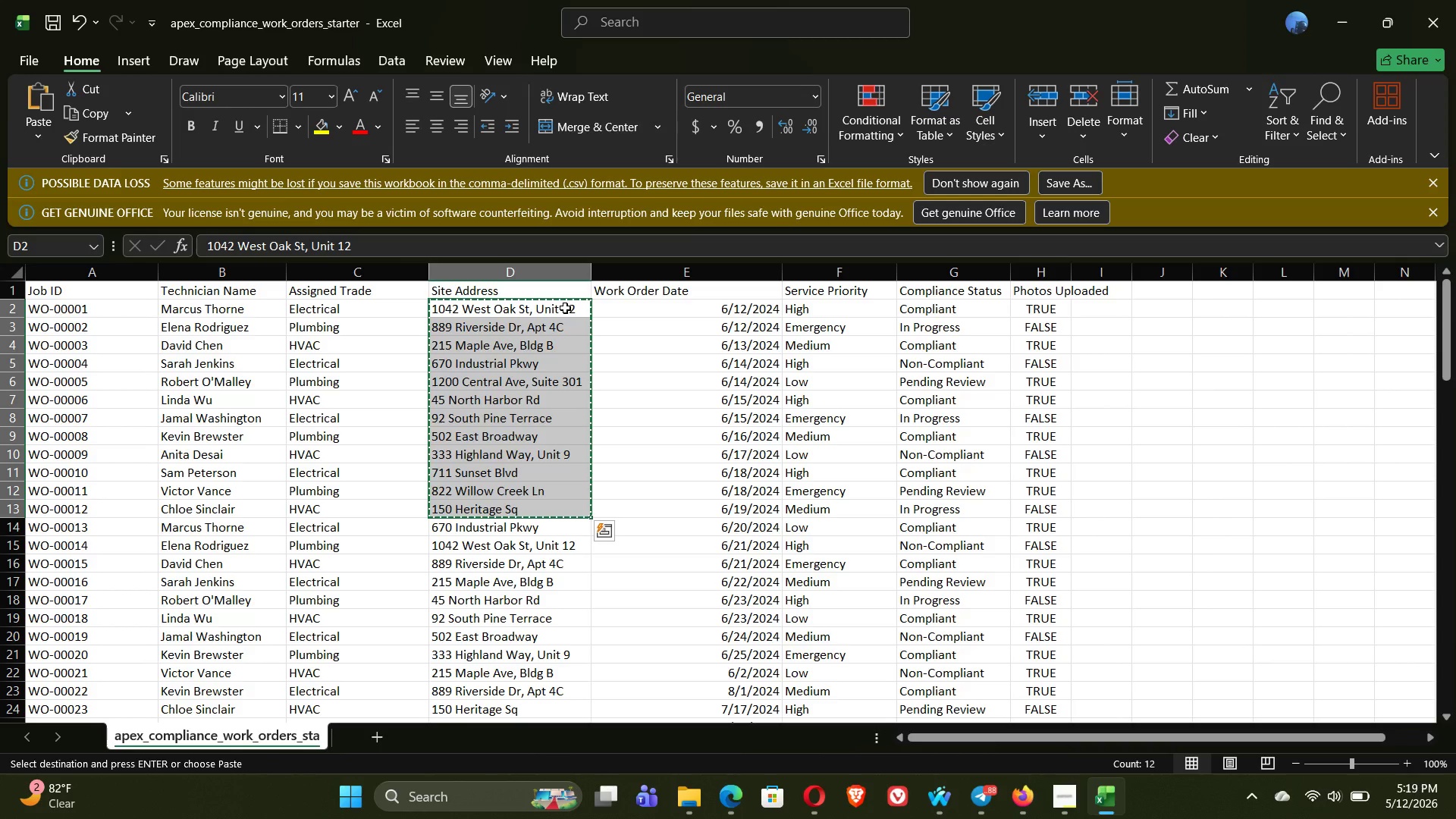 
mouse_move([711, 778])
 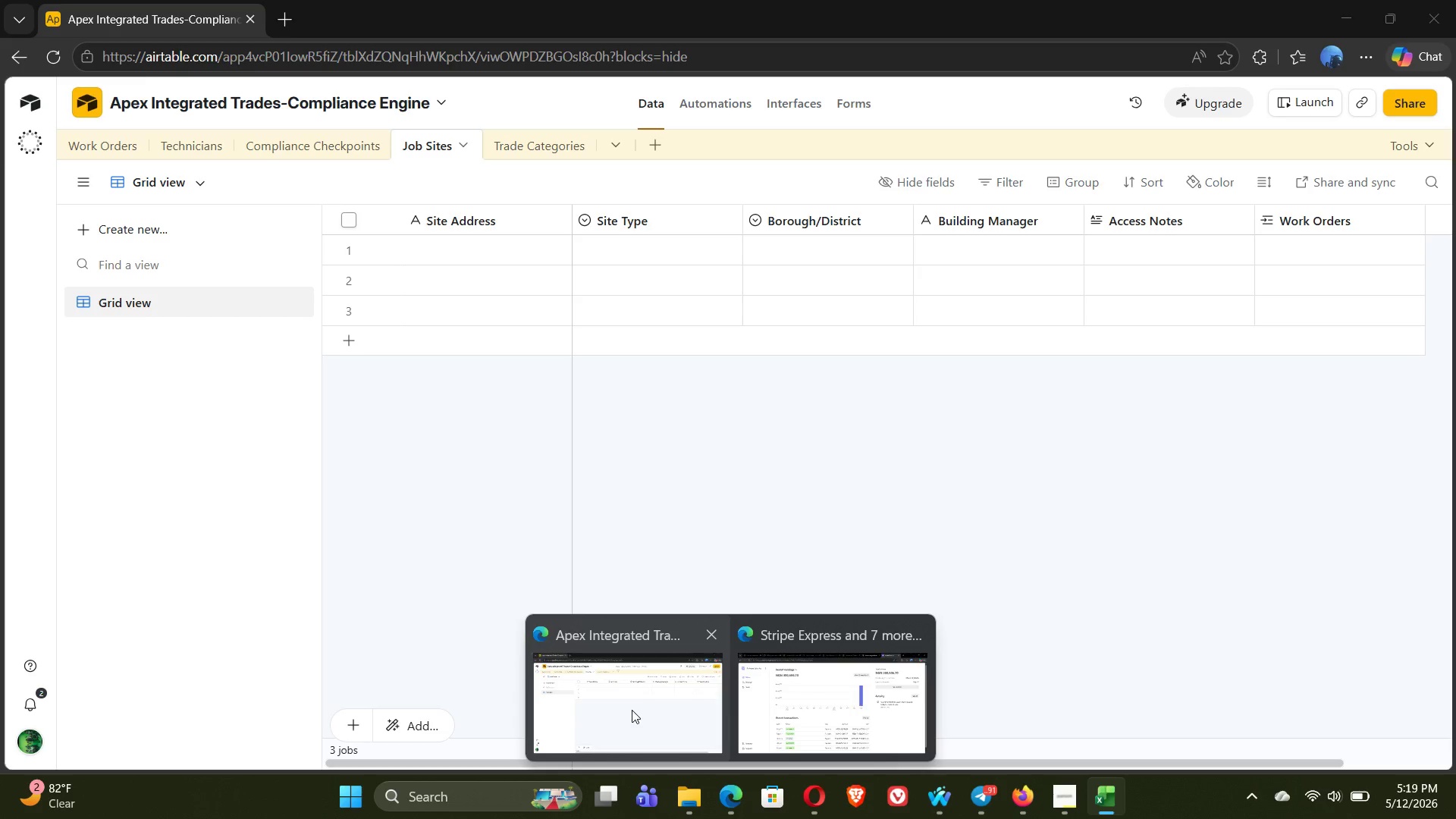 
left_click([632, 710])
 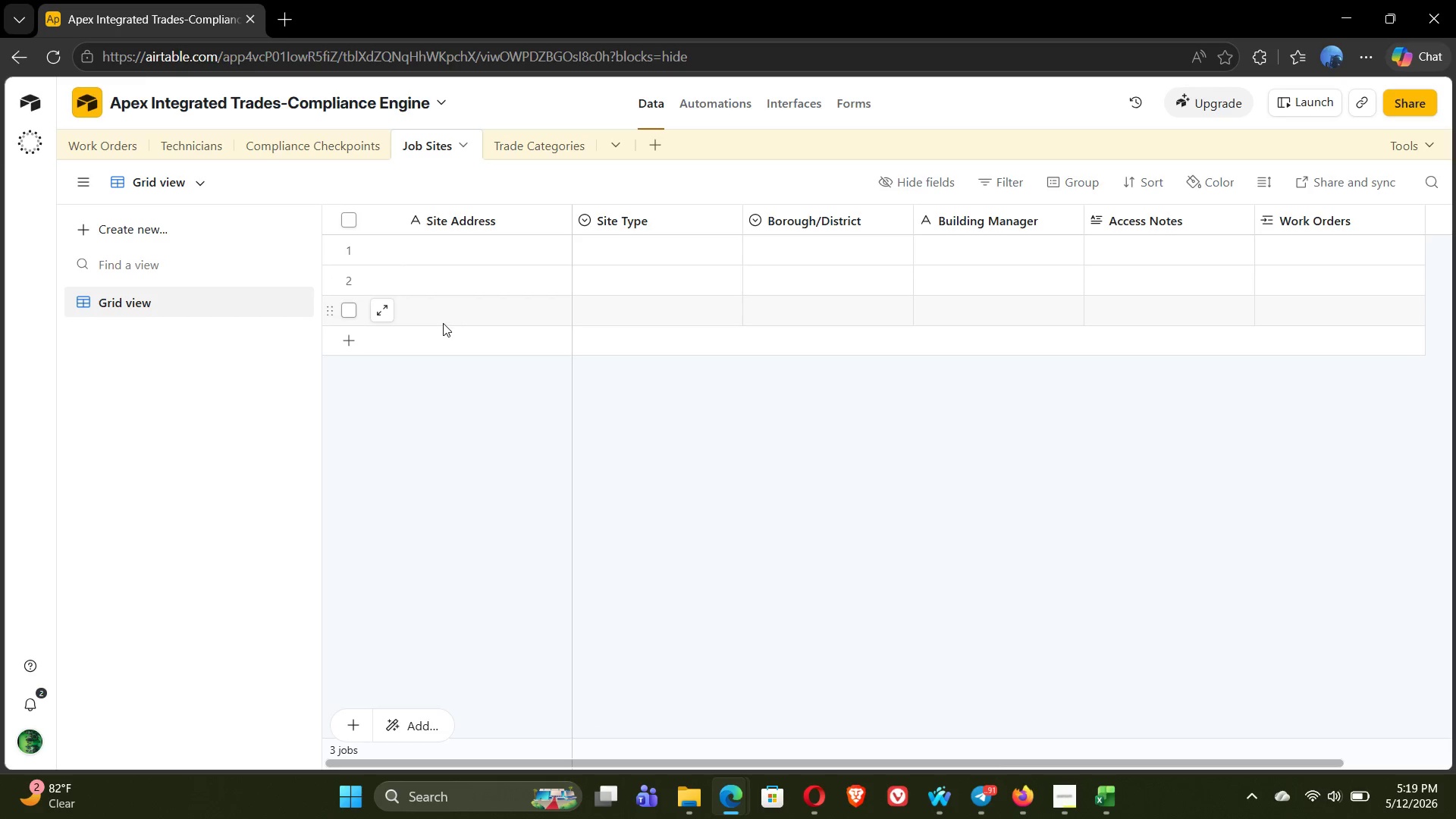 
left_click([457, 312])
 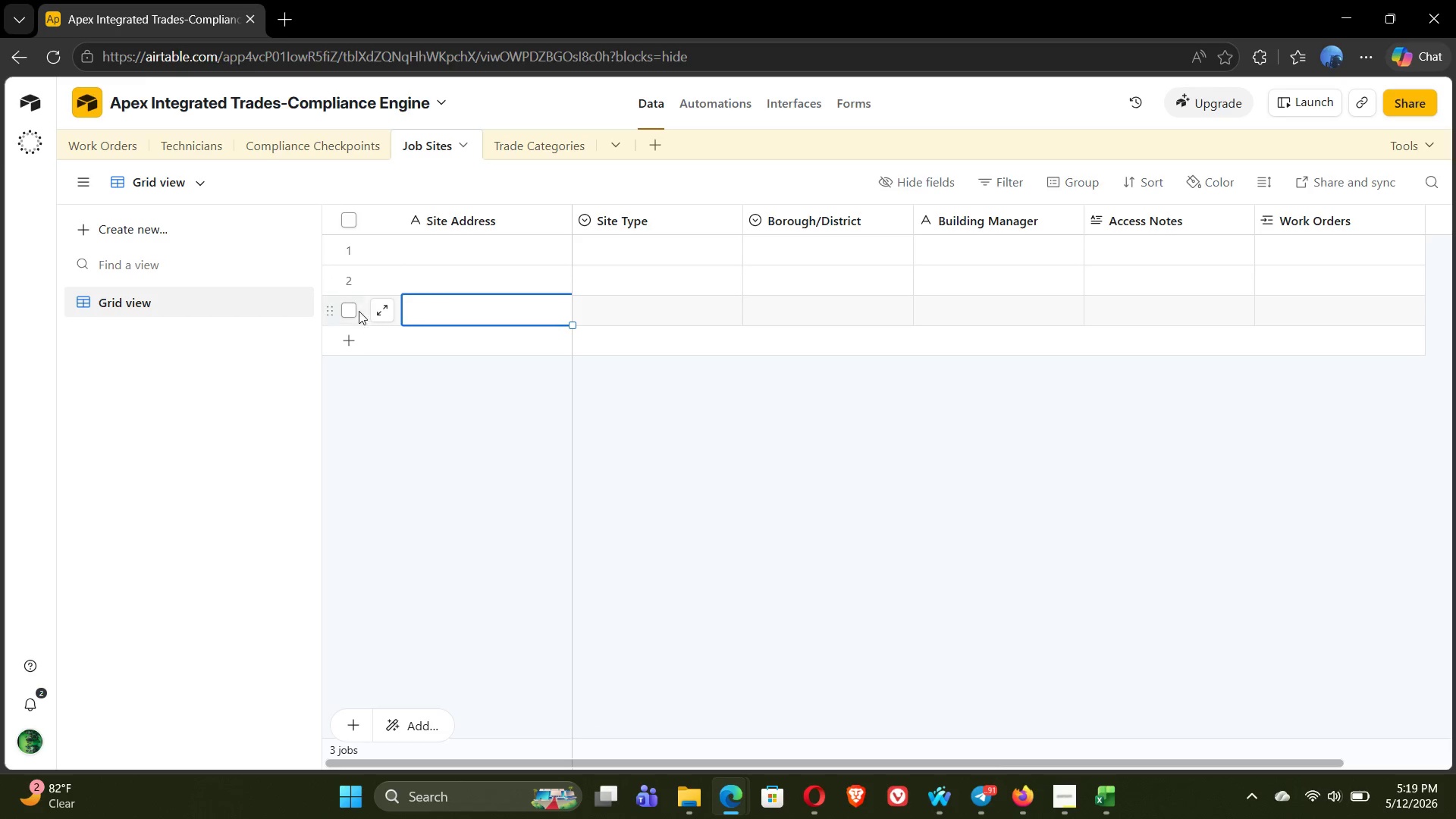 
left_click([356, 310])
 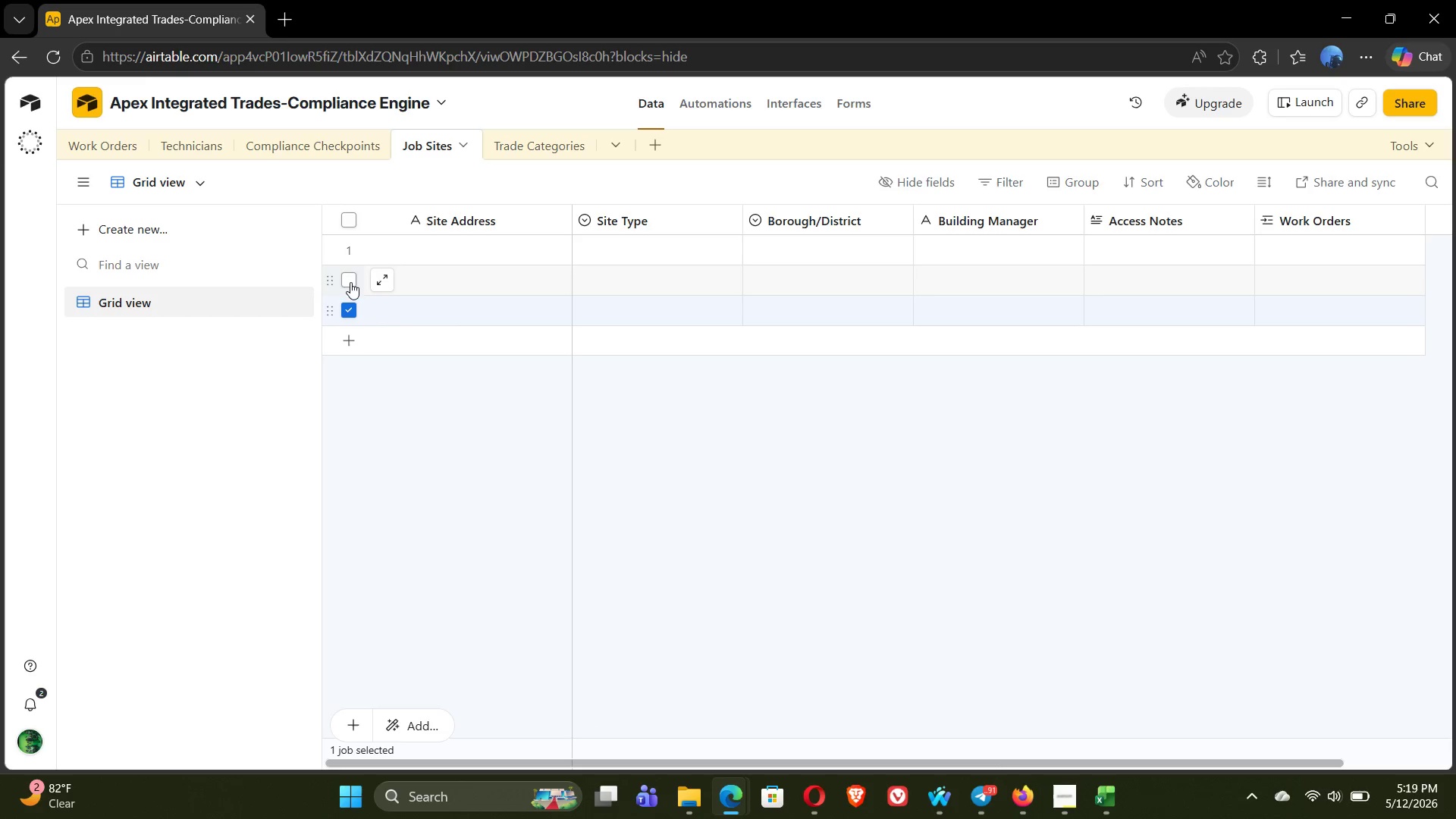 
left_click([350, 282])
 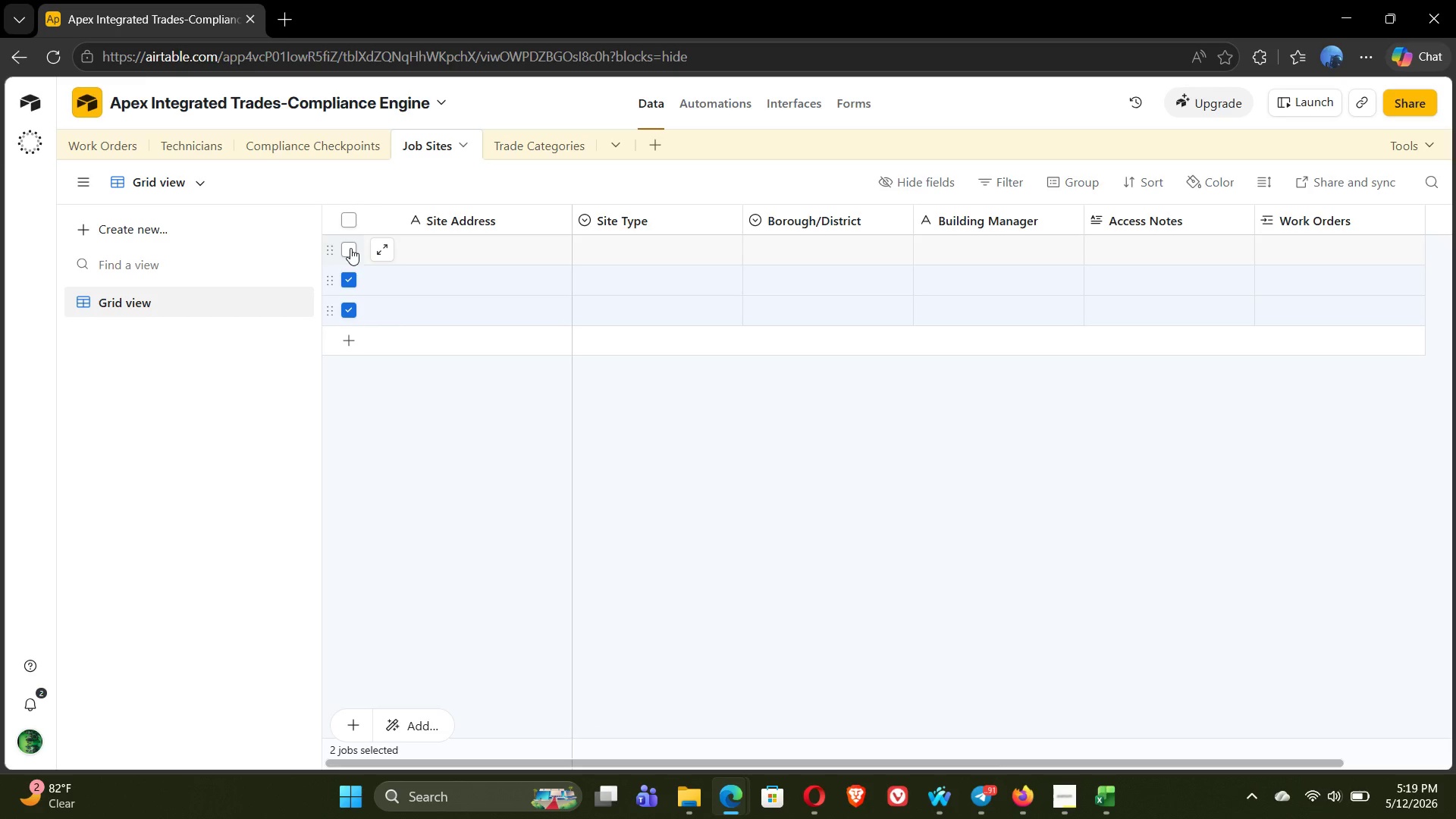 
key(Delete)
 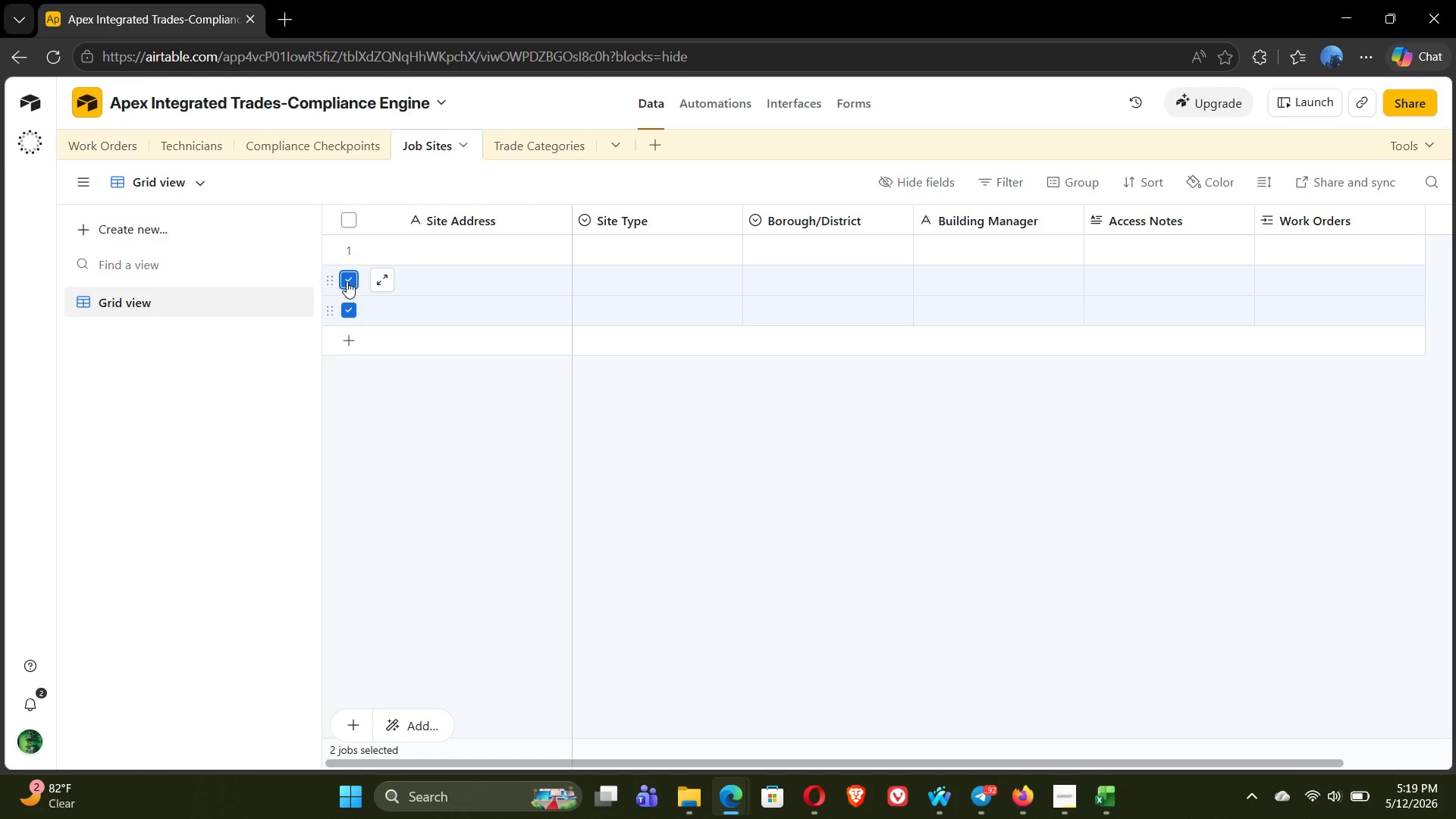 
right_click([347, 281])
 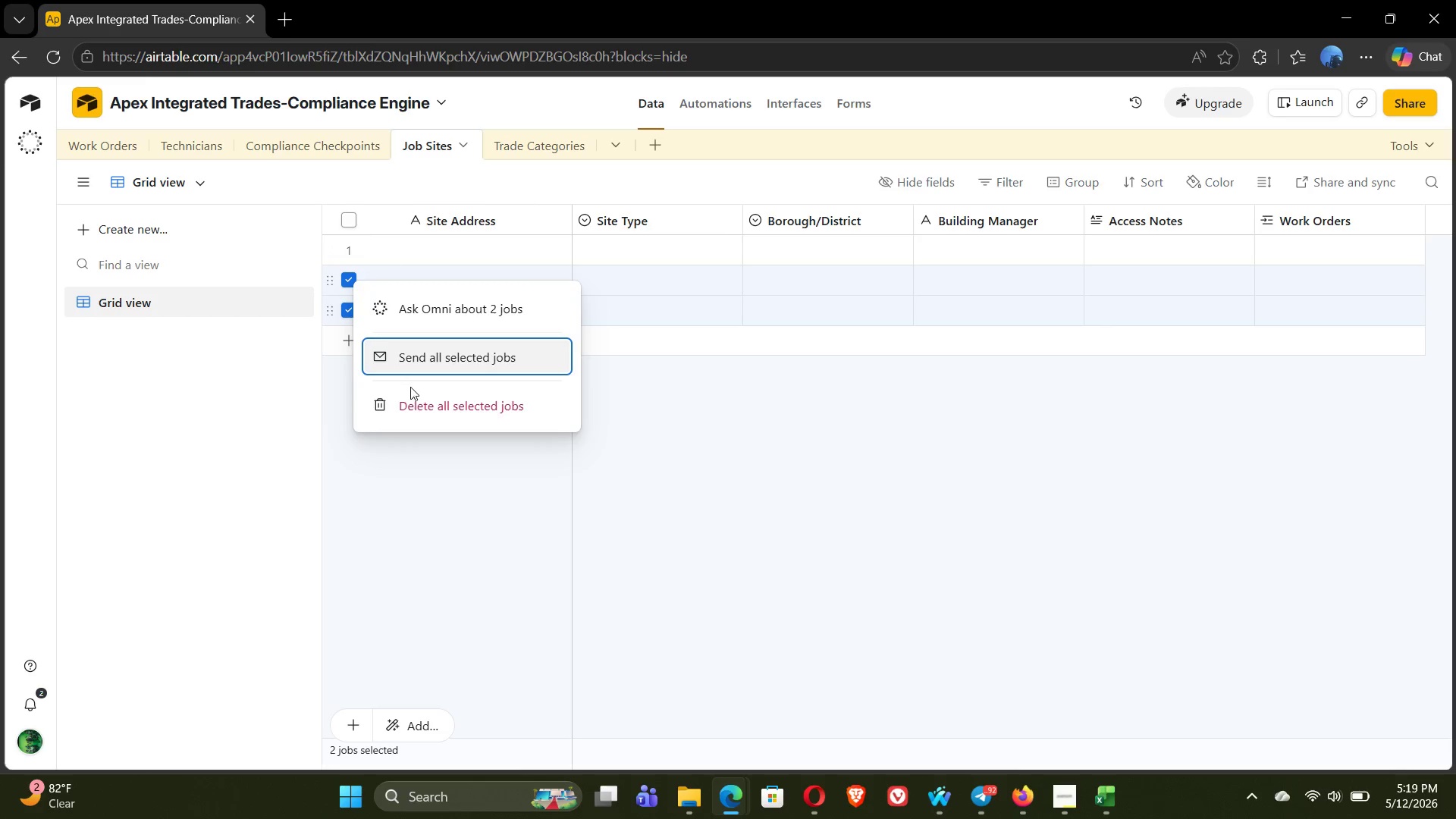 
left_click([417, 396])
 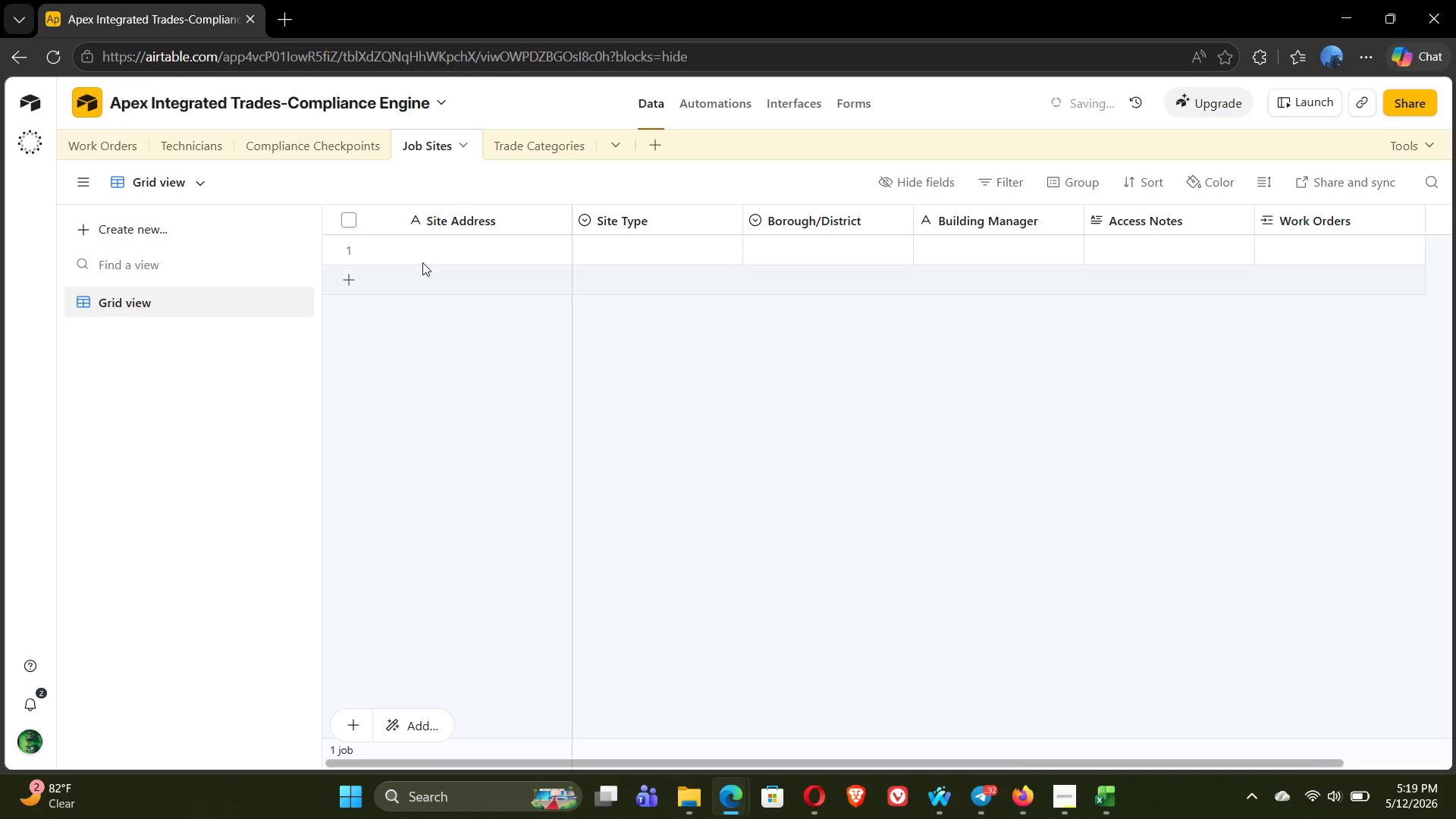 
left_click([427, 256])
 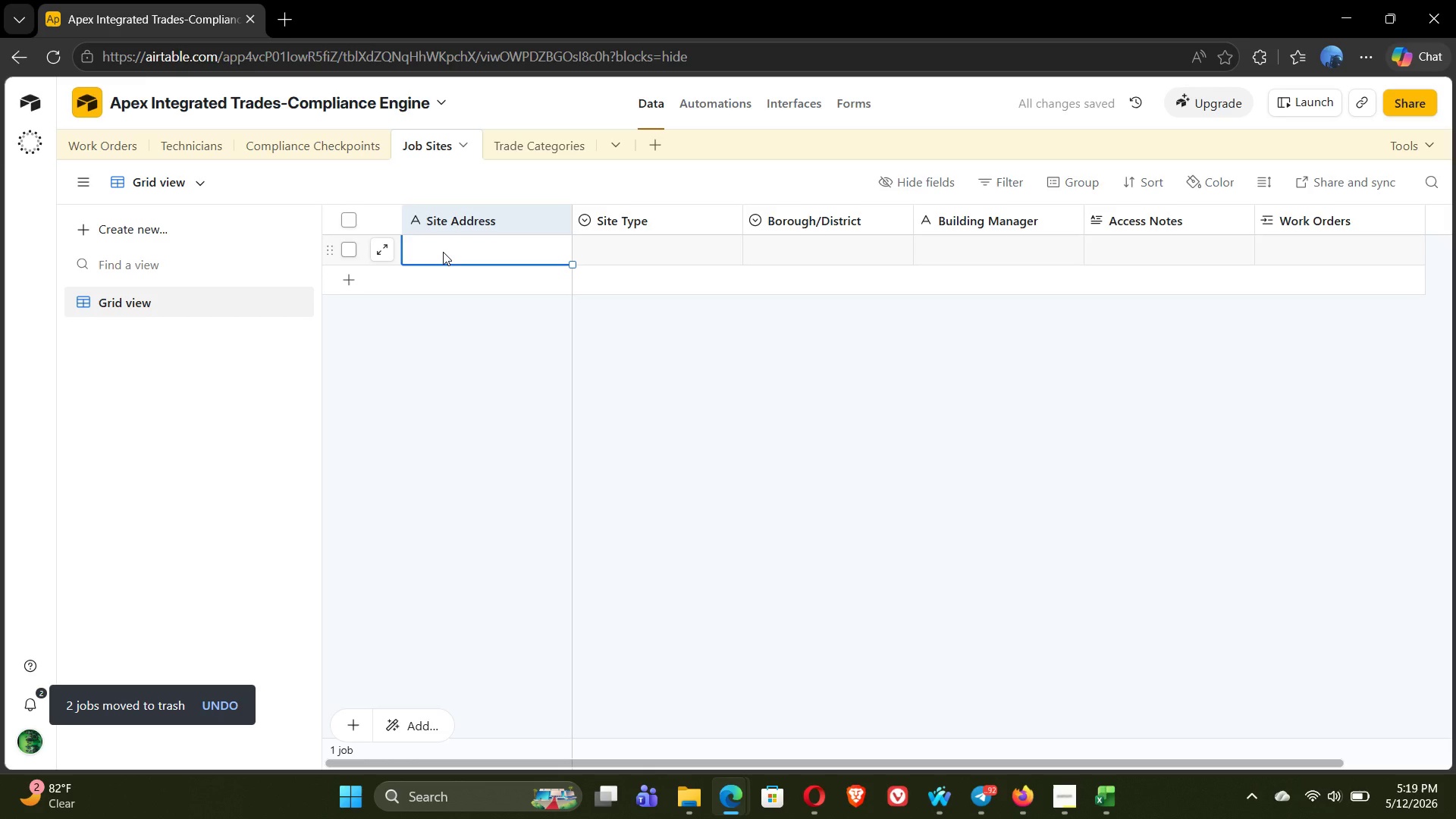 
key(Control+V)
 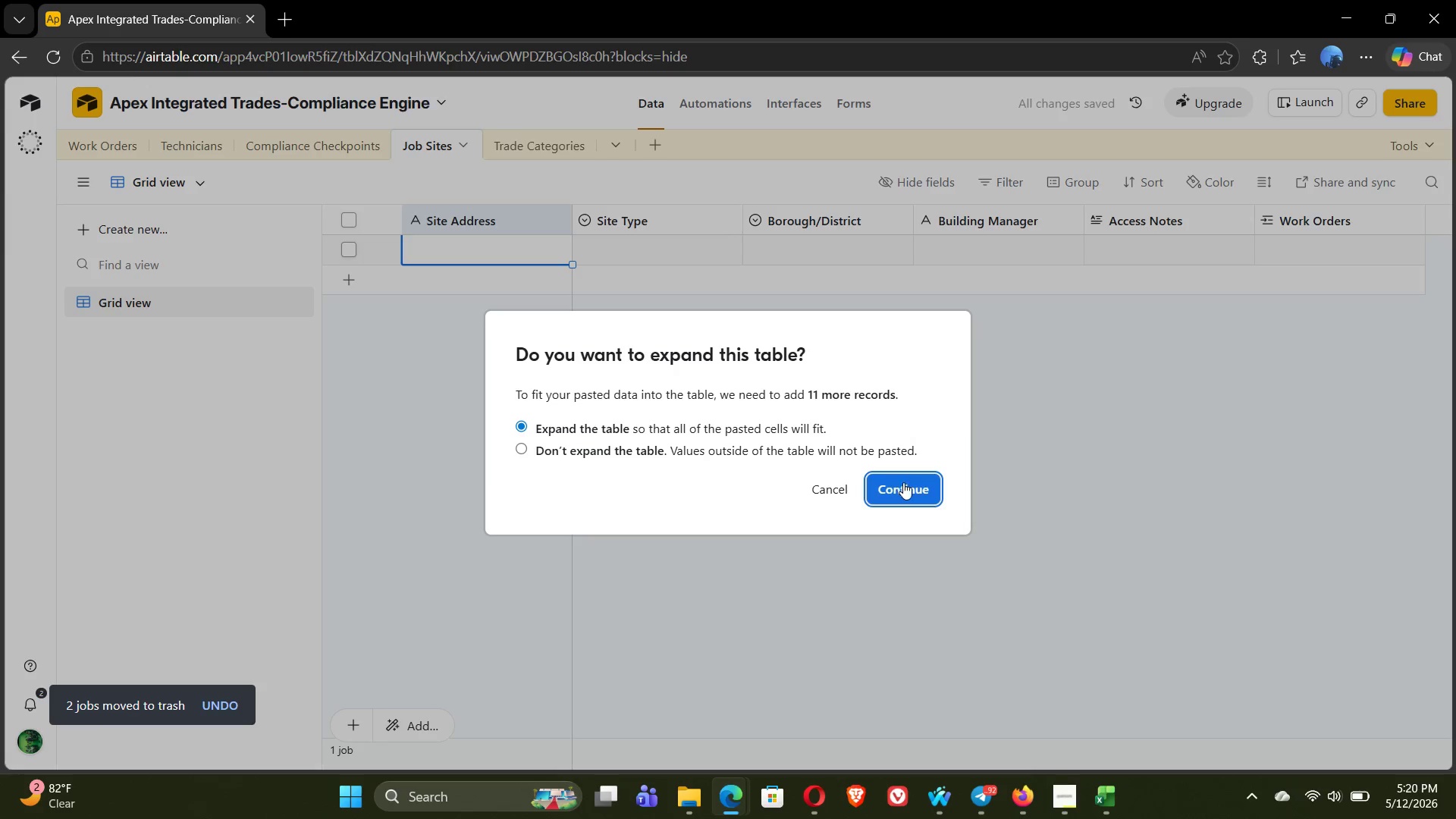 
left_click([905, 484])
 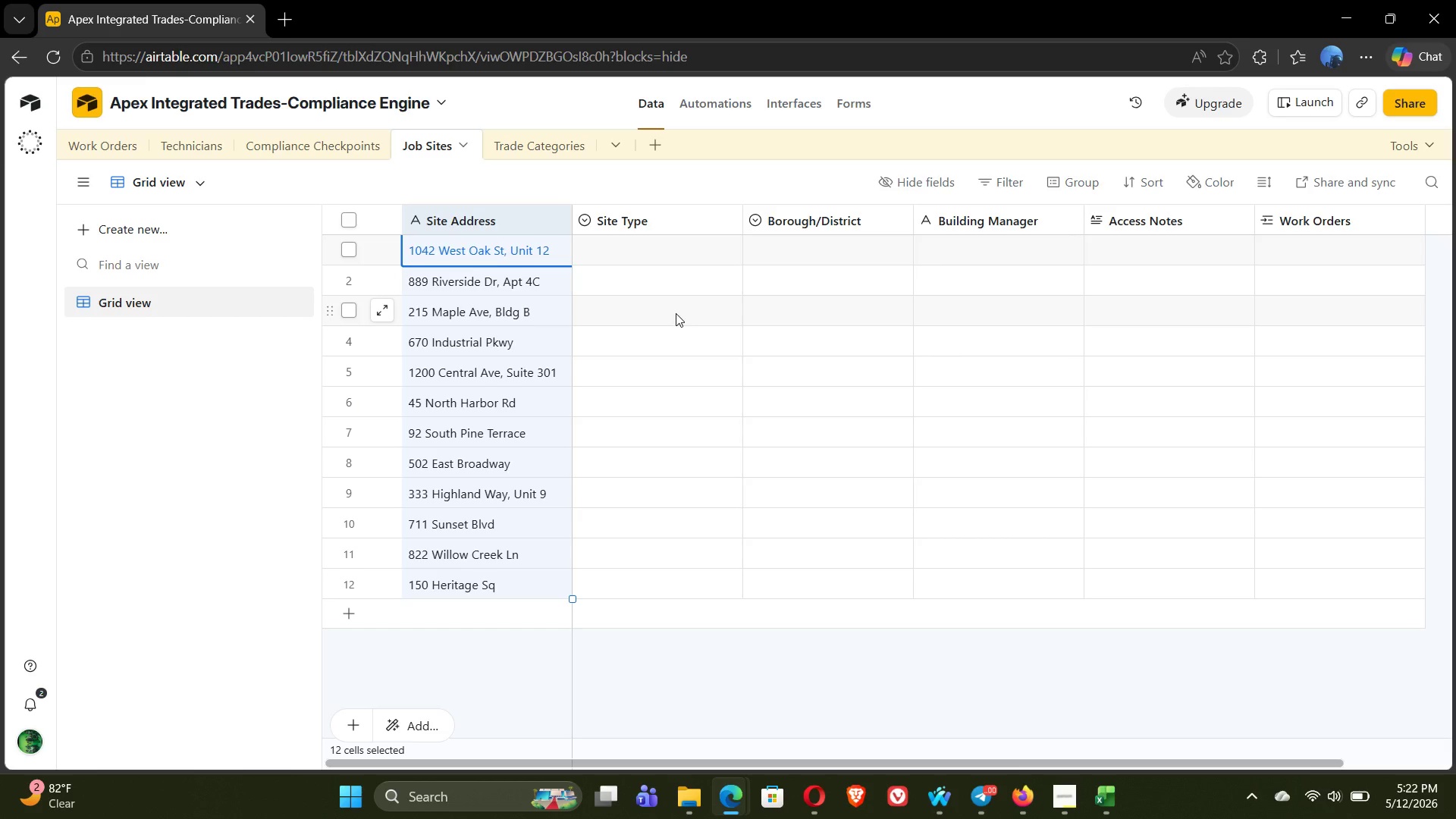 
wait(157.91)
 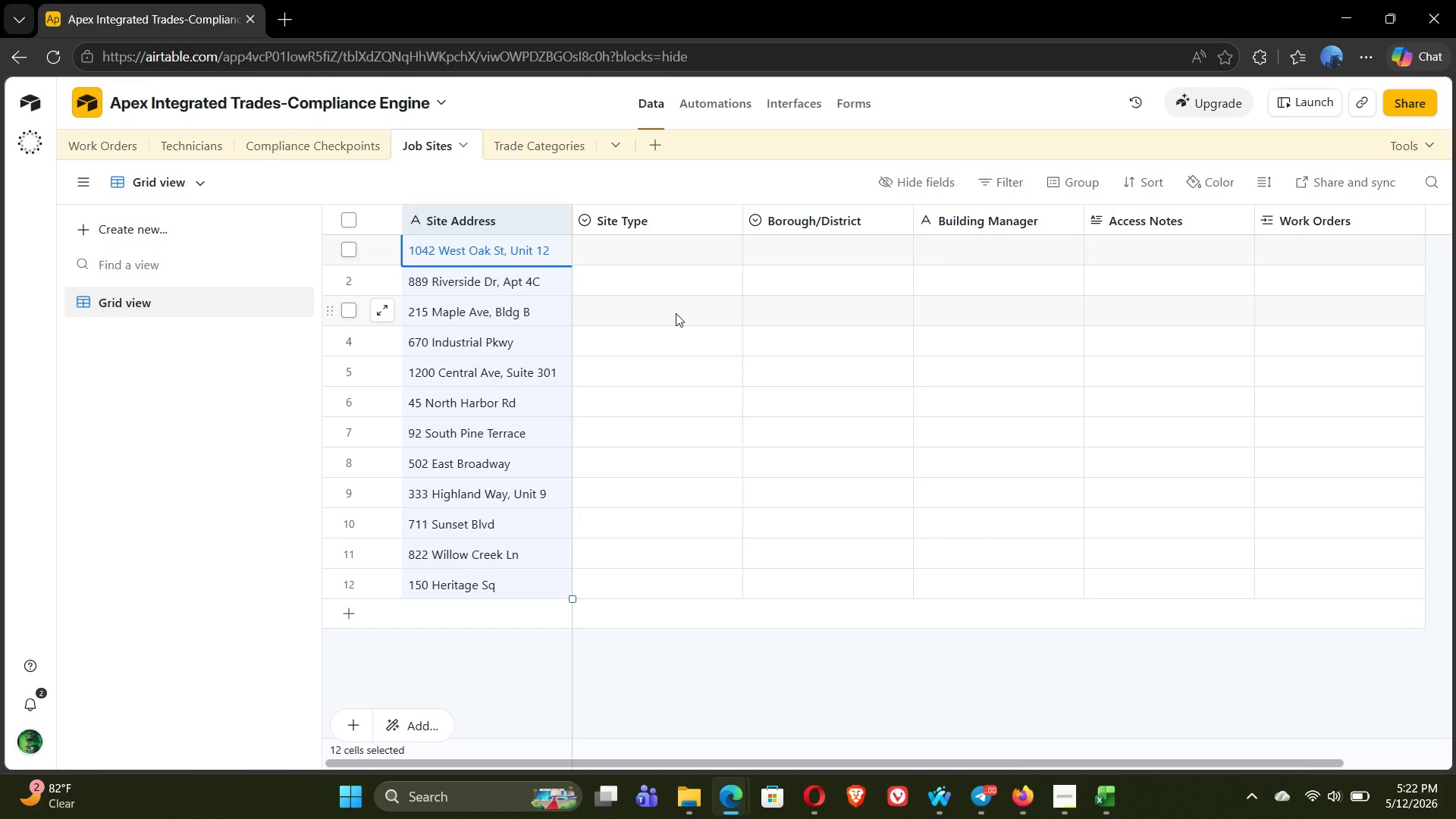 
left_click([528, 145])
 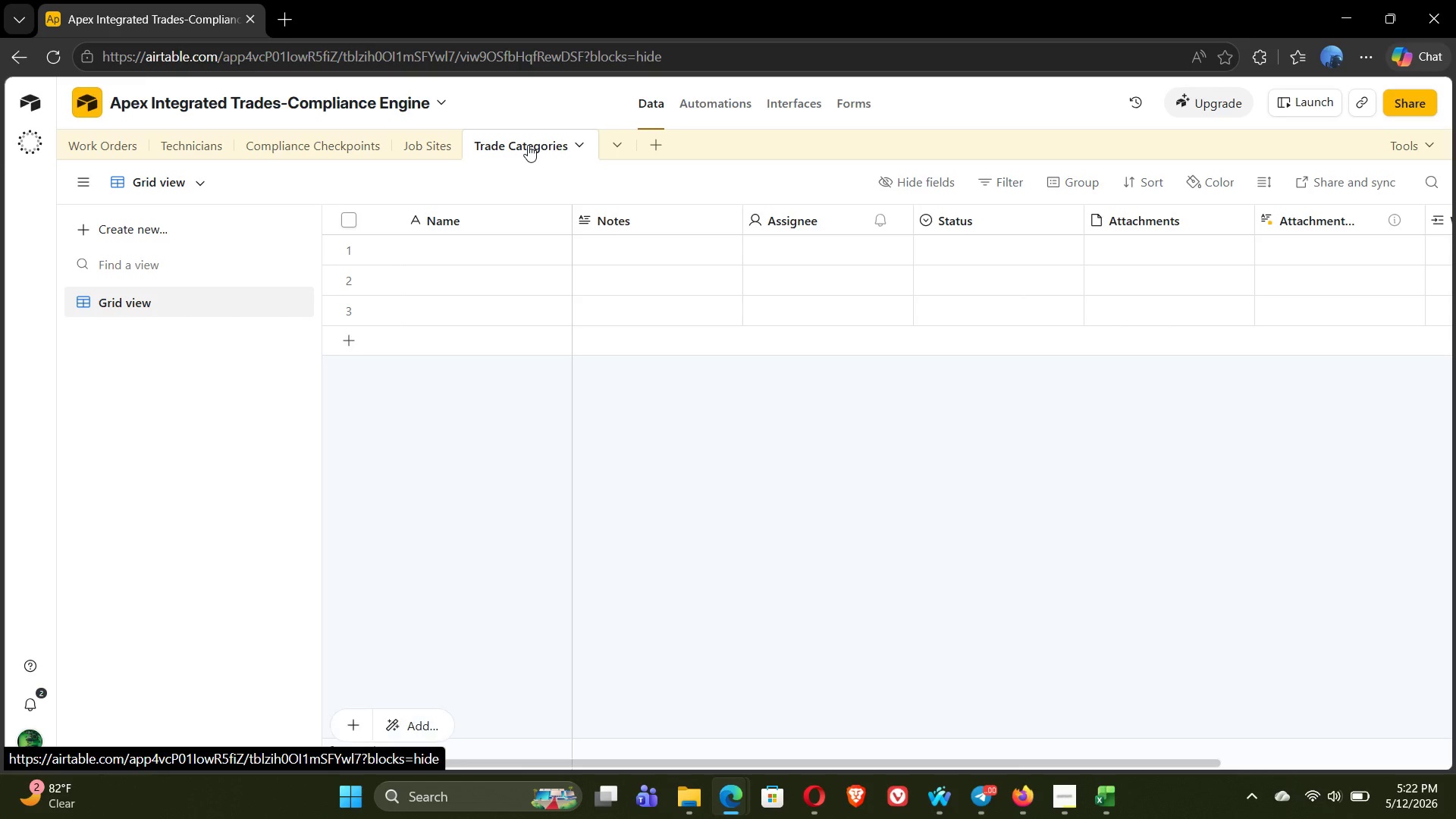 
left_click([346, 247])
 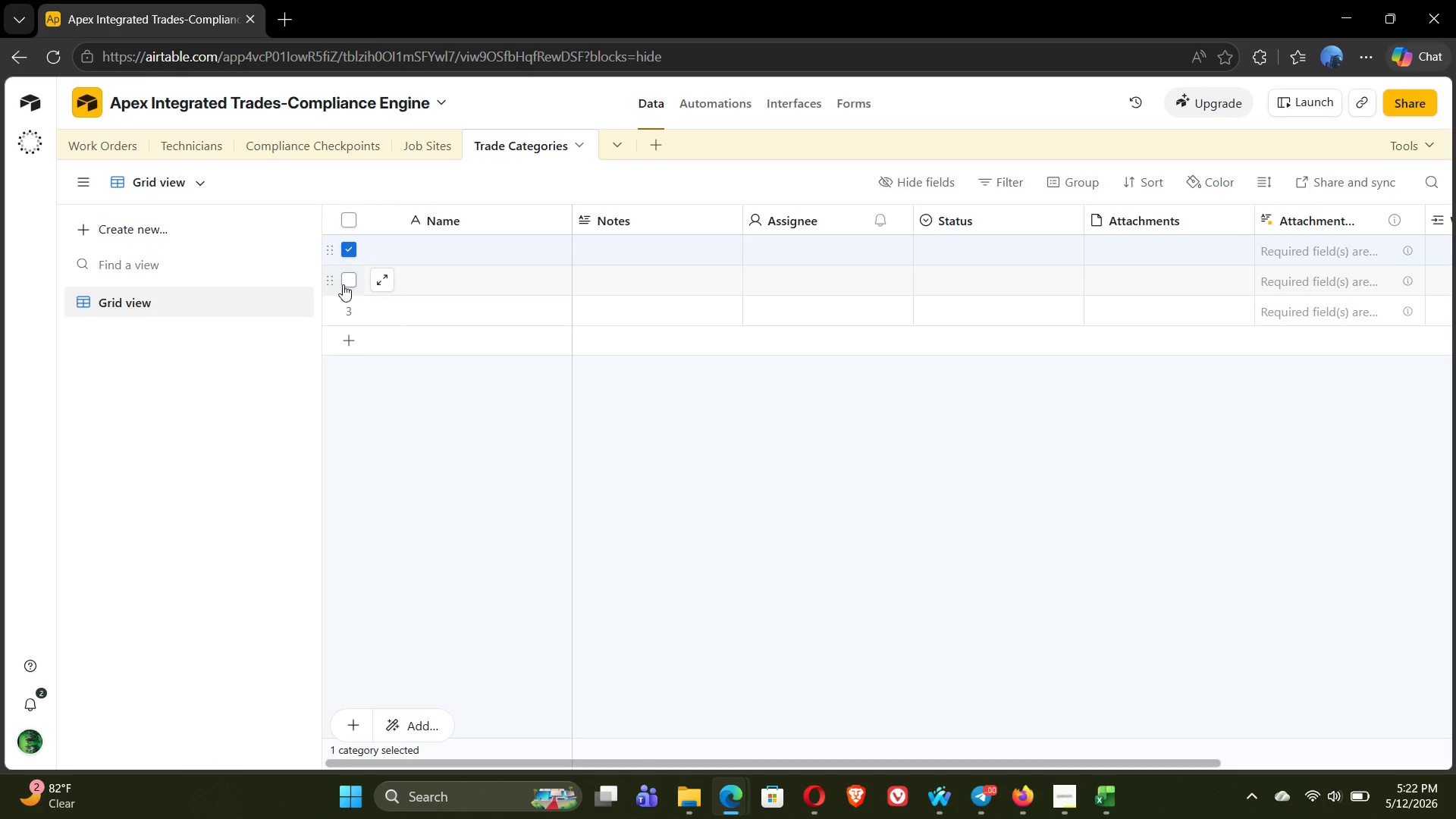 
left_click([344, 282])
 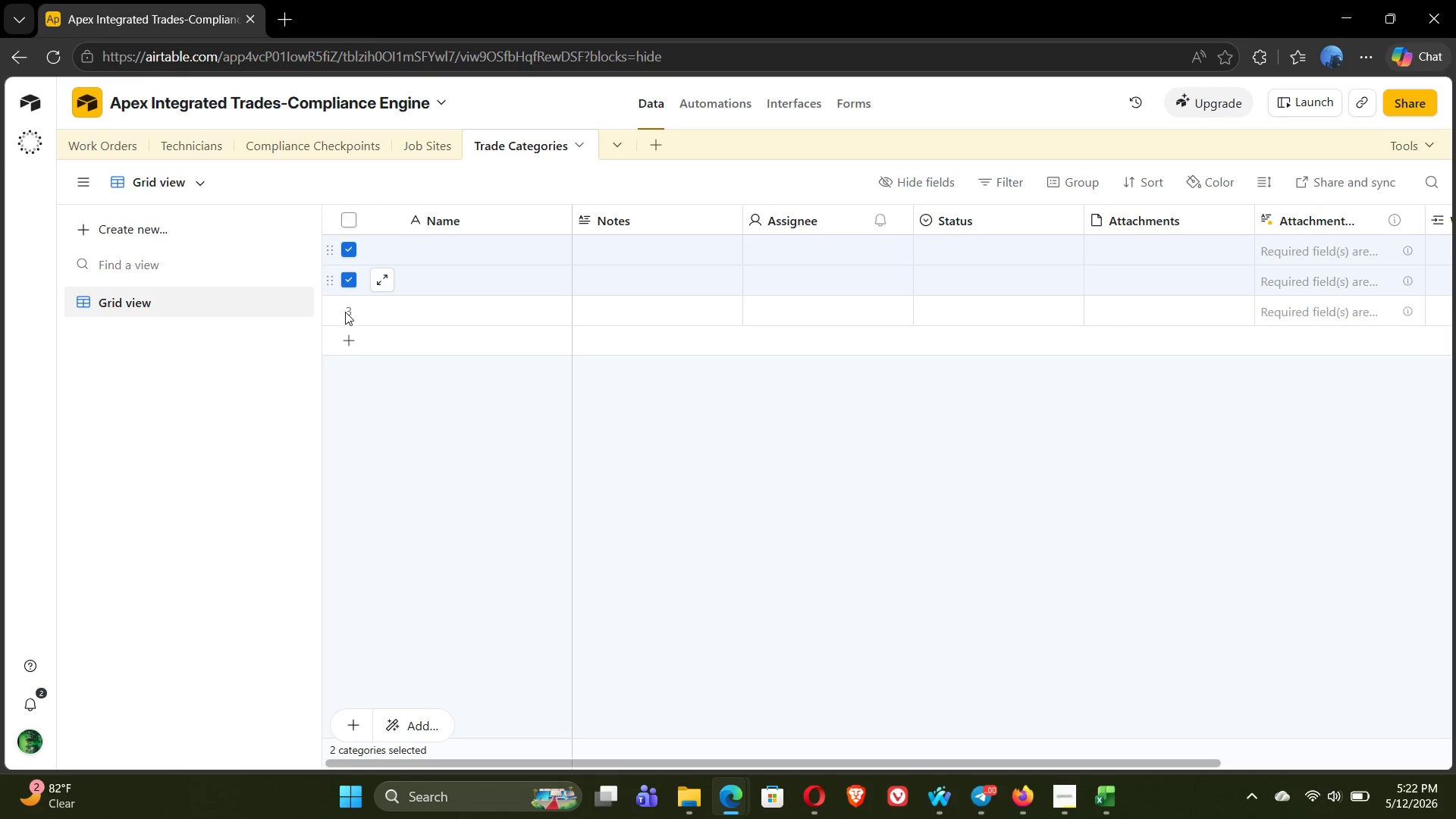 
left_click([345, 312])
 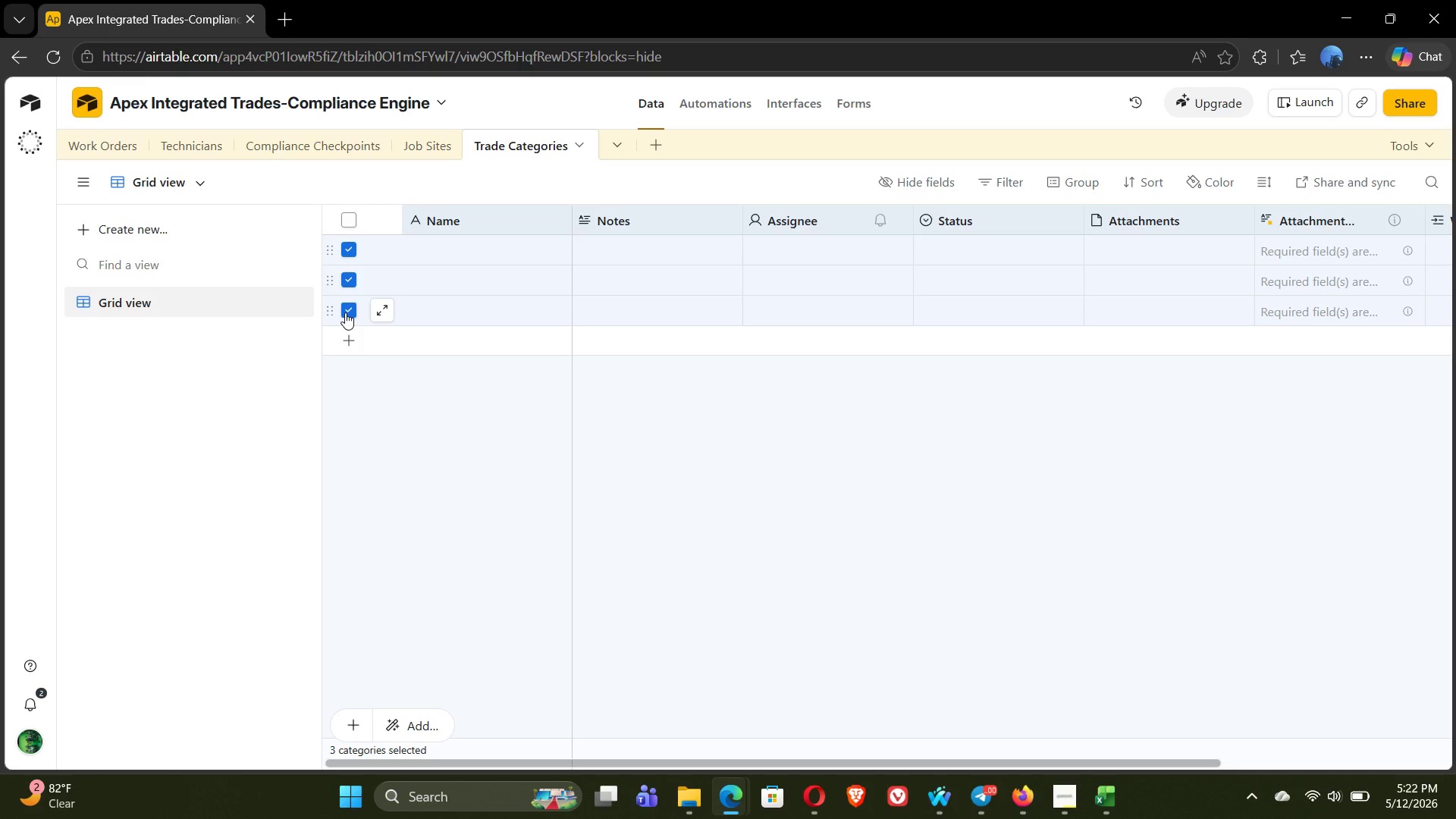 
right_click([345, 312])
 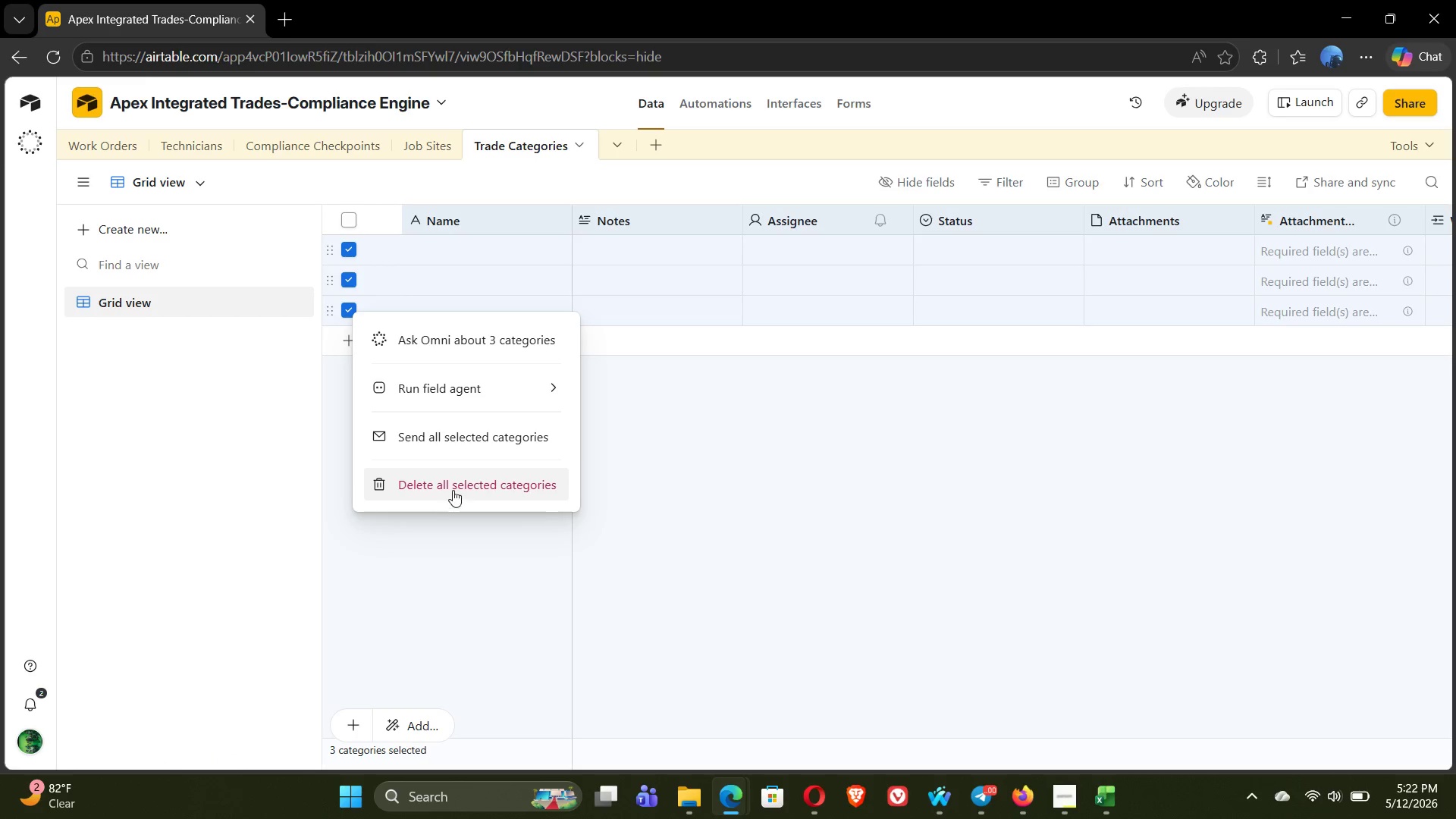 
left_click([452, 487])
 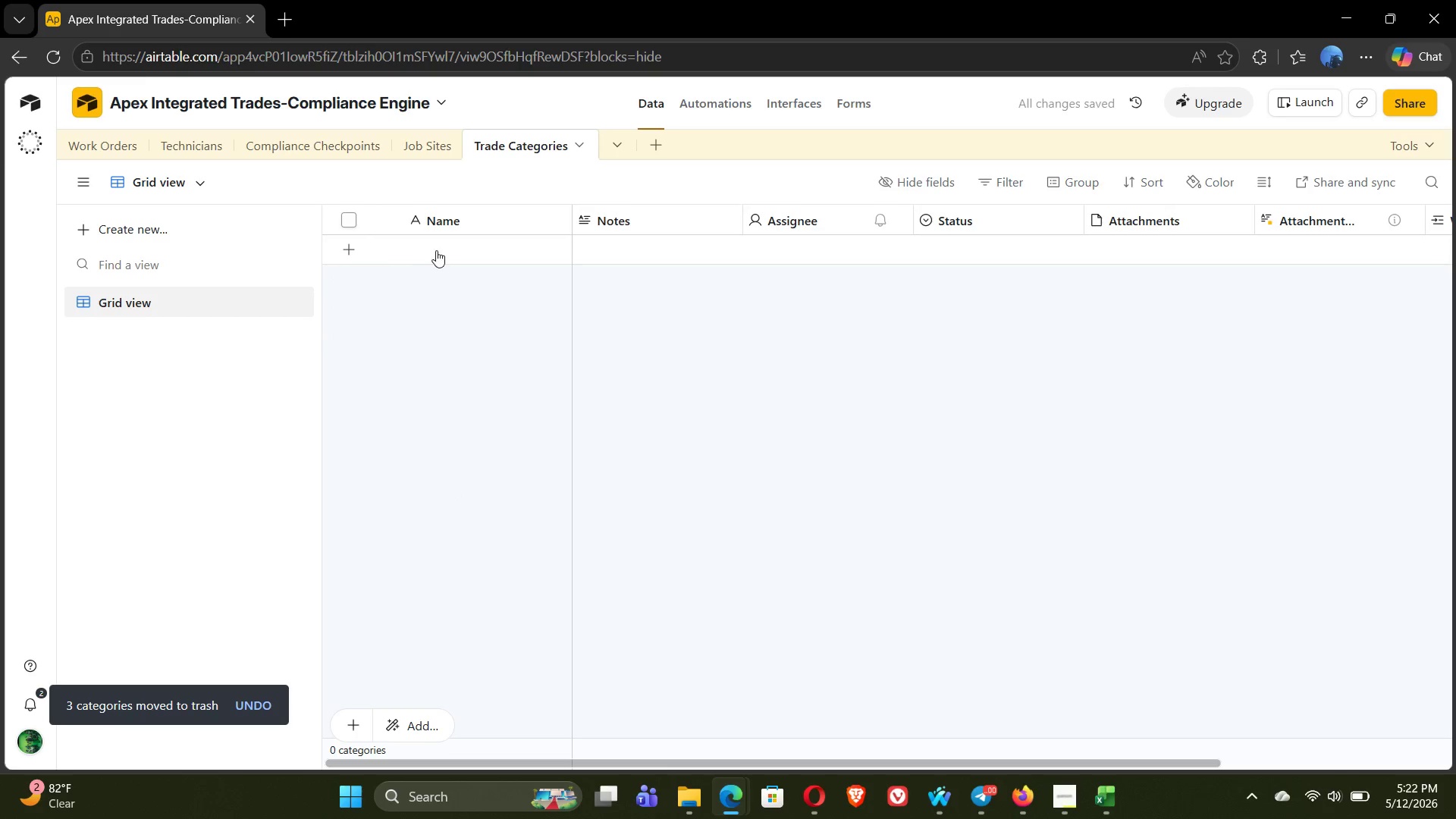 
double_click([456, 224])
 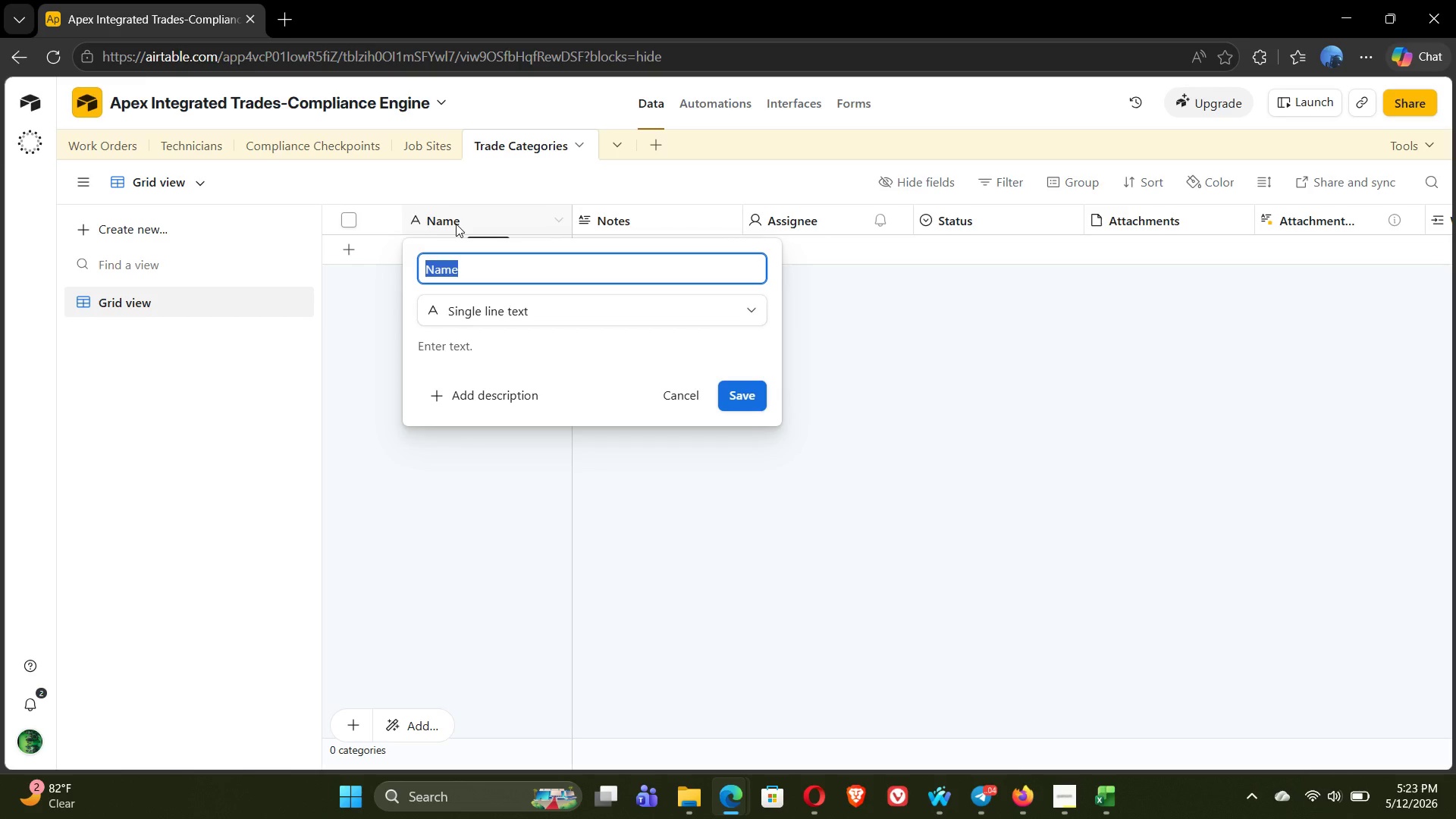 
wait(58.12)
 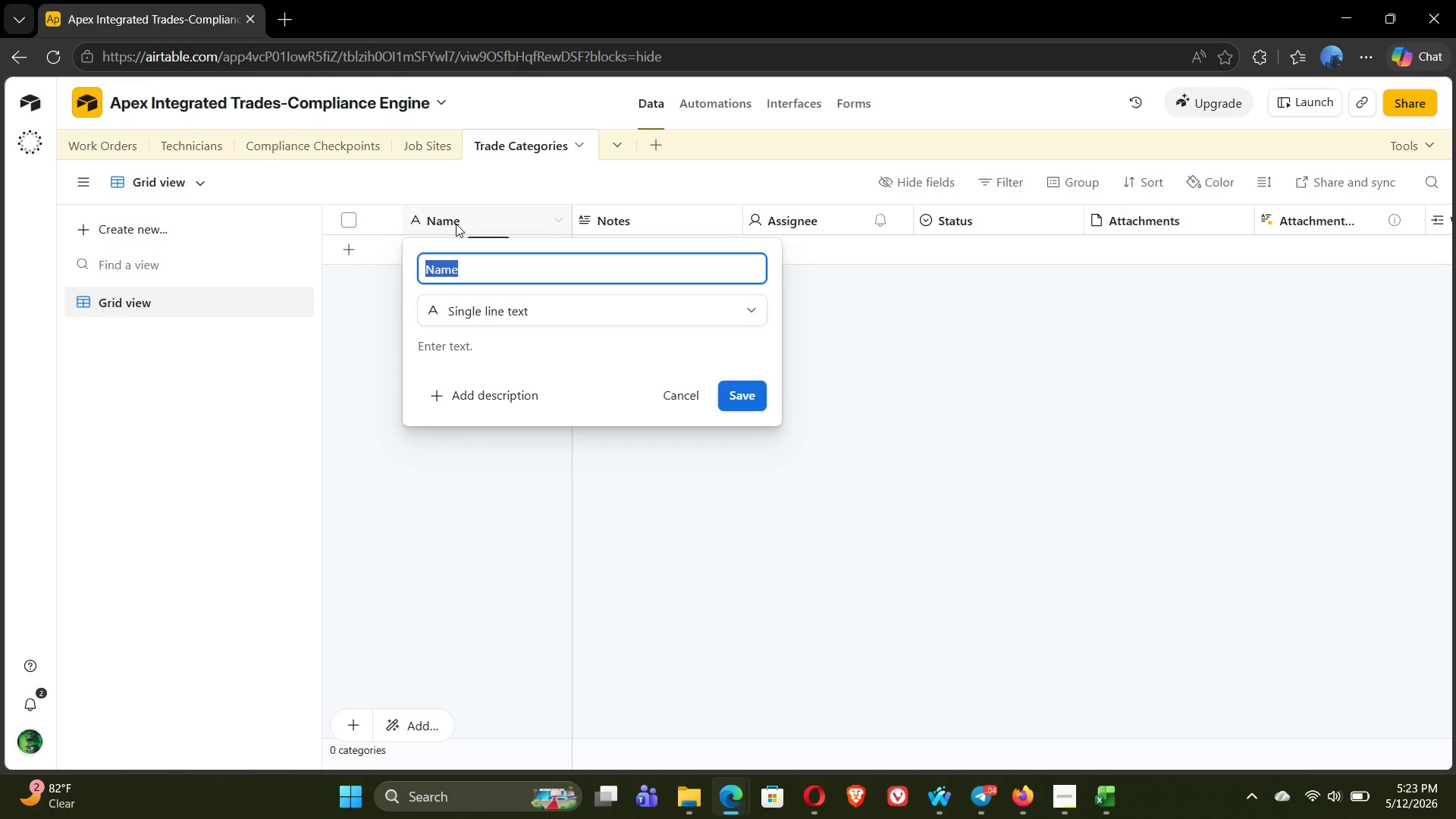 
type(Trade Name)
 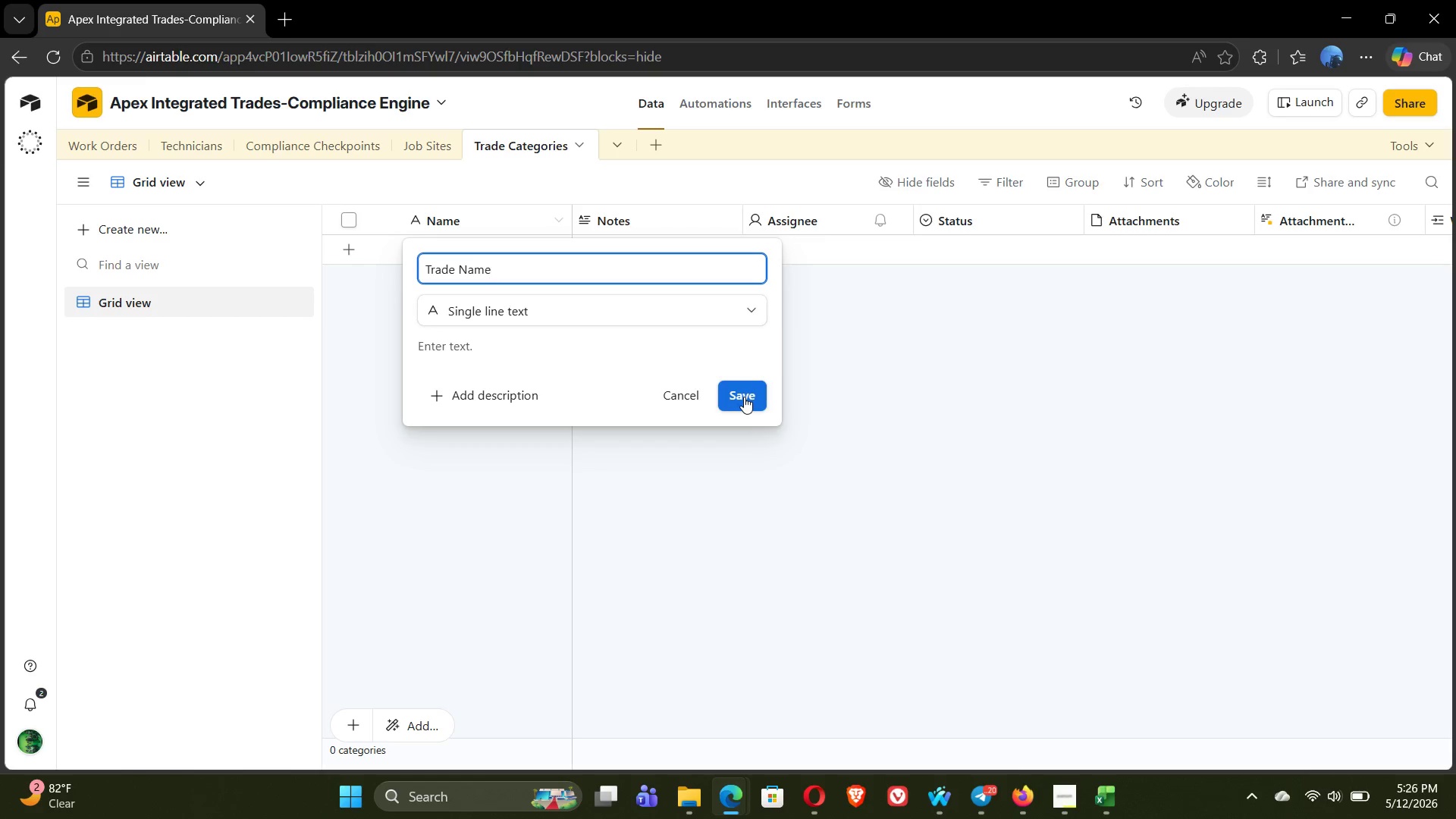 
wait(180.42)
 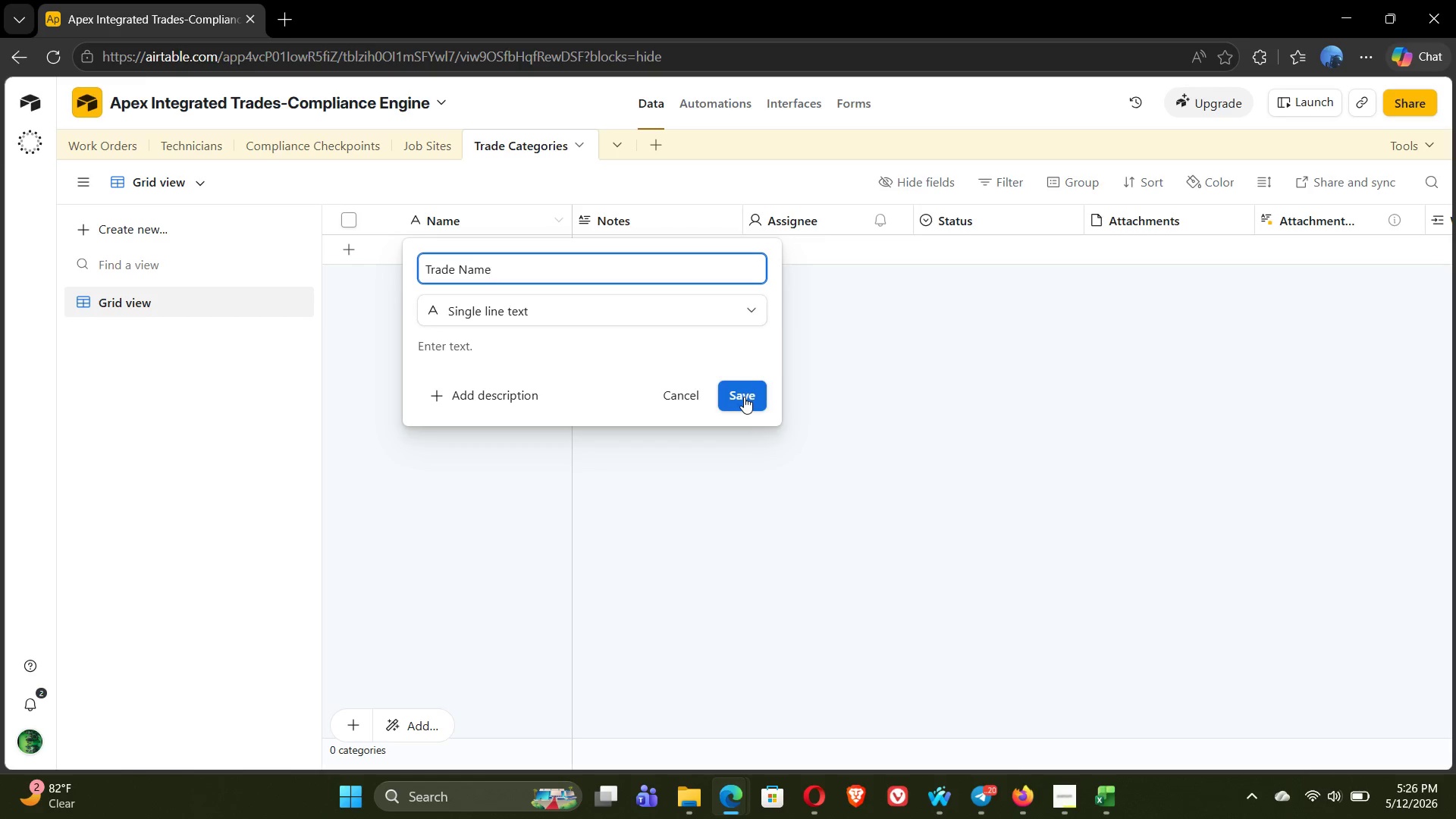 
left_click([745, 400])
 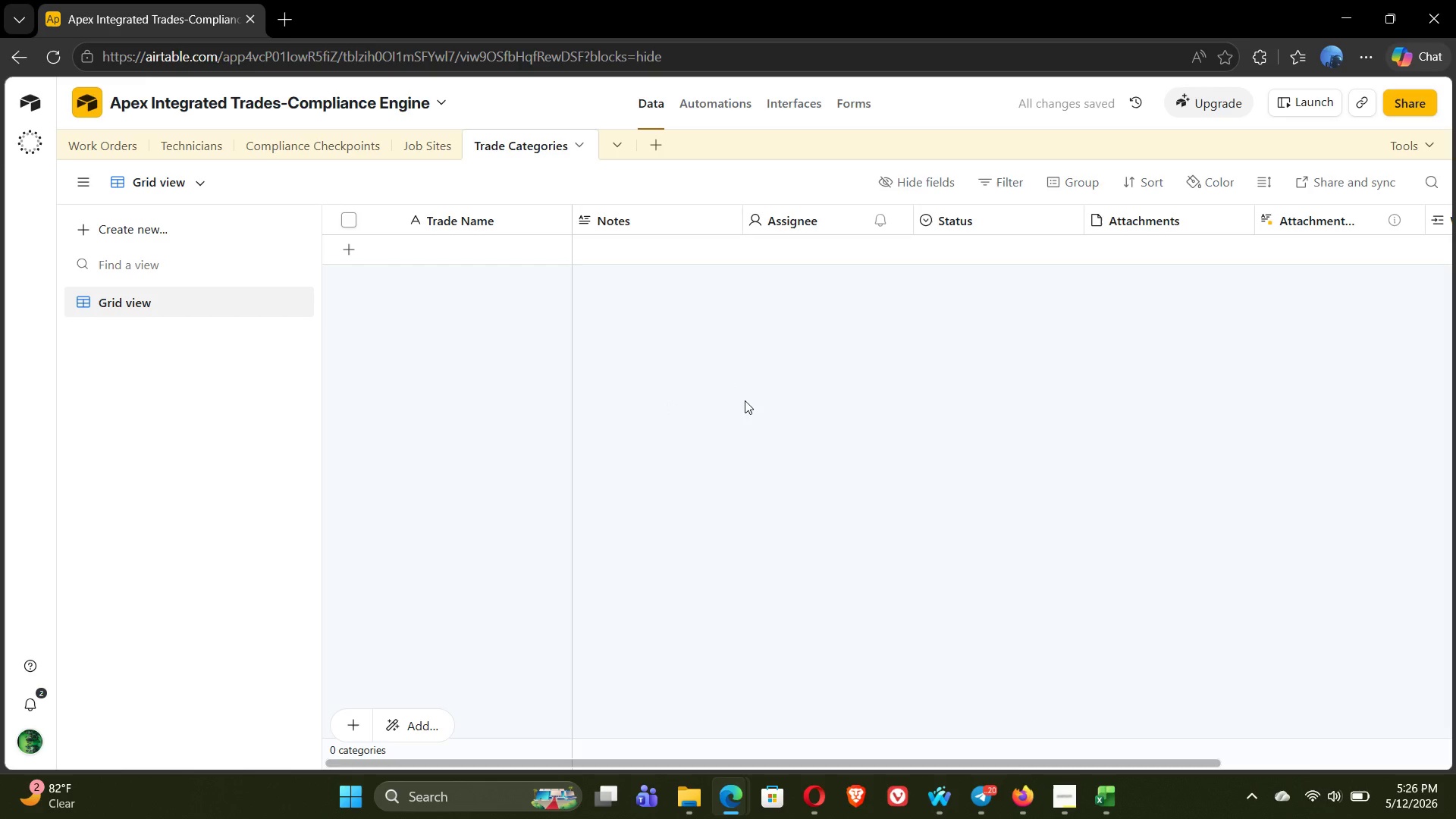 
wait(7.89)
 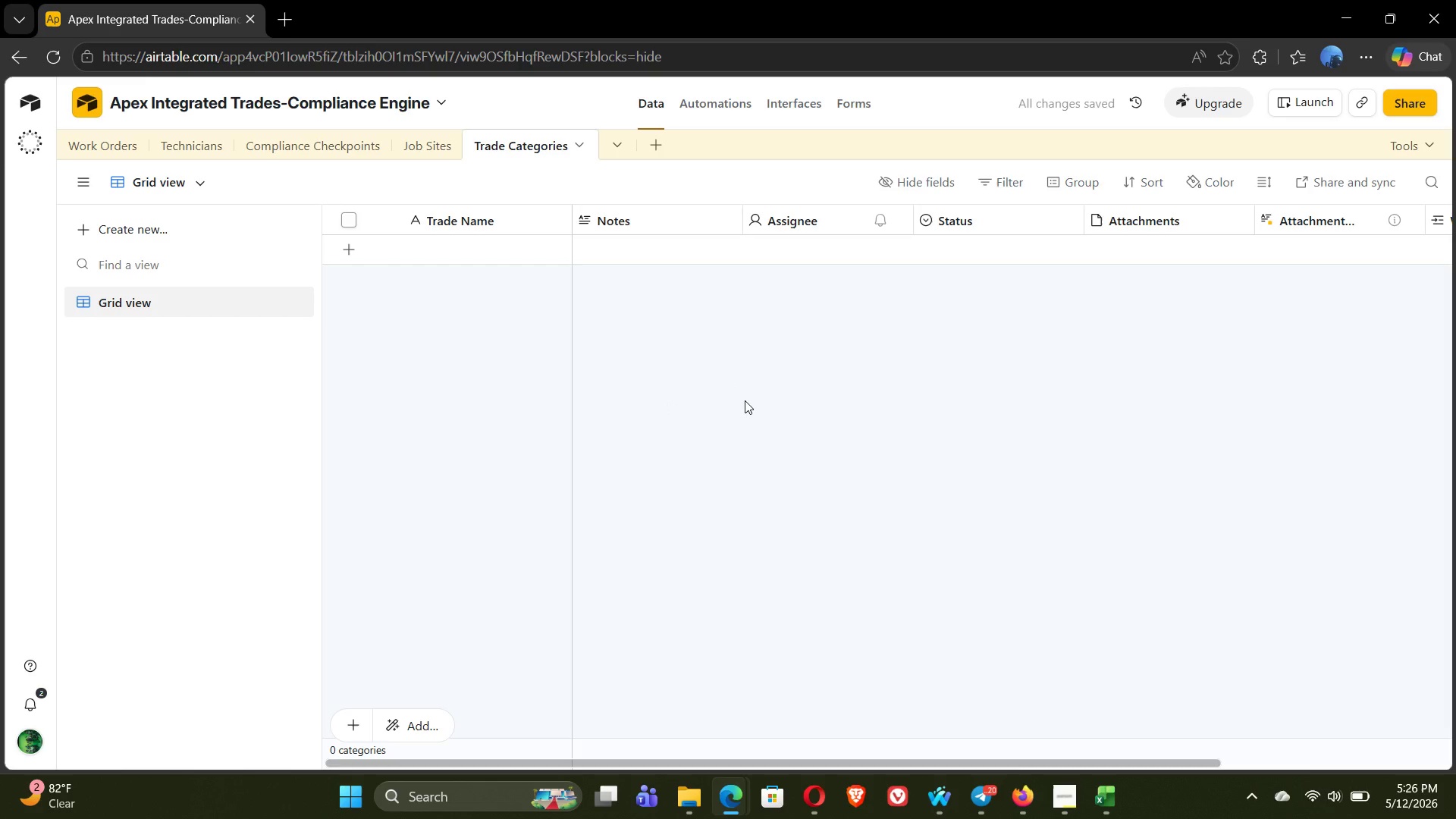 
double_click([634, 224])
 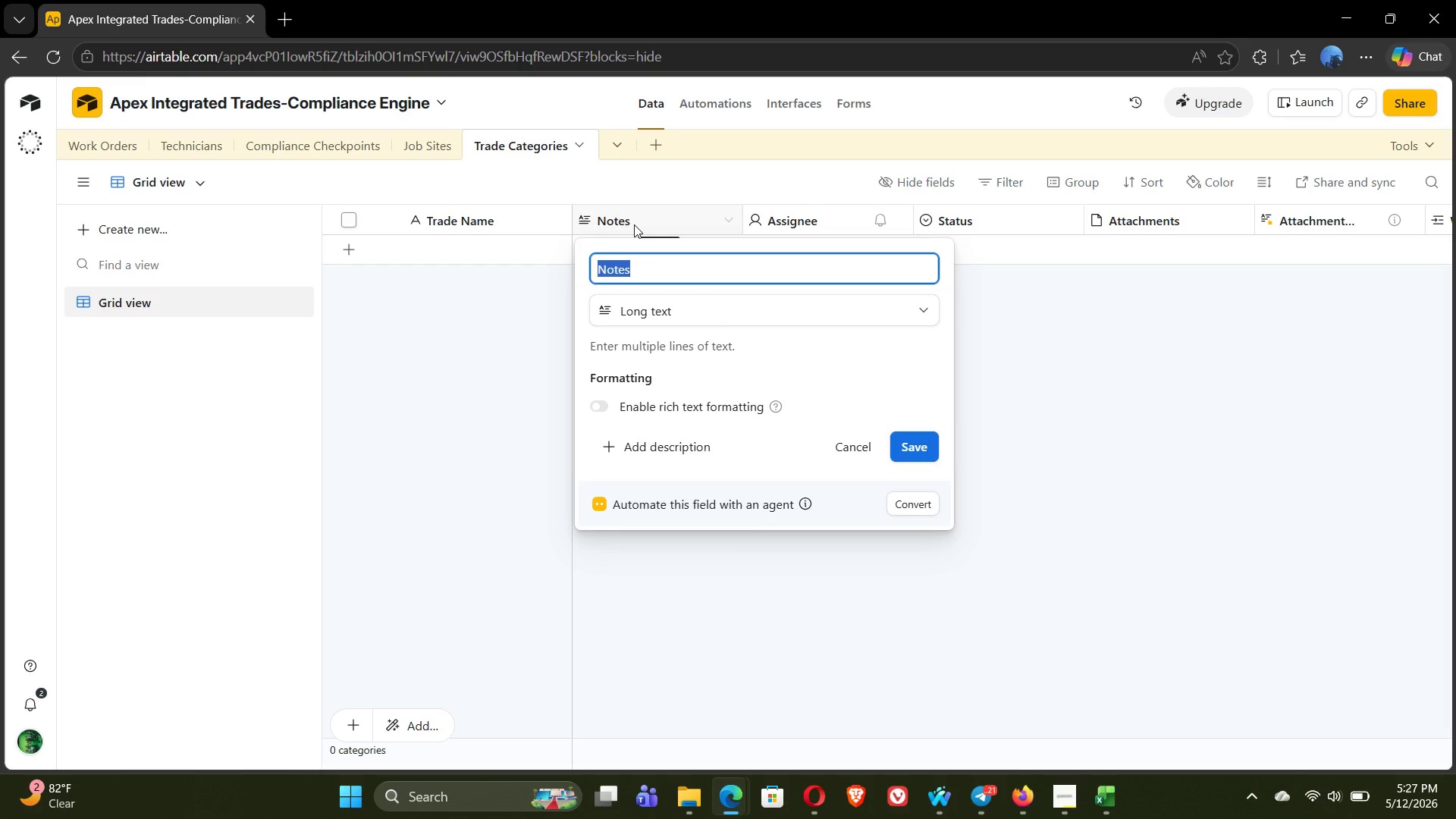 
wait(14.88)
 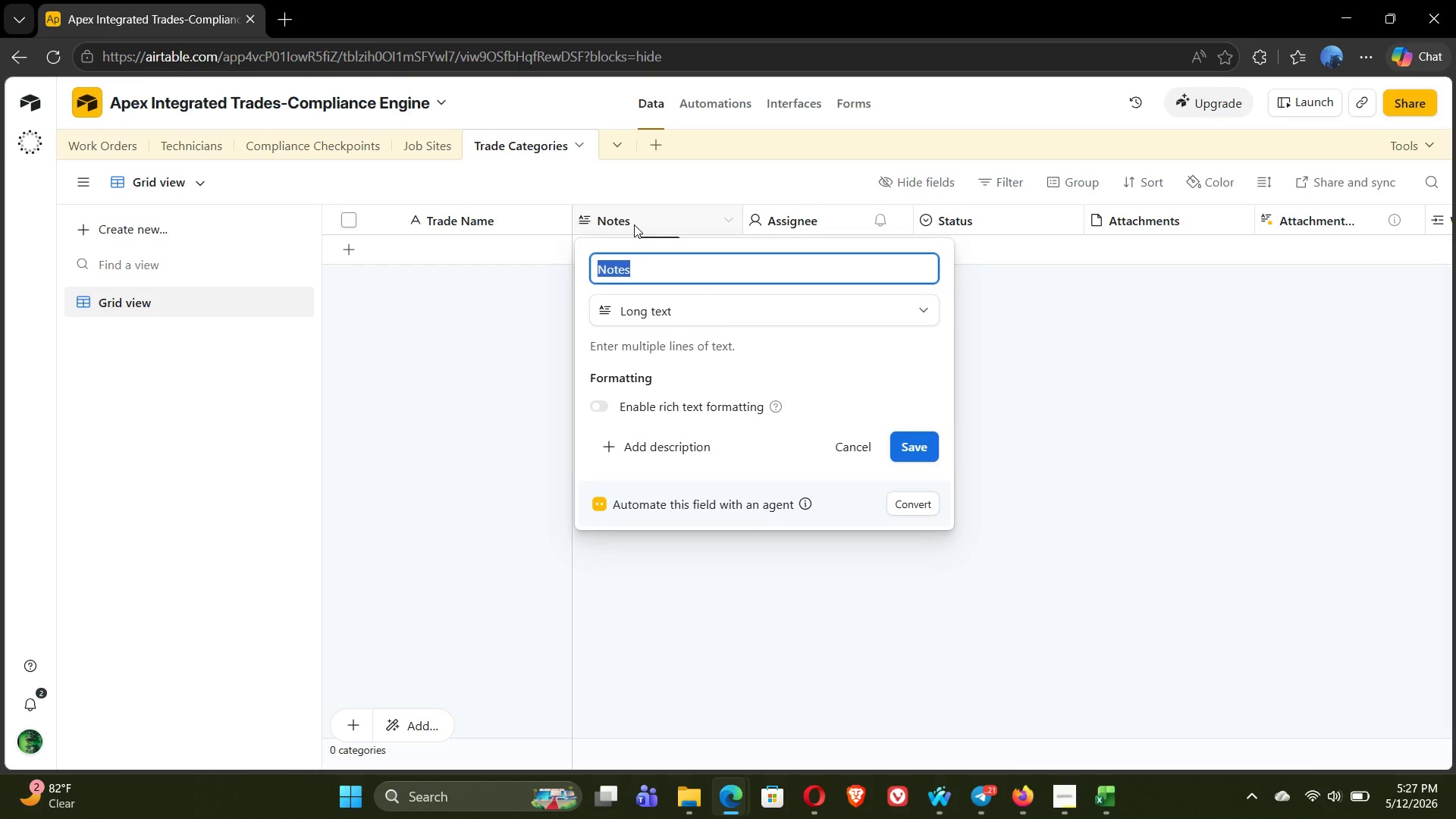 
type(Governing Body)
 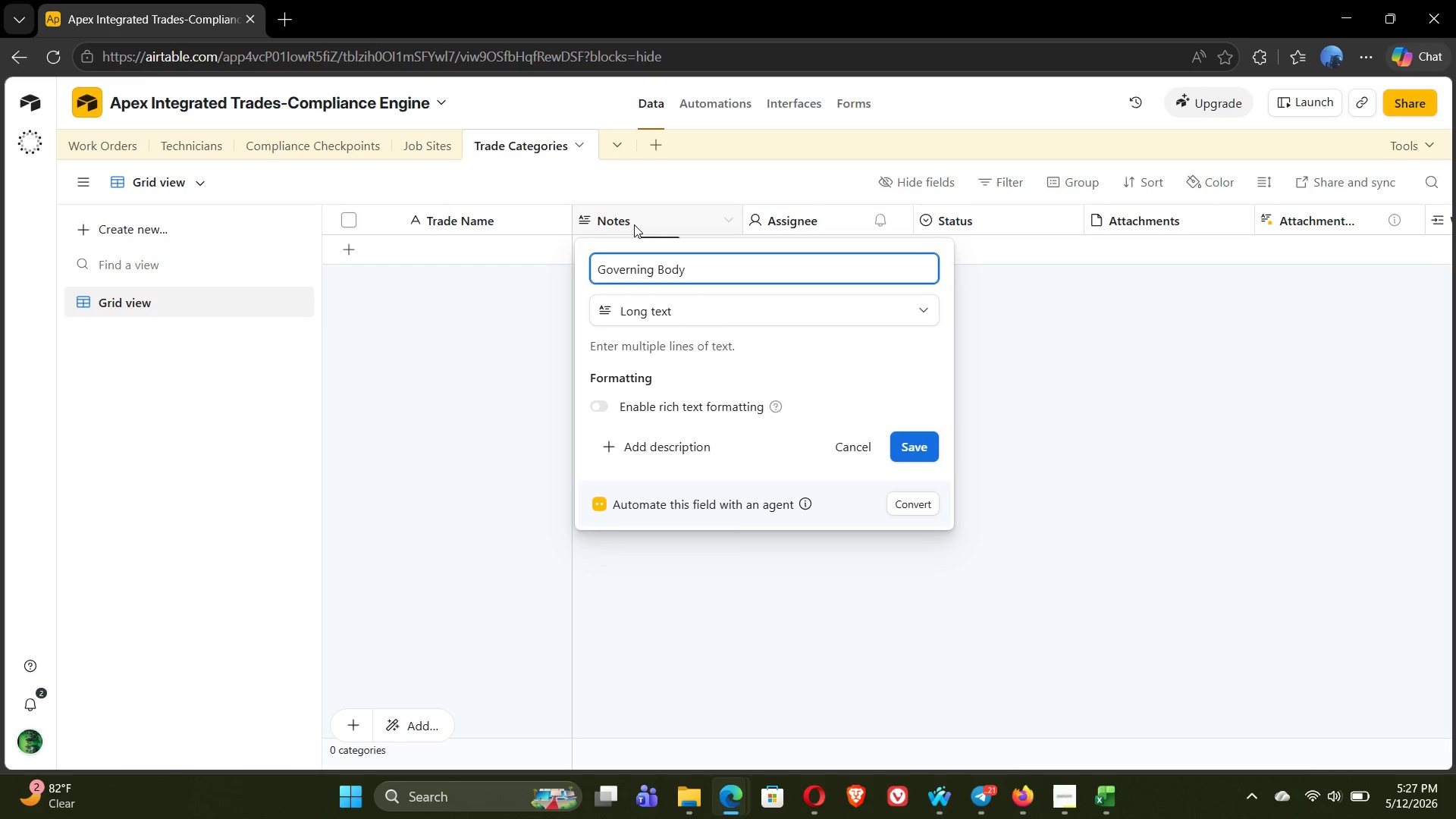 
wait(10.78)
 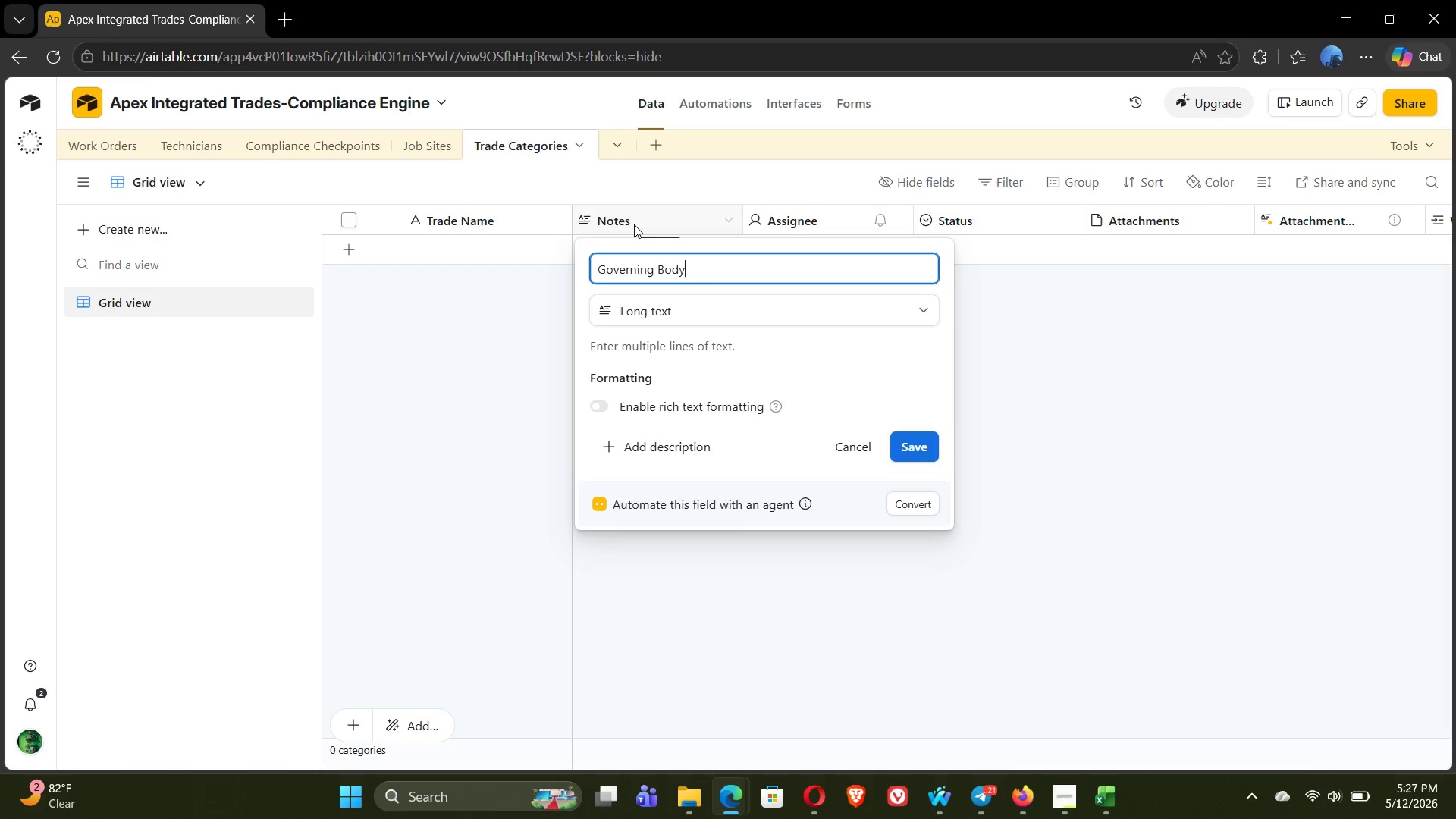 
left_click([791, 304])
 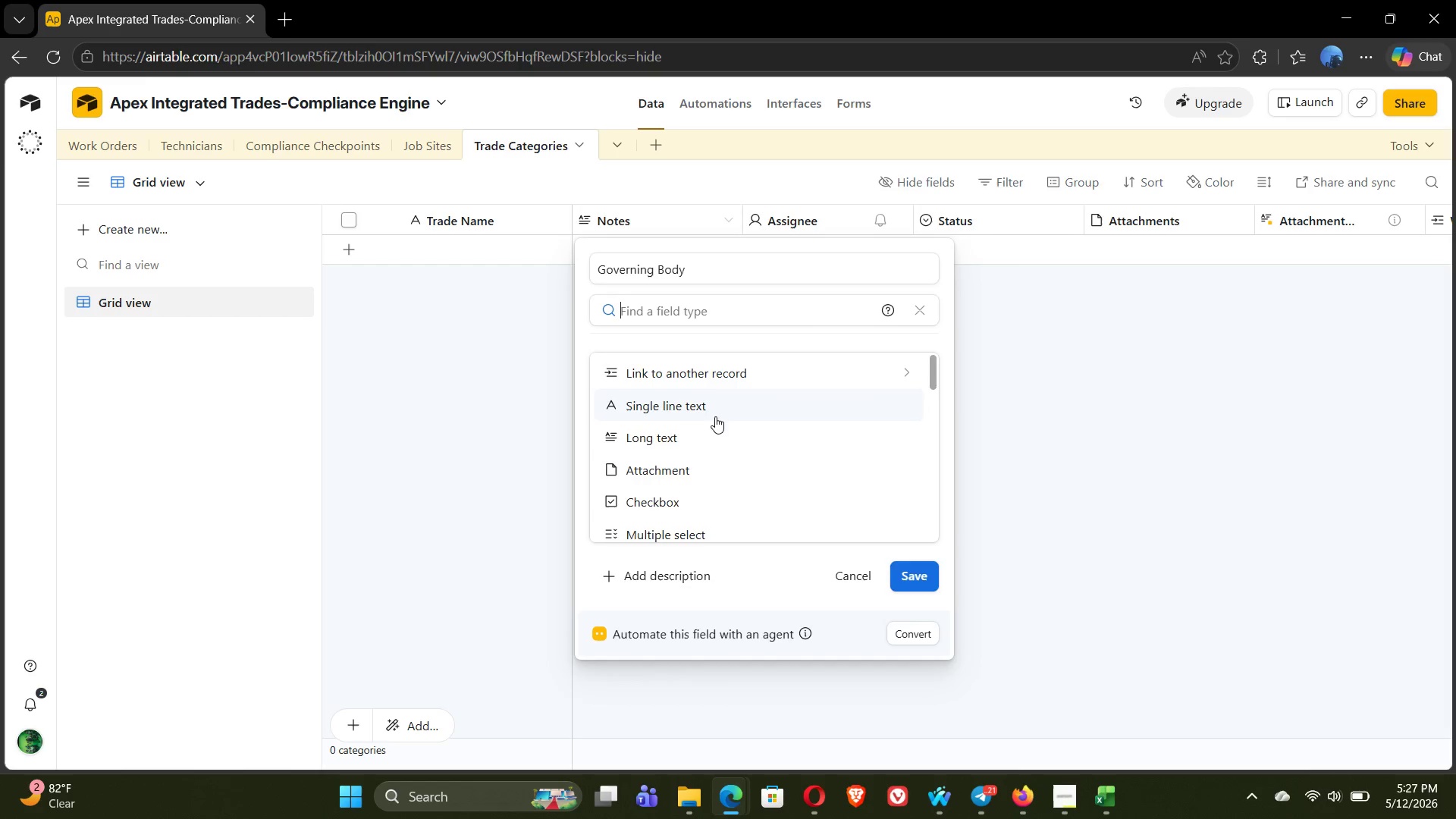 
left_click([715, 399])
 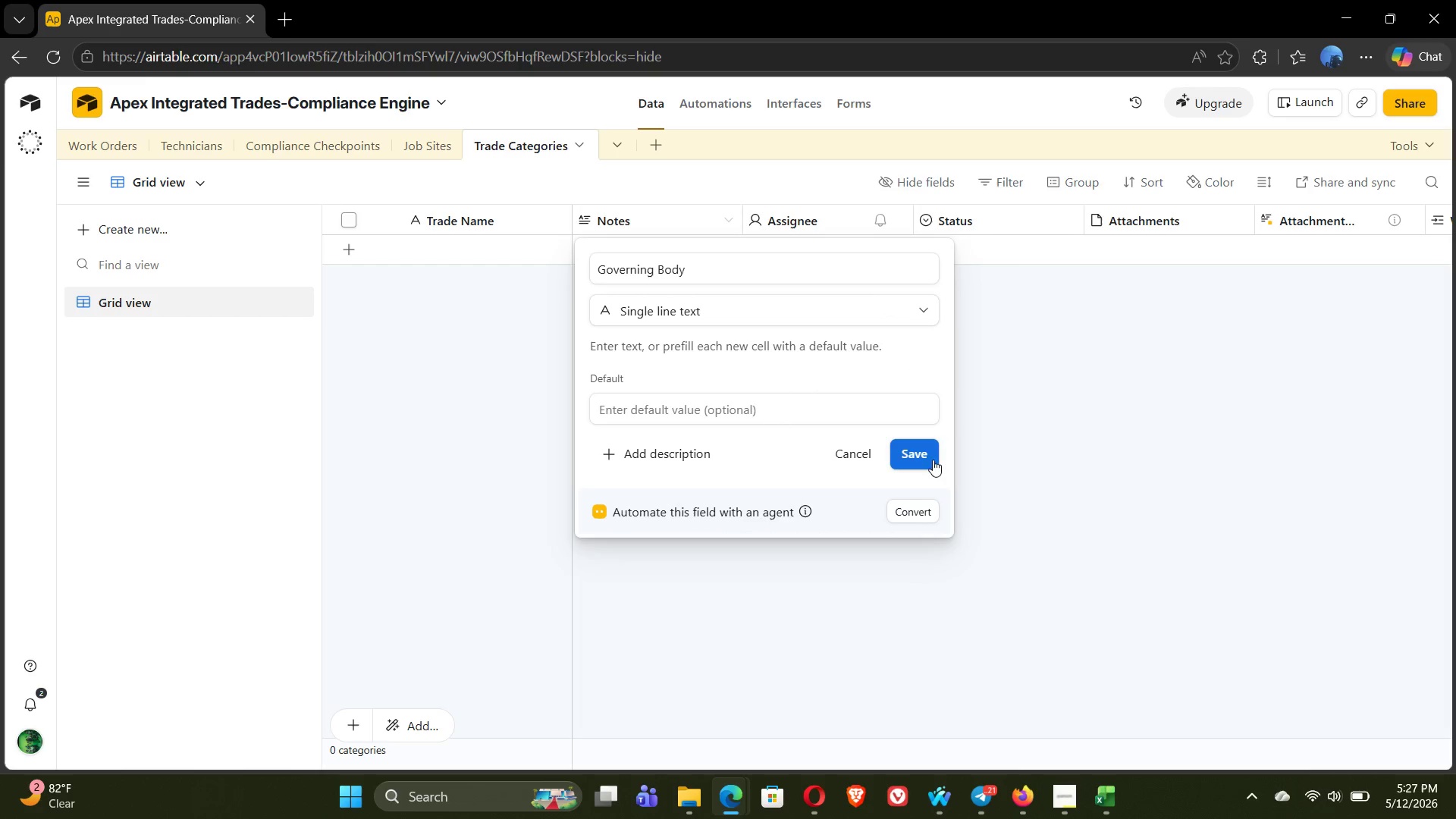 
left_click([918, 453])
 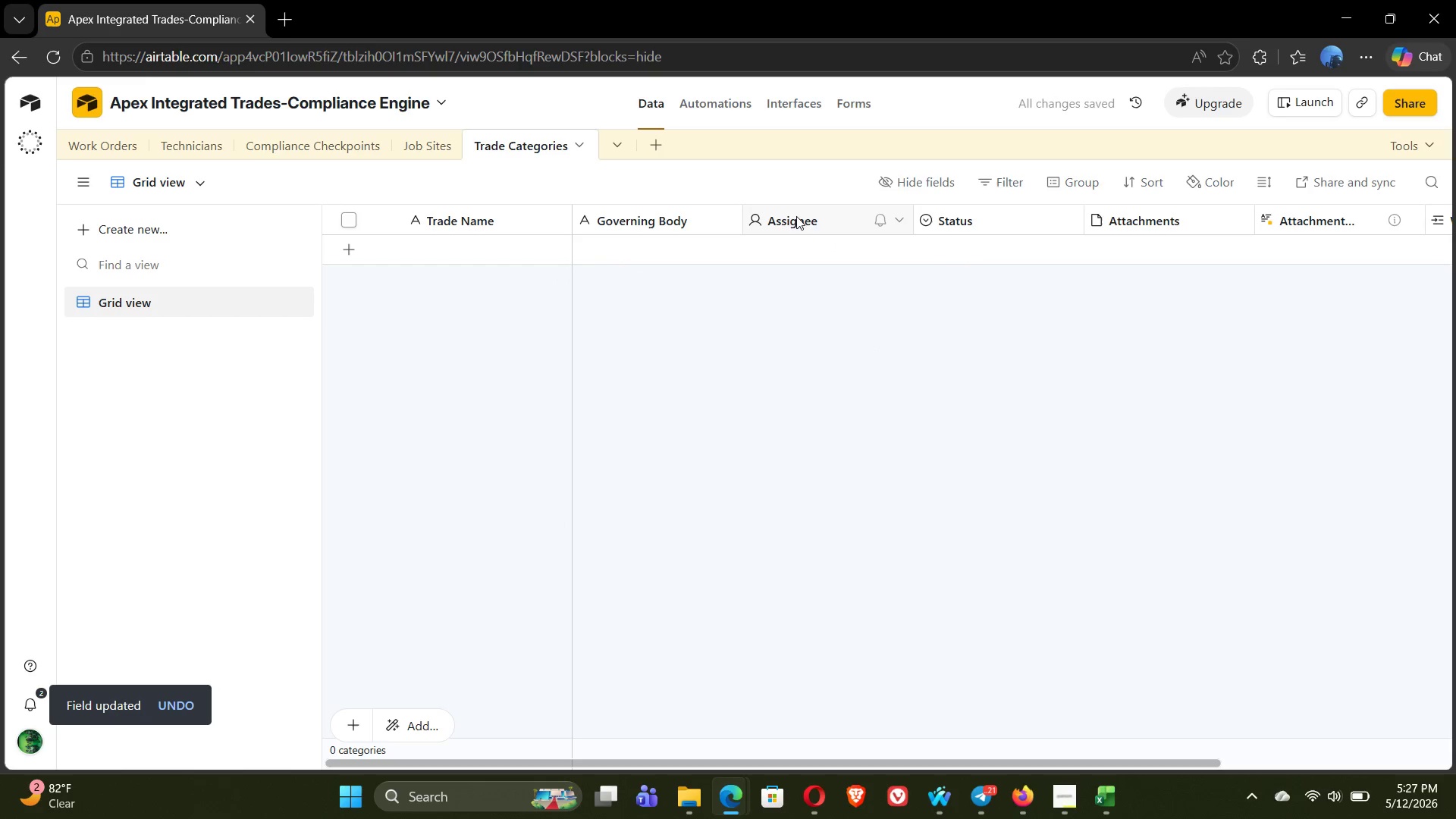 
double_click([795, 225])
 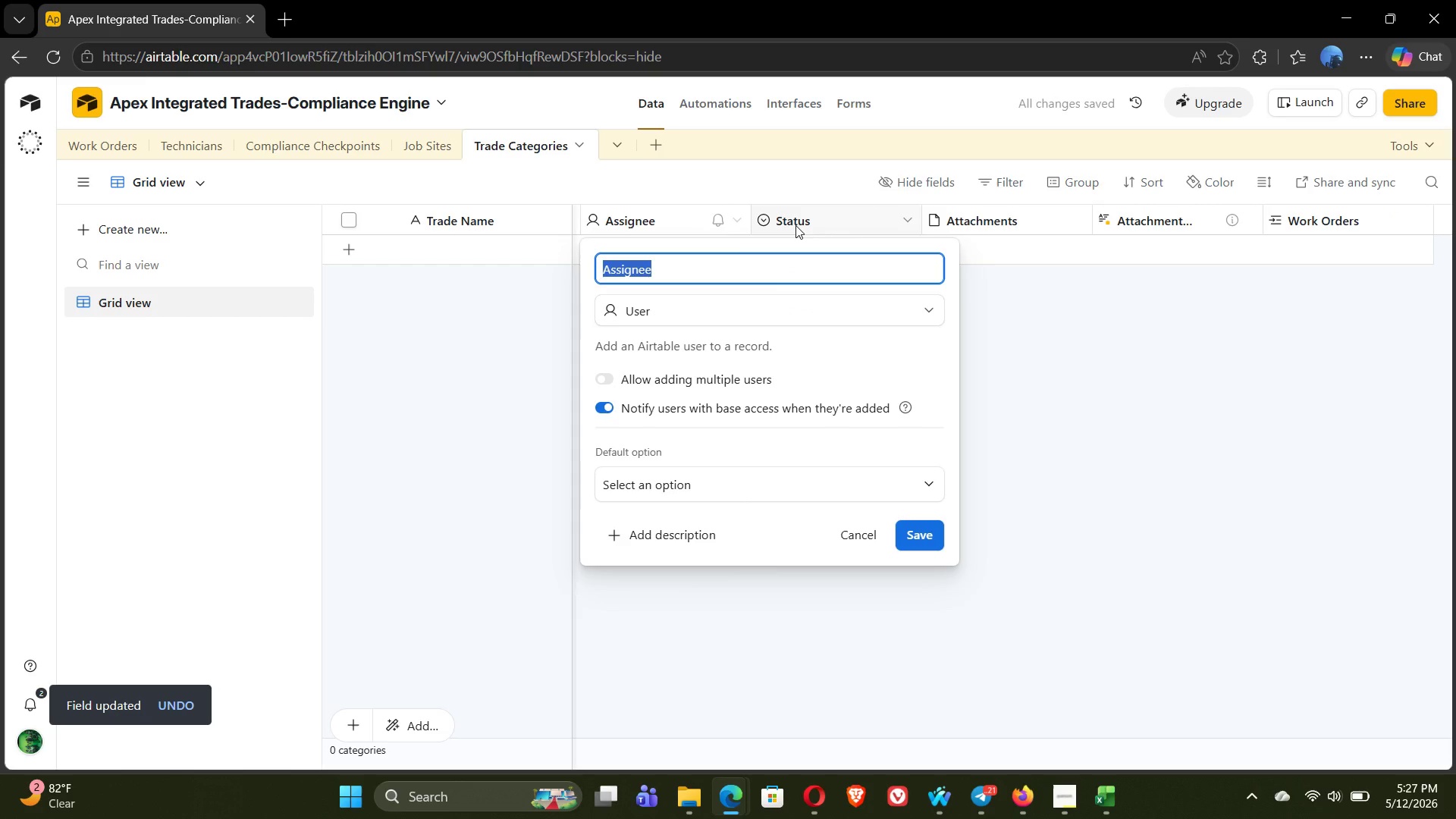 
type(Primary OSHA Standard)
 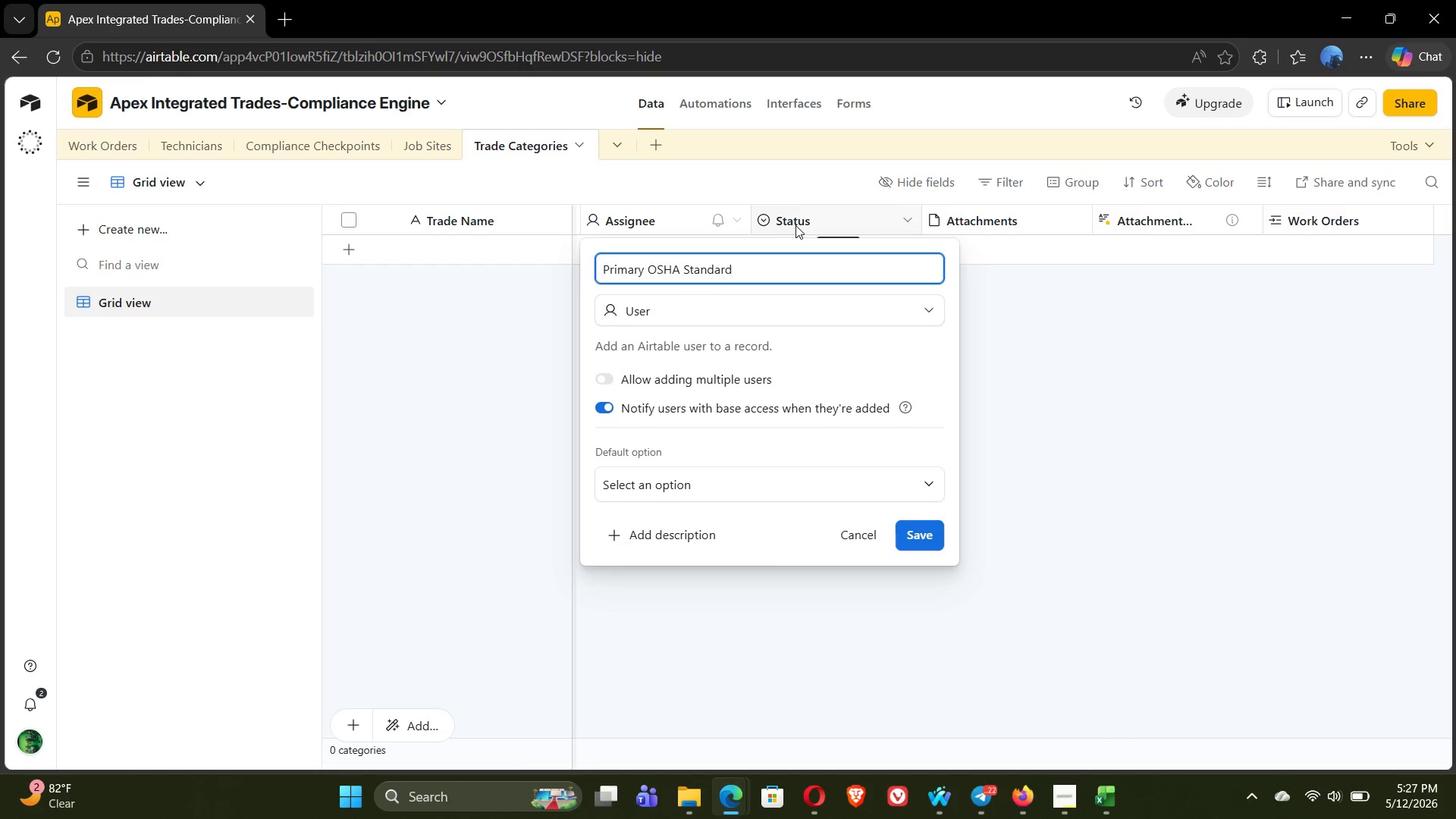 
left_click([879, 307])
 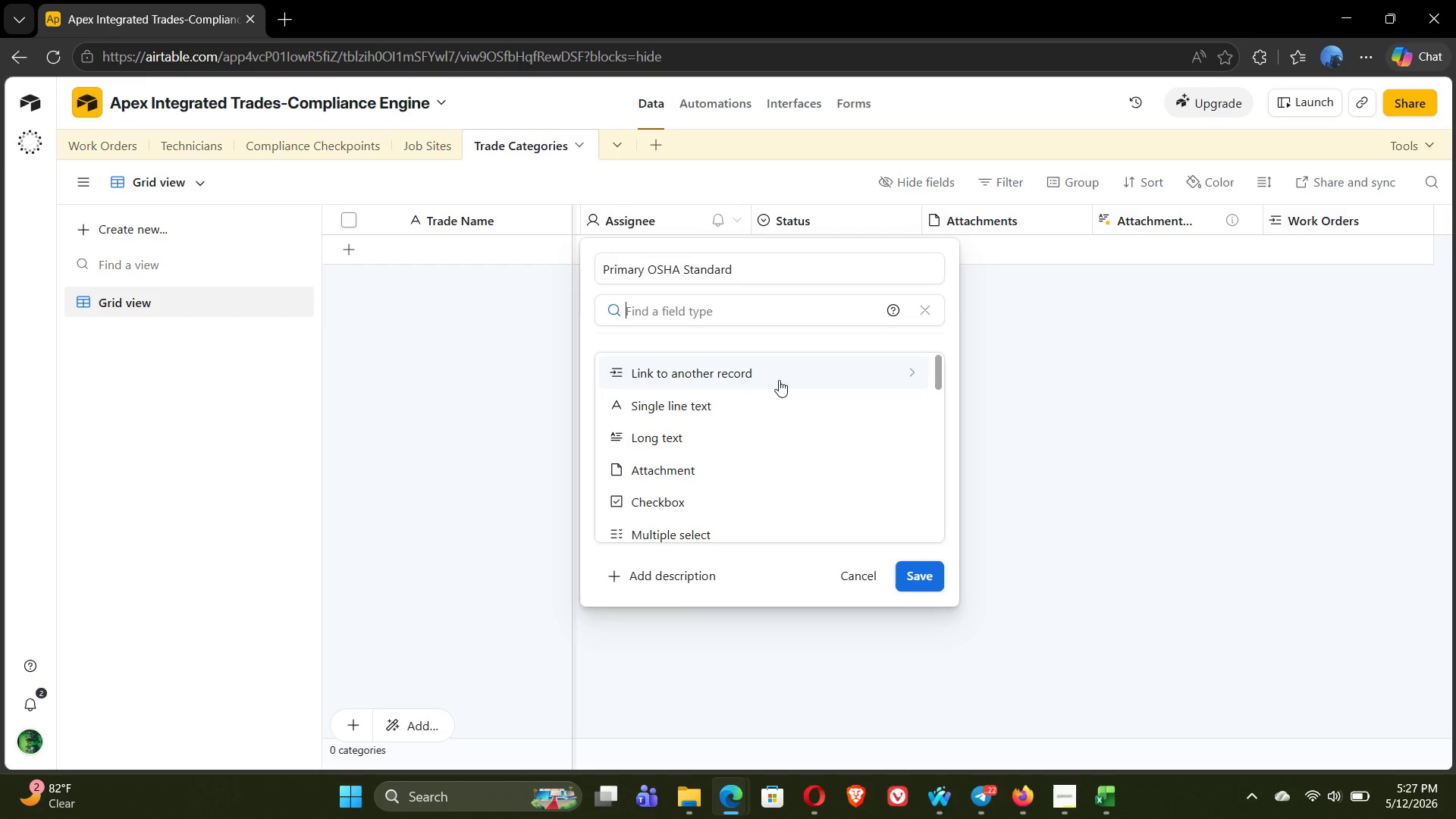 
left_click([755, 404])
 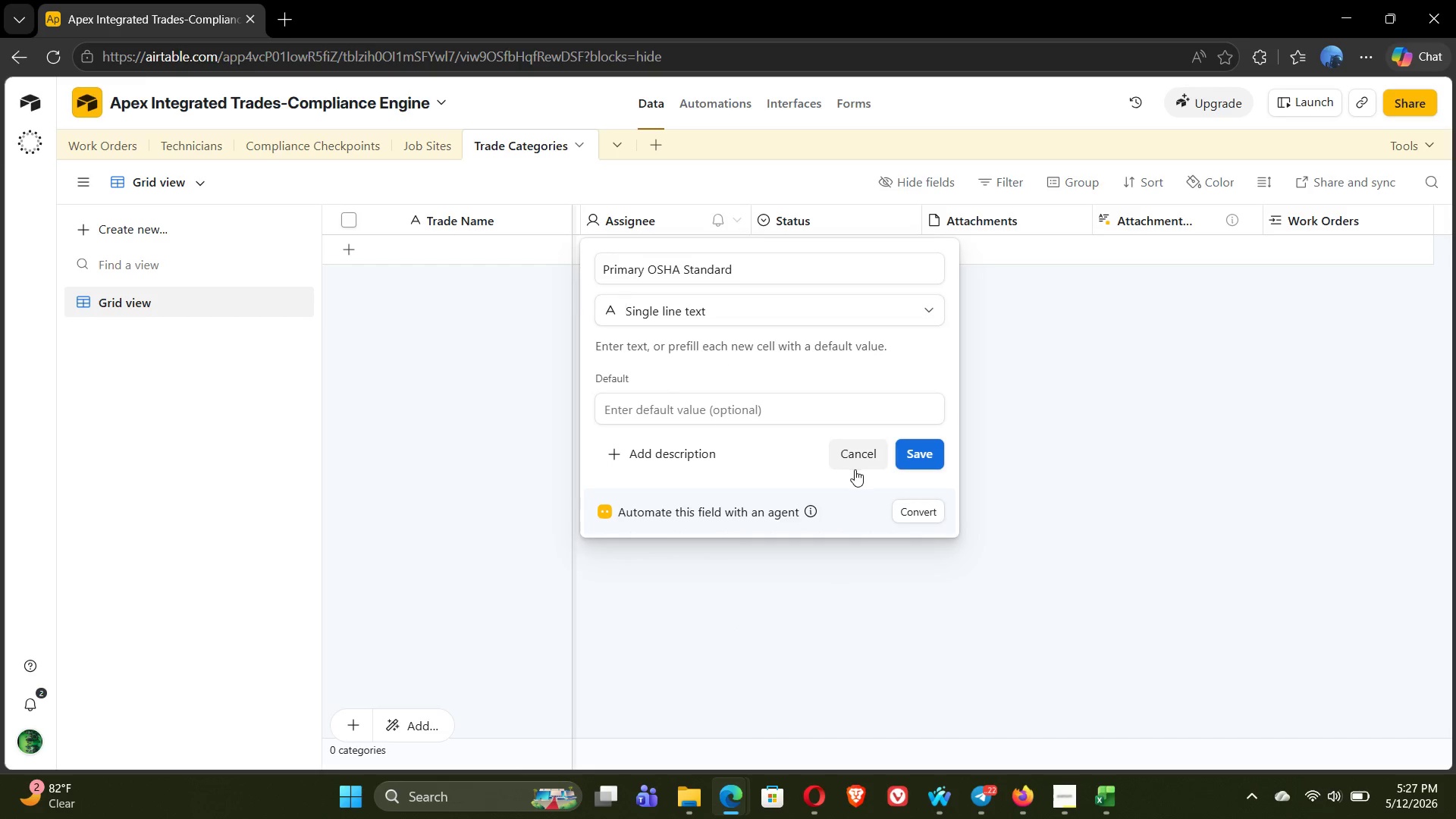 
left_click([912, 453])
 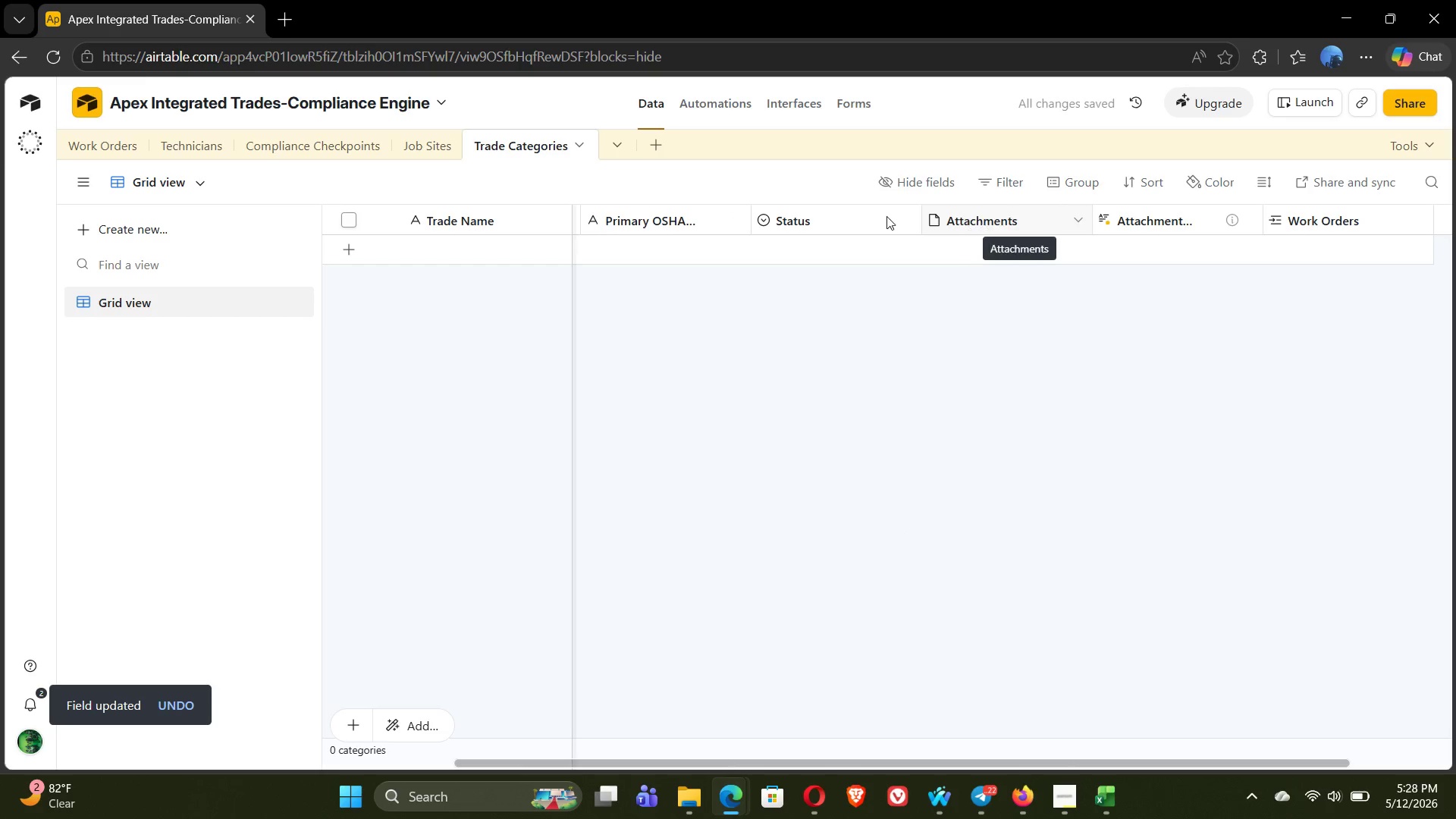 
double_click([814, 221])
 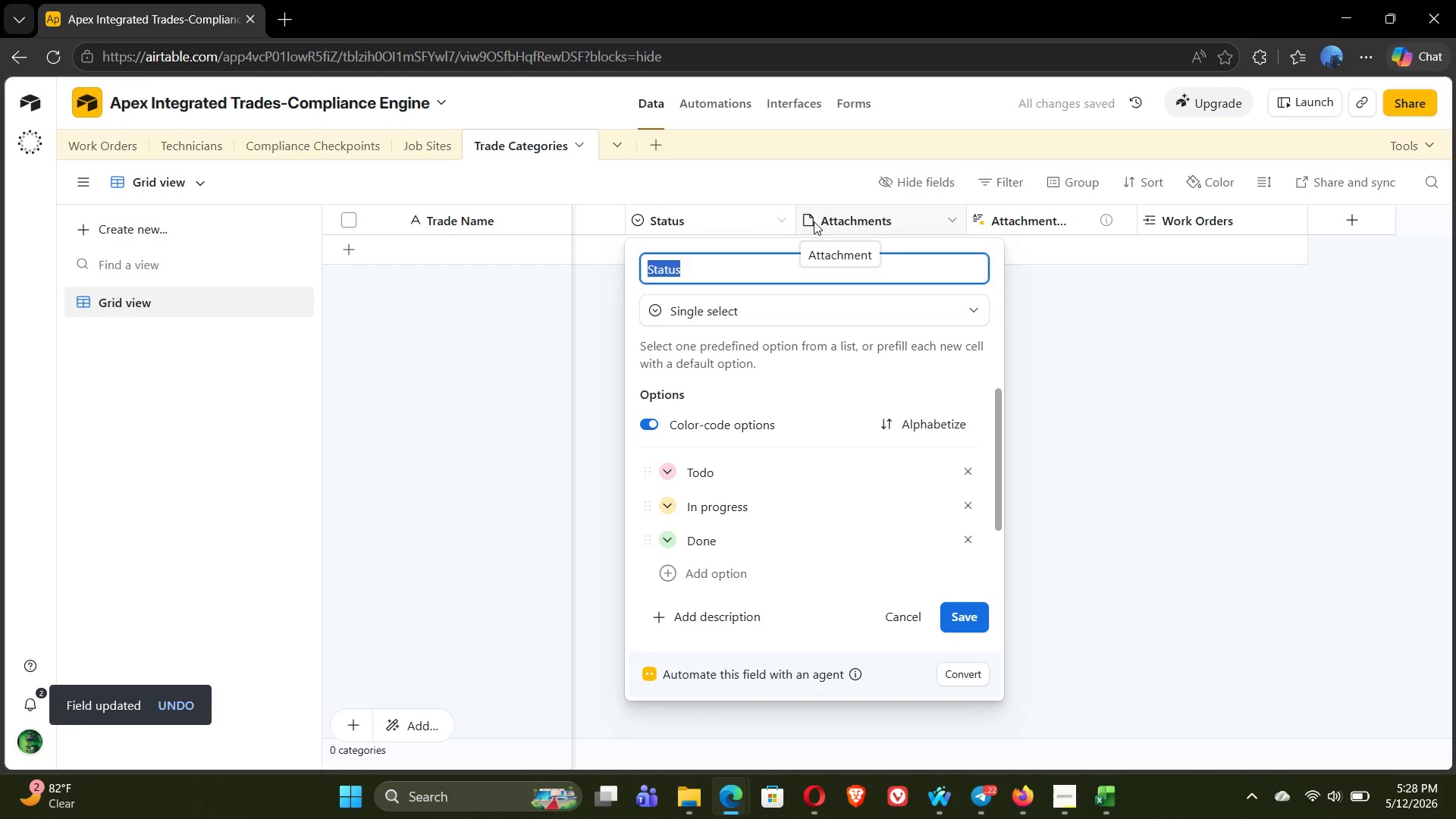 
type(Checkpoint Count)
 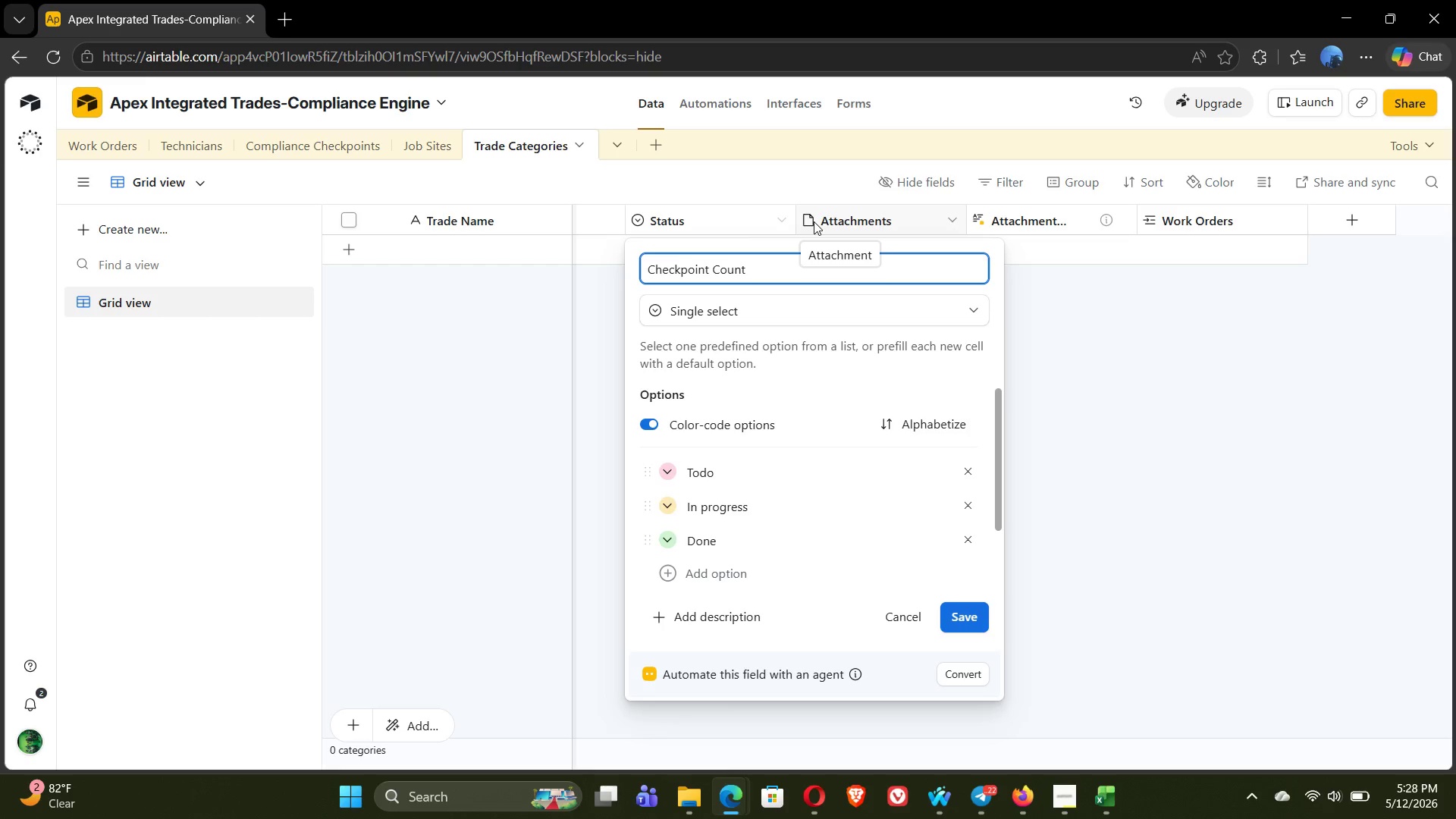 
left_click([896, 315])
 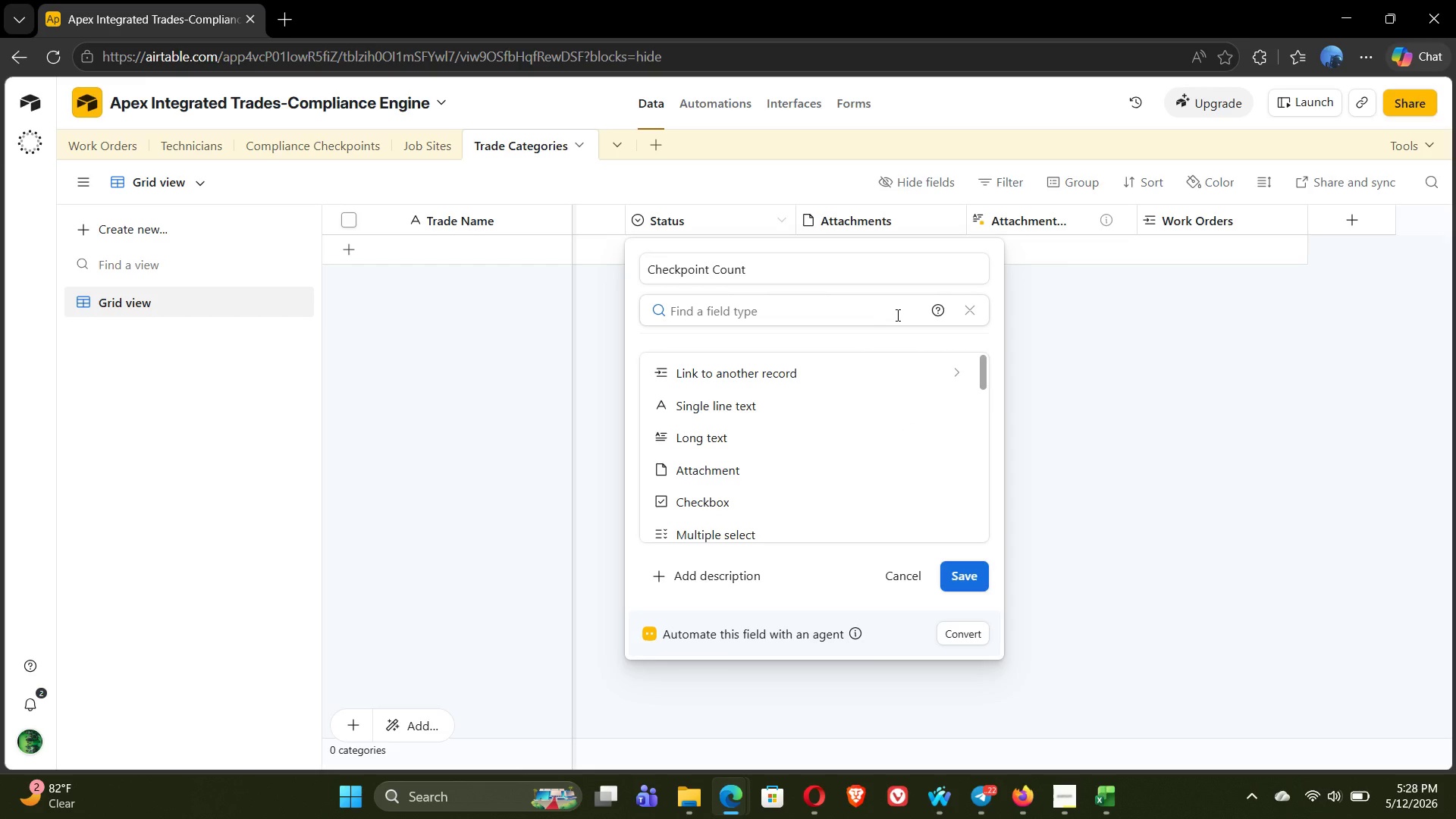 
type(num)
 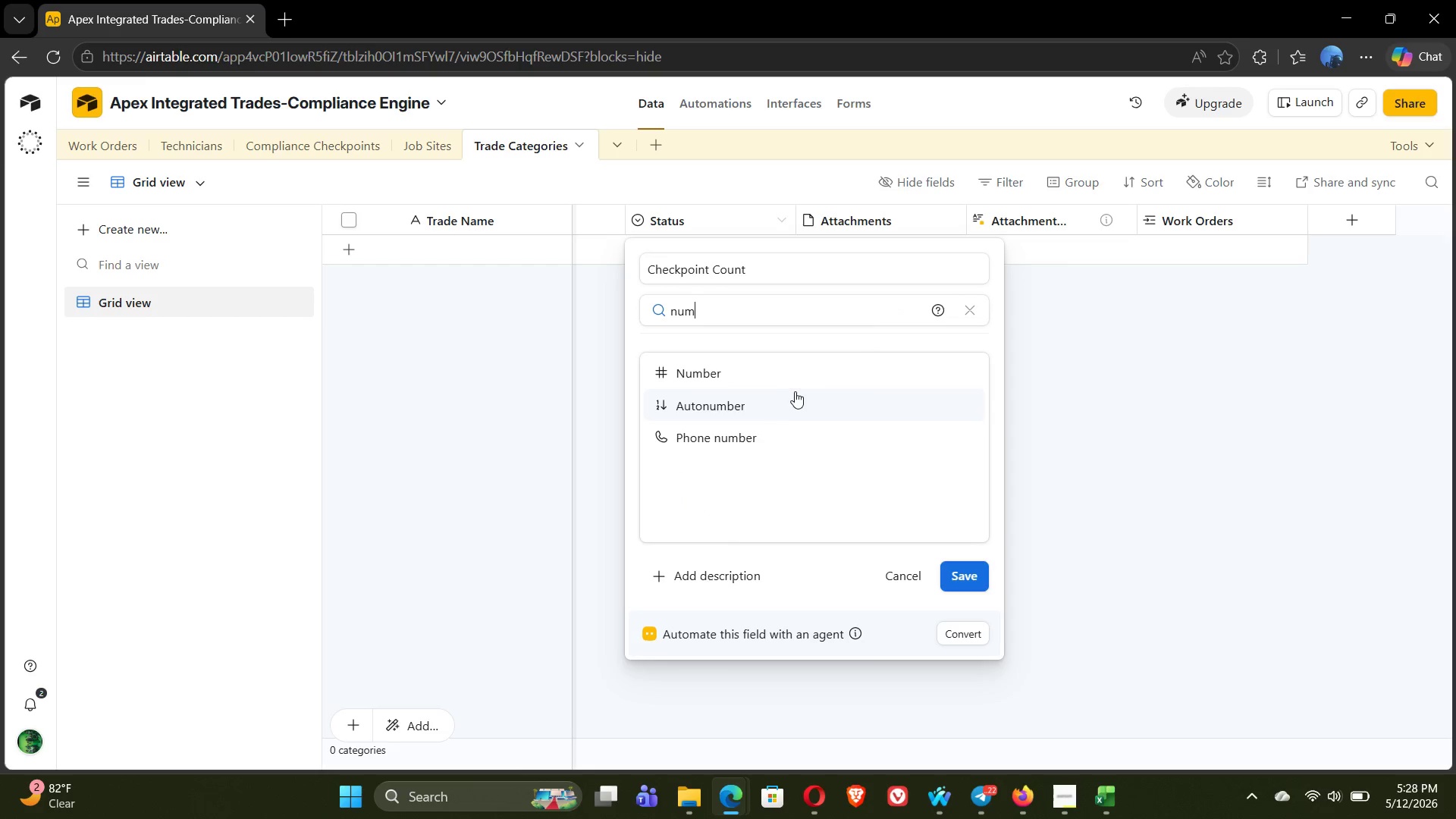 
left_click([785, 380])
 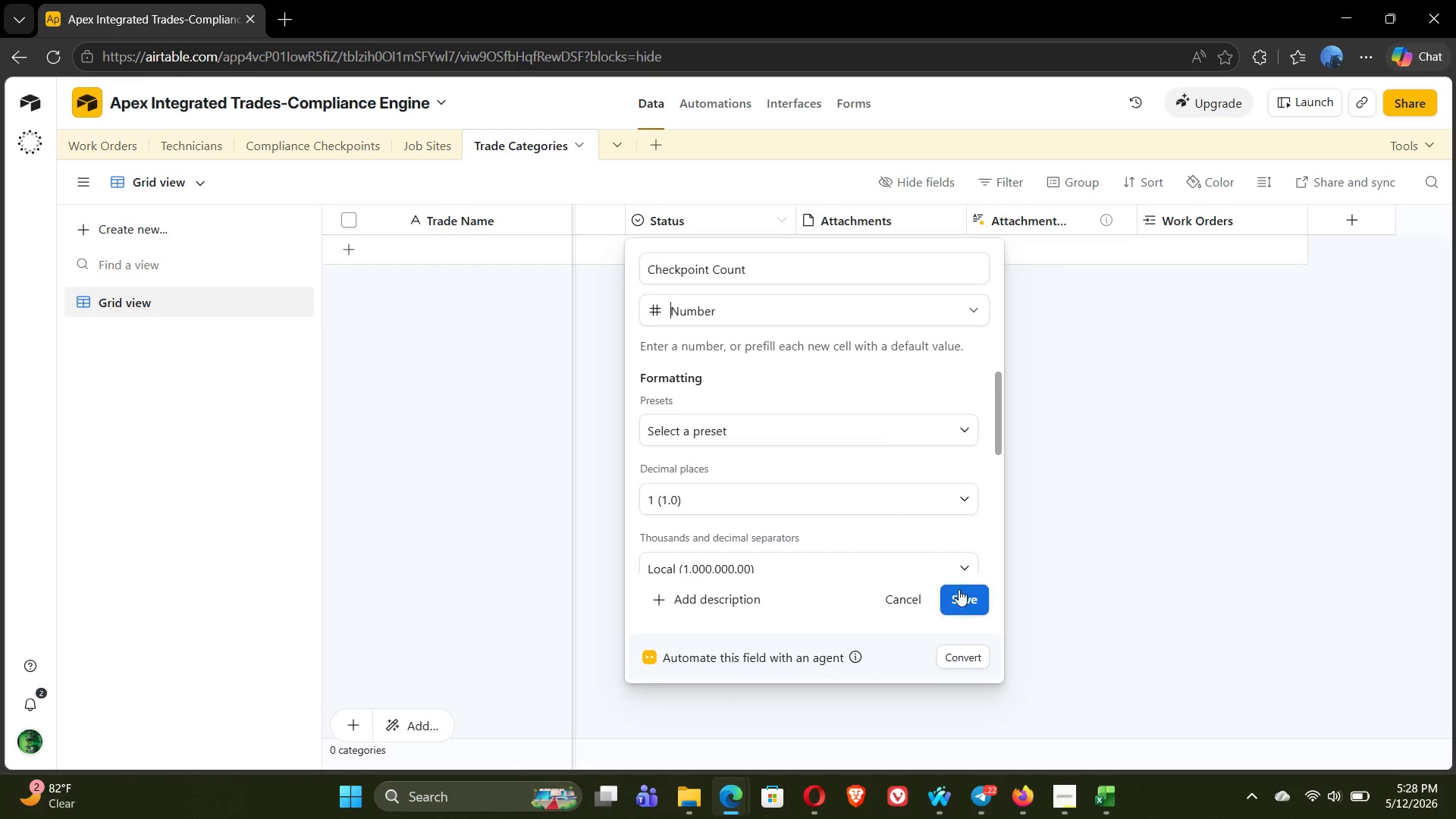 
left_click([968, 604])
 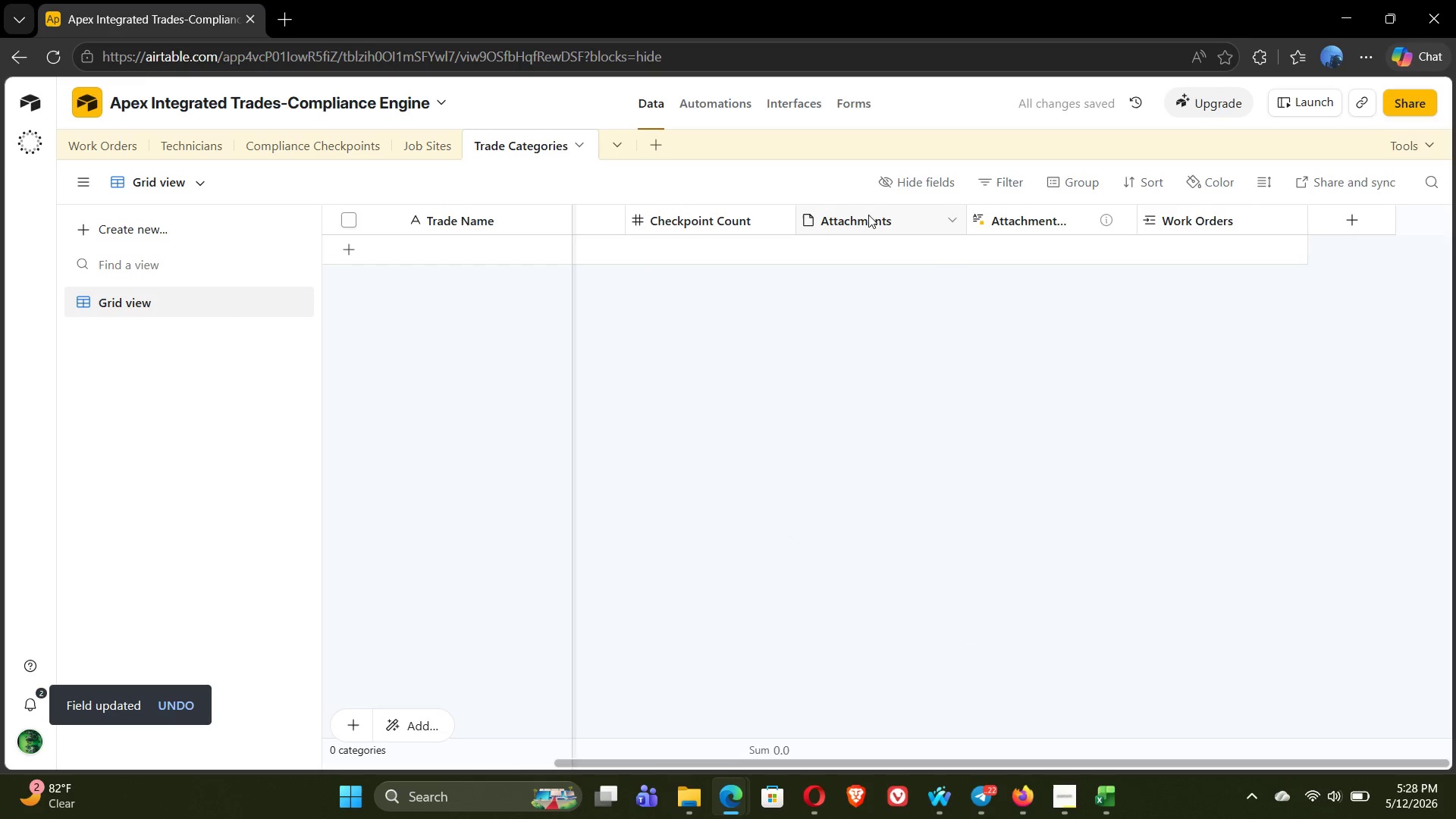 
double_click([862, 222])
 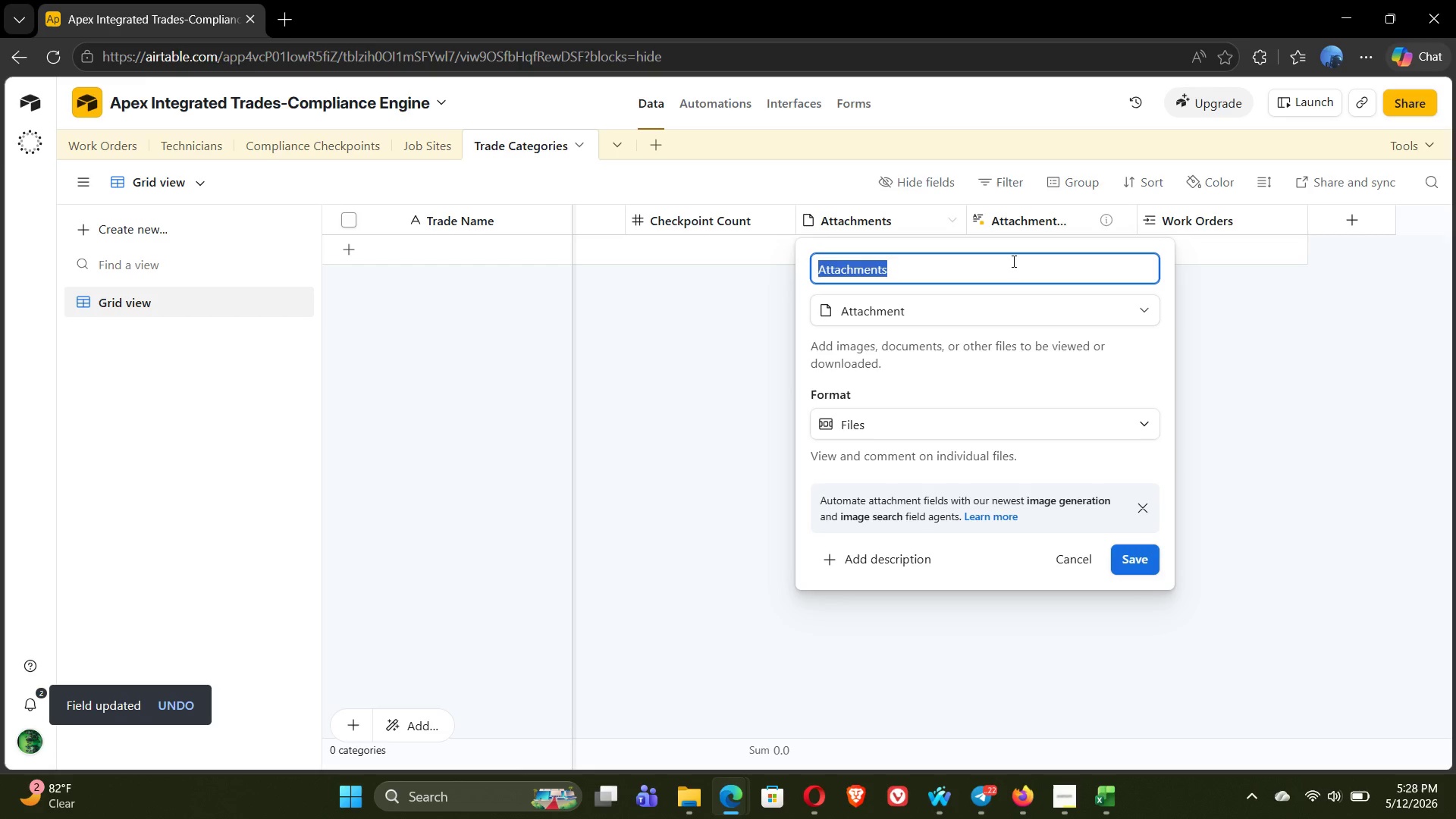 
wait(9.49)
 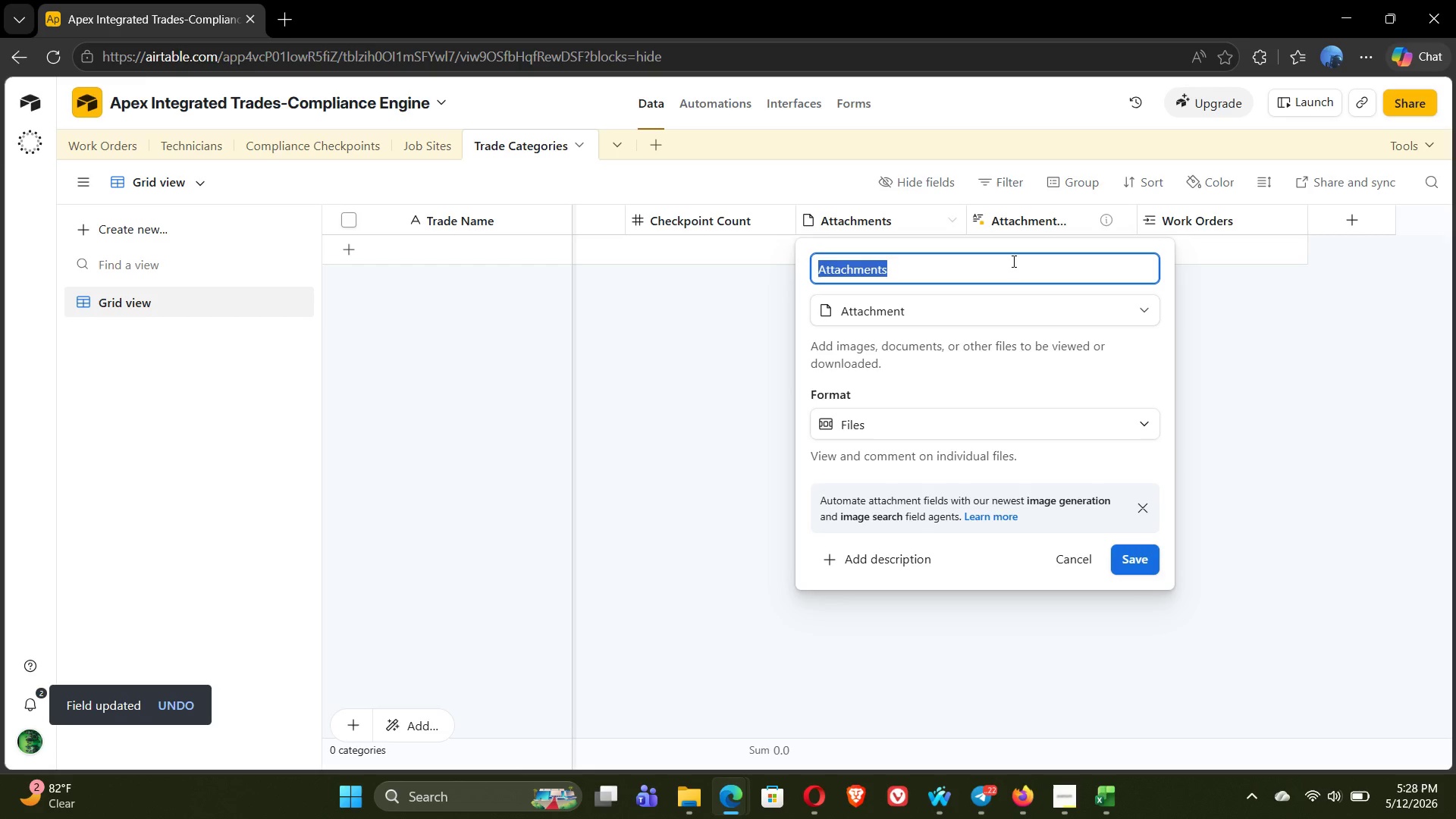 
mouse_move([1360, 799])
 